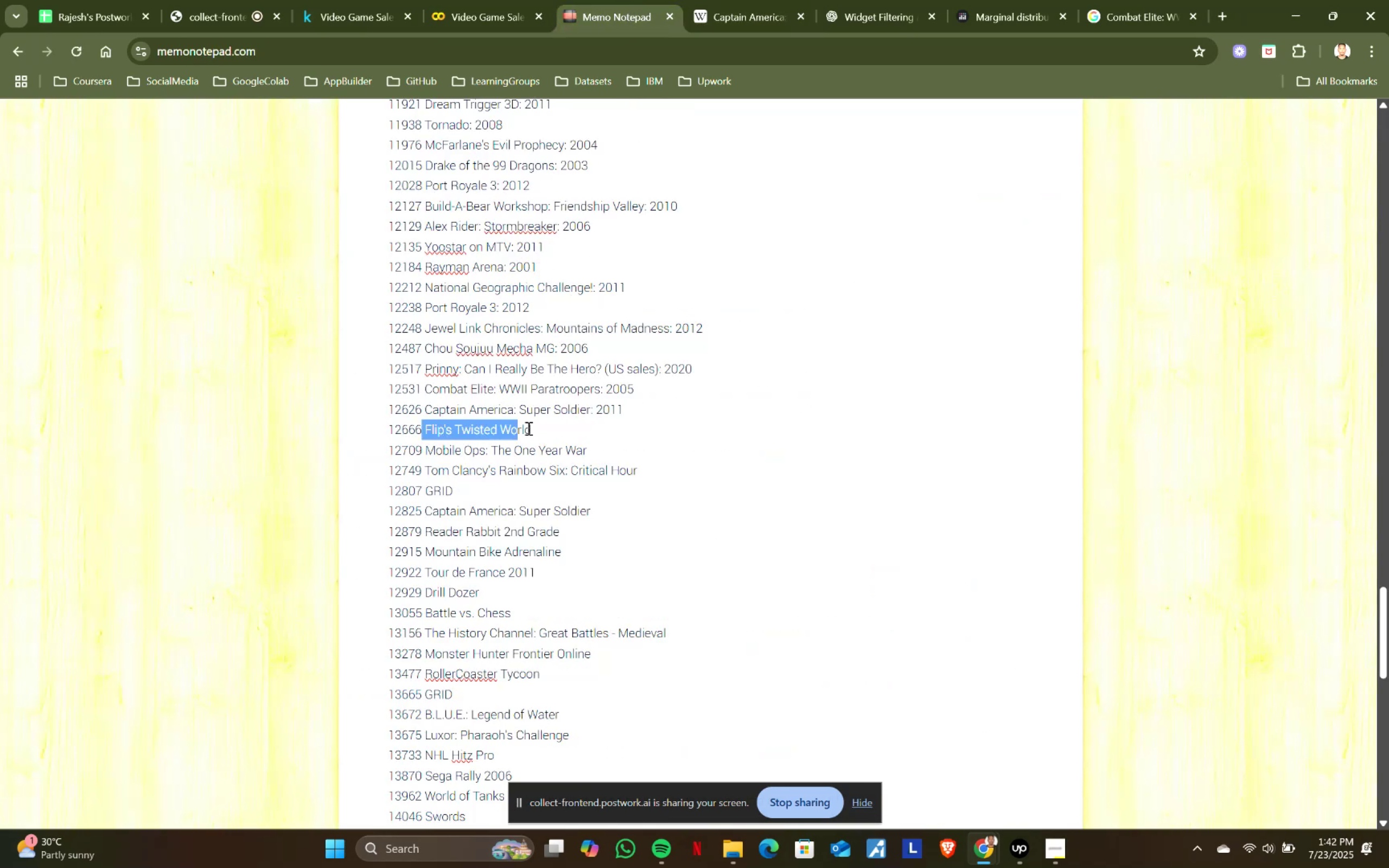 
left_click([543, 428])
 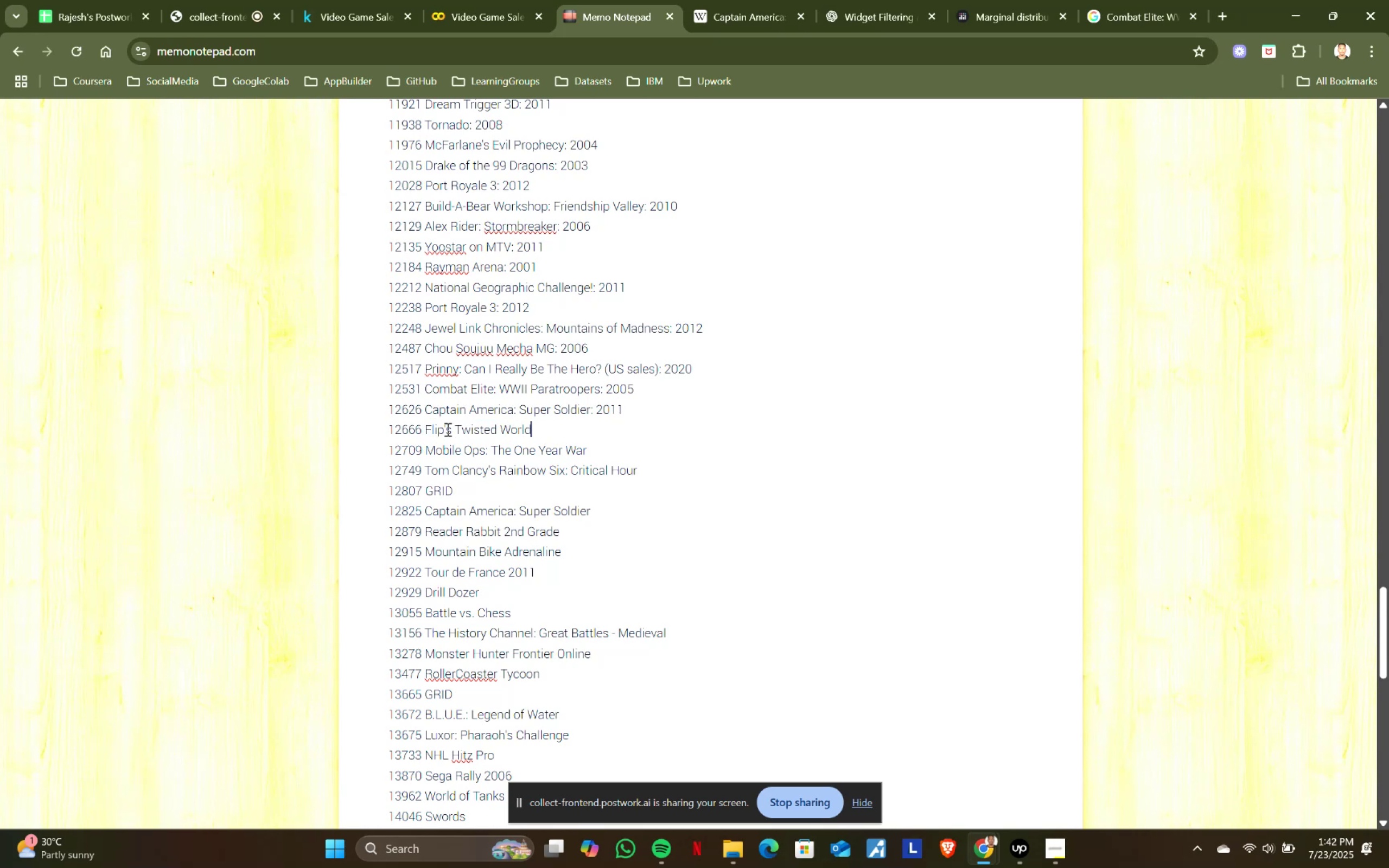 
hold_key(key=ShiftLeft, duration=0.43)
left_click([426, 427])
 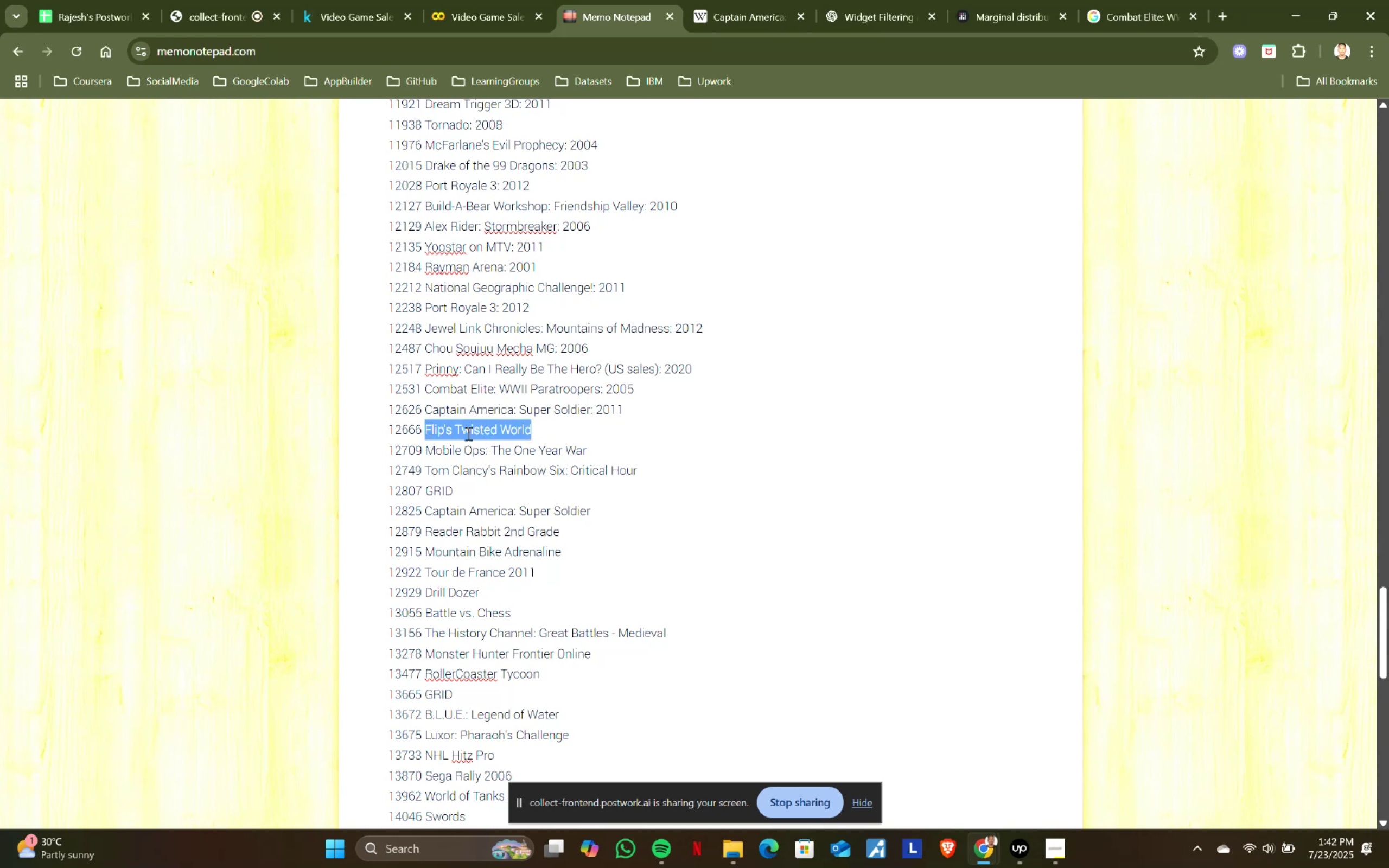 
key(Control+ControlLeft)
 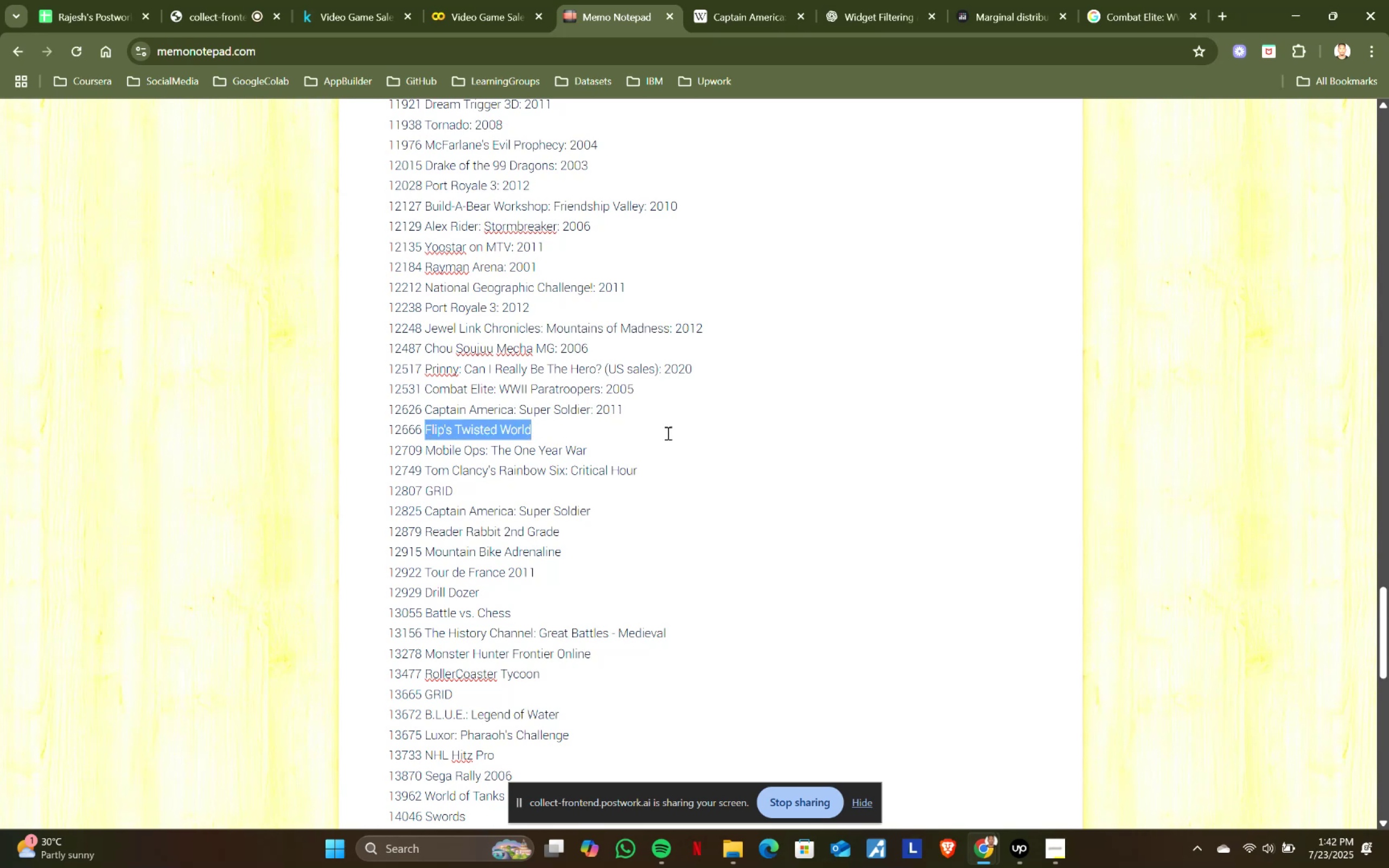 
key(Control+C)
 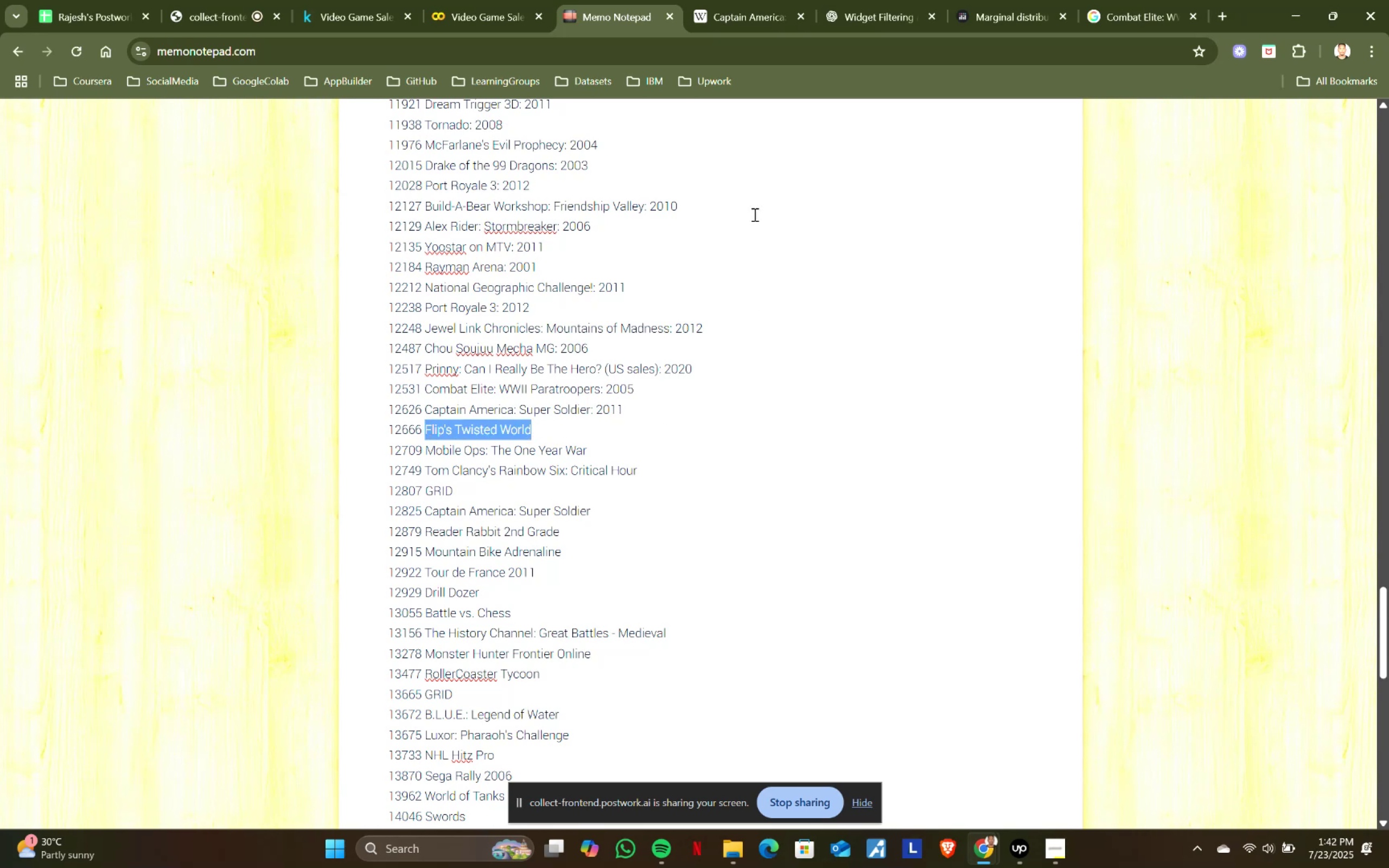 
key(Control+ControlLeft)
 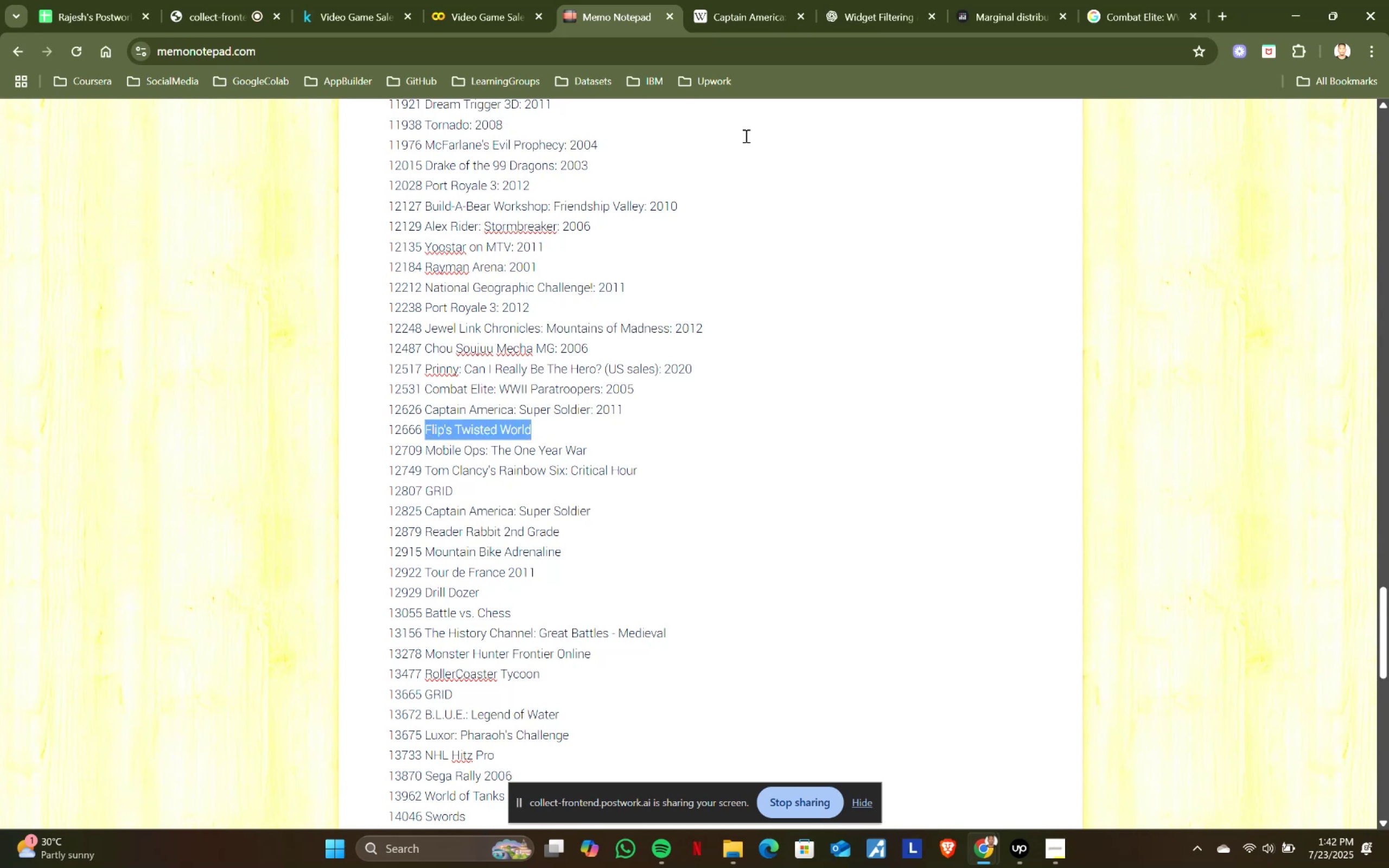 
key(Control+C)
 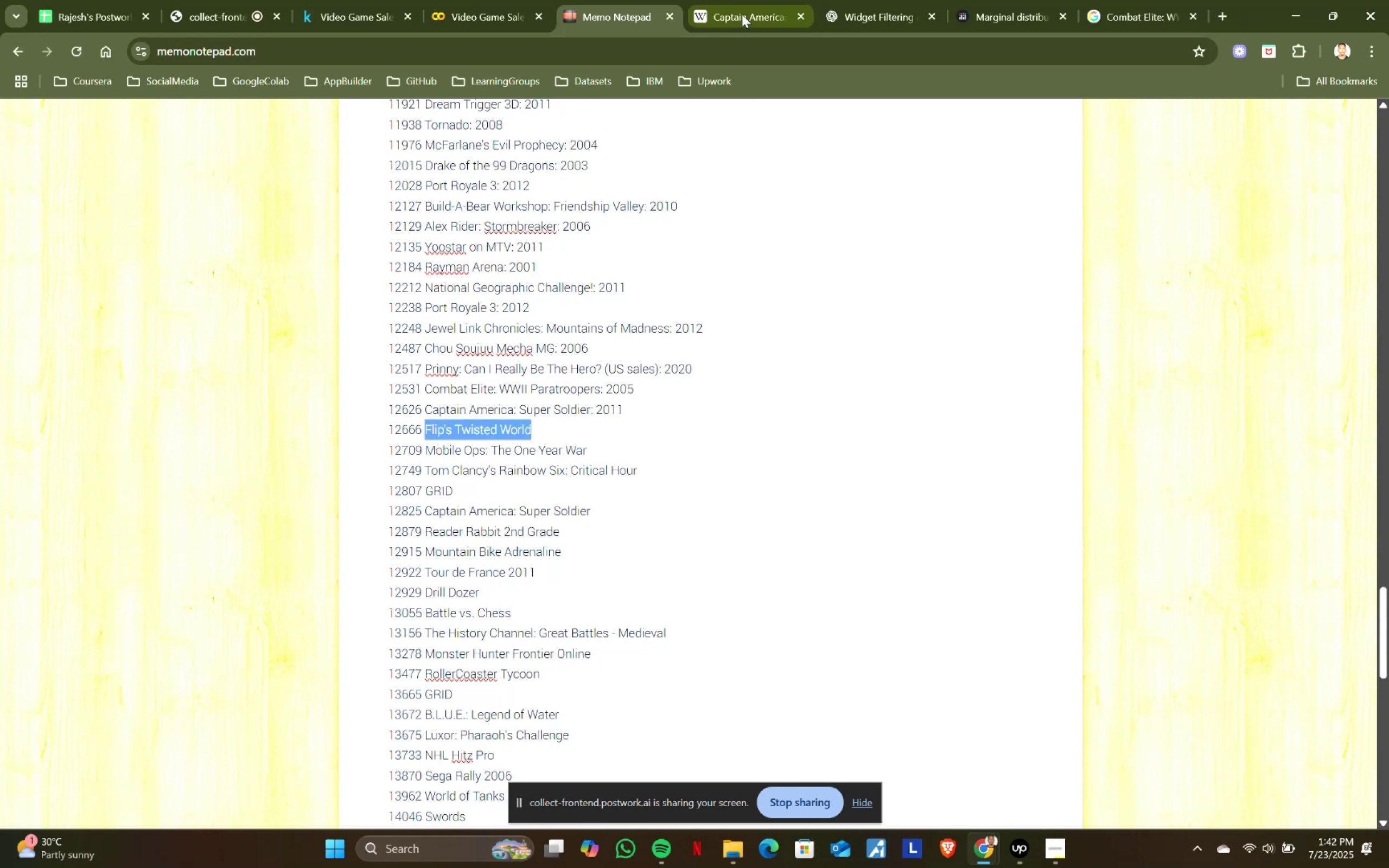 
left_click([742, 13])
 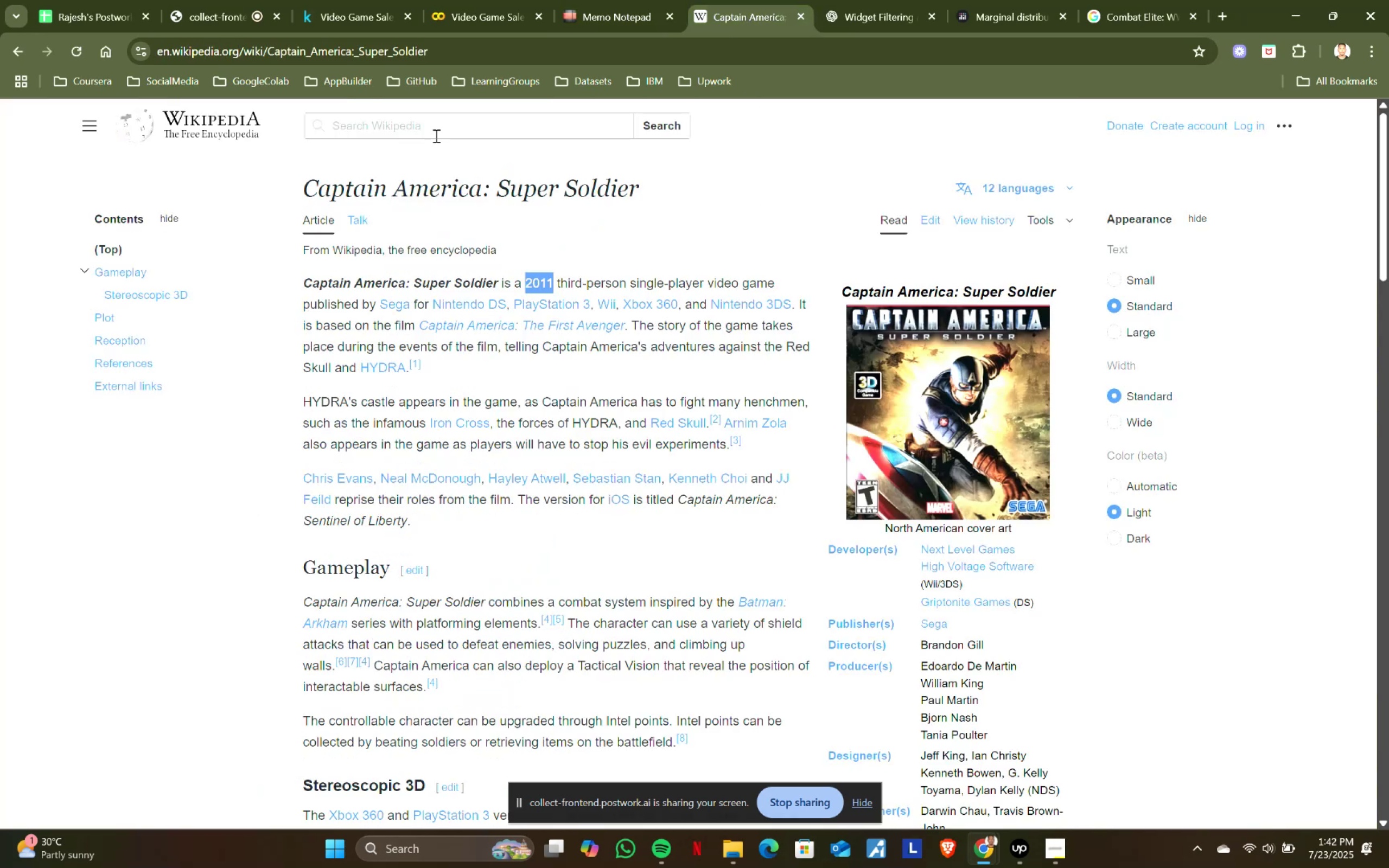 
left_click([434, 132])
 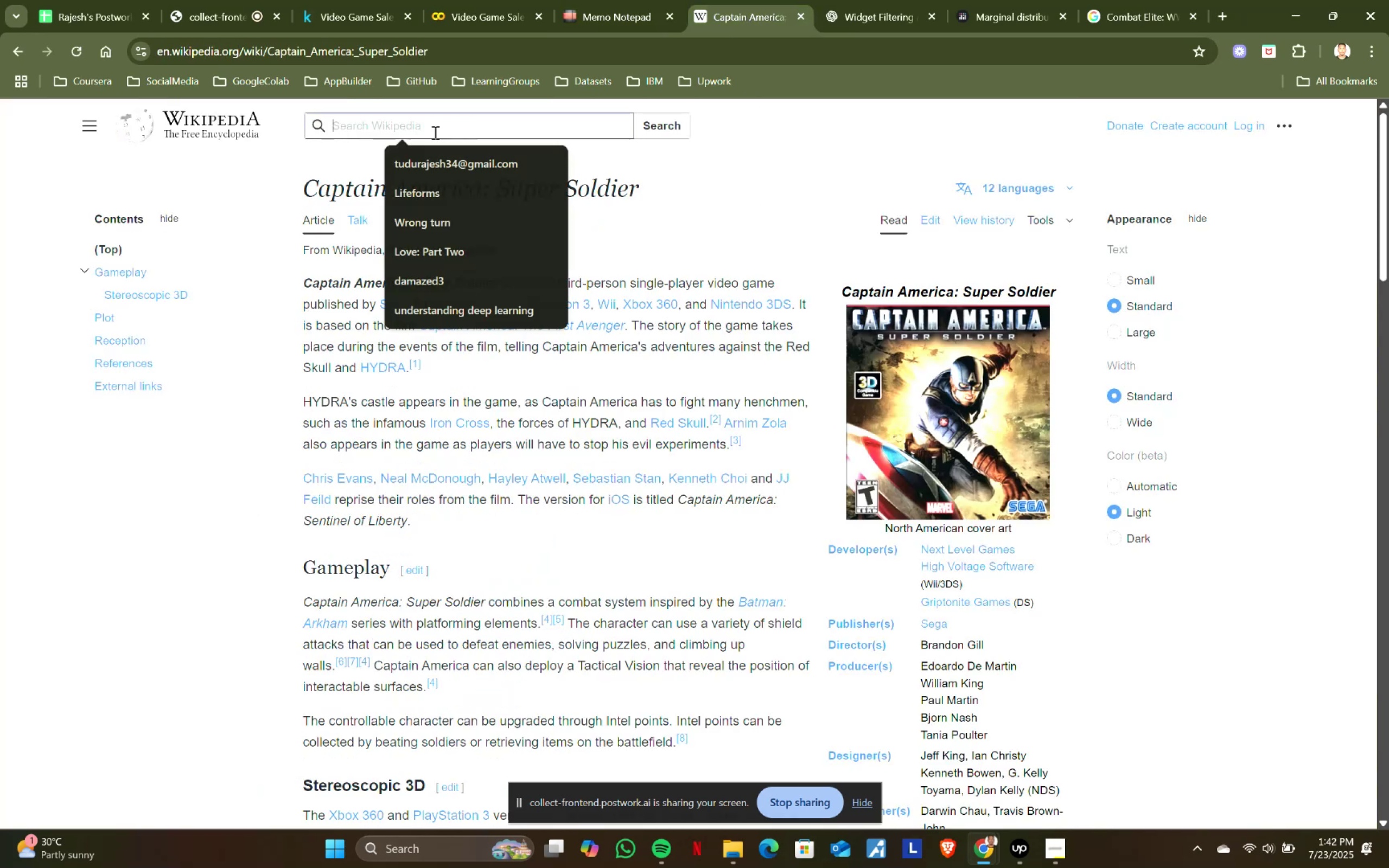 
key(Control+ControlLeft)
 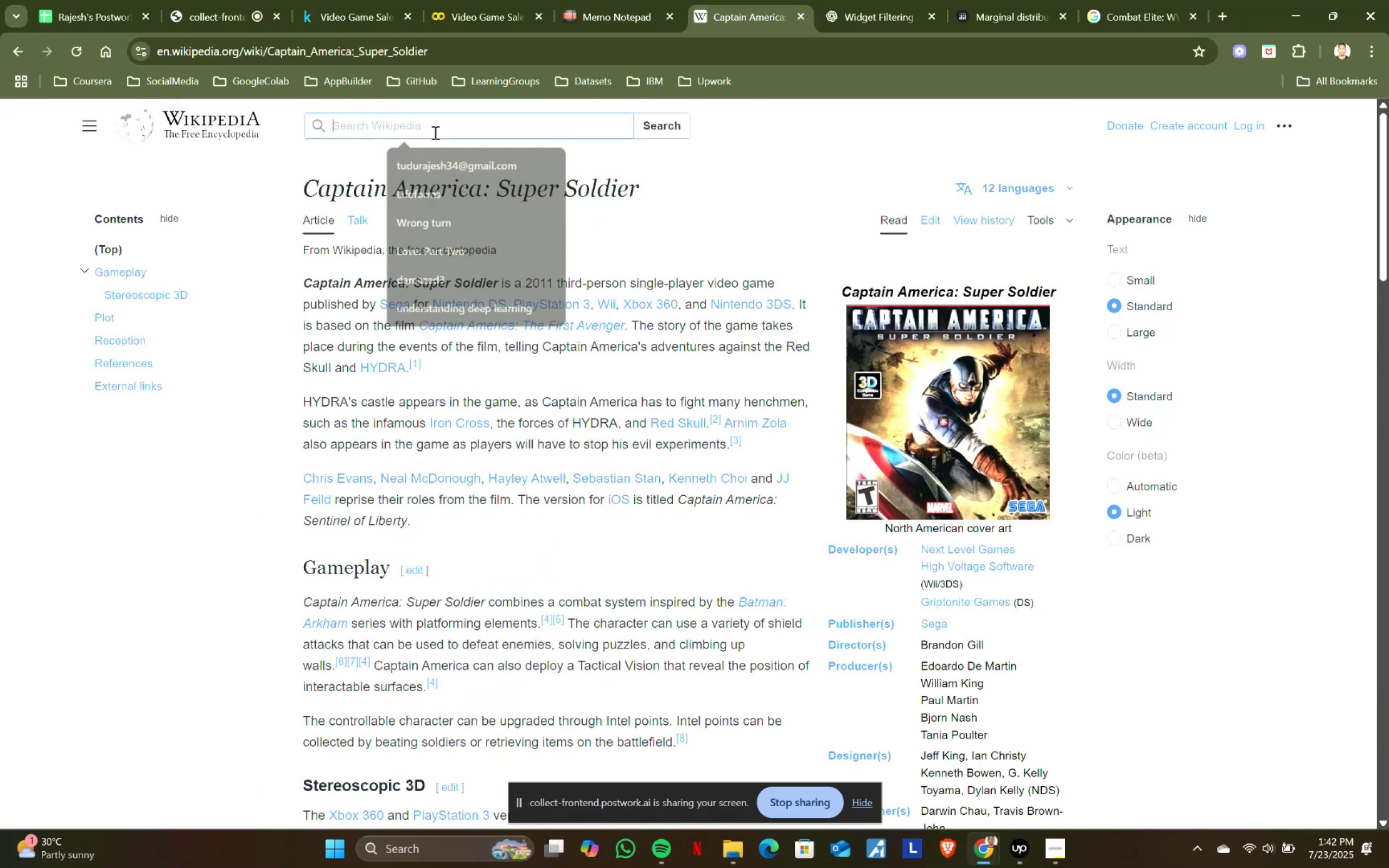 
key(Control+V)
 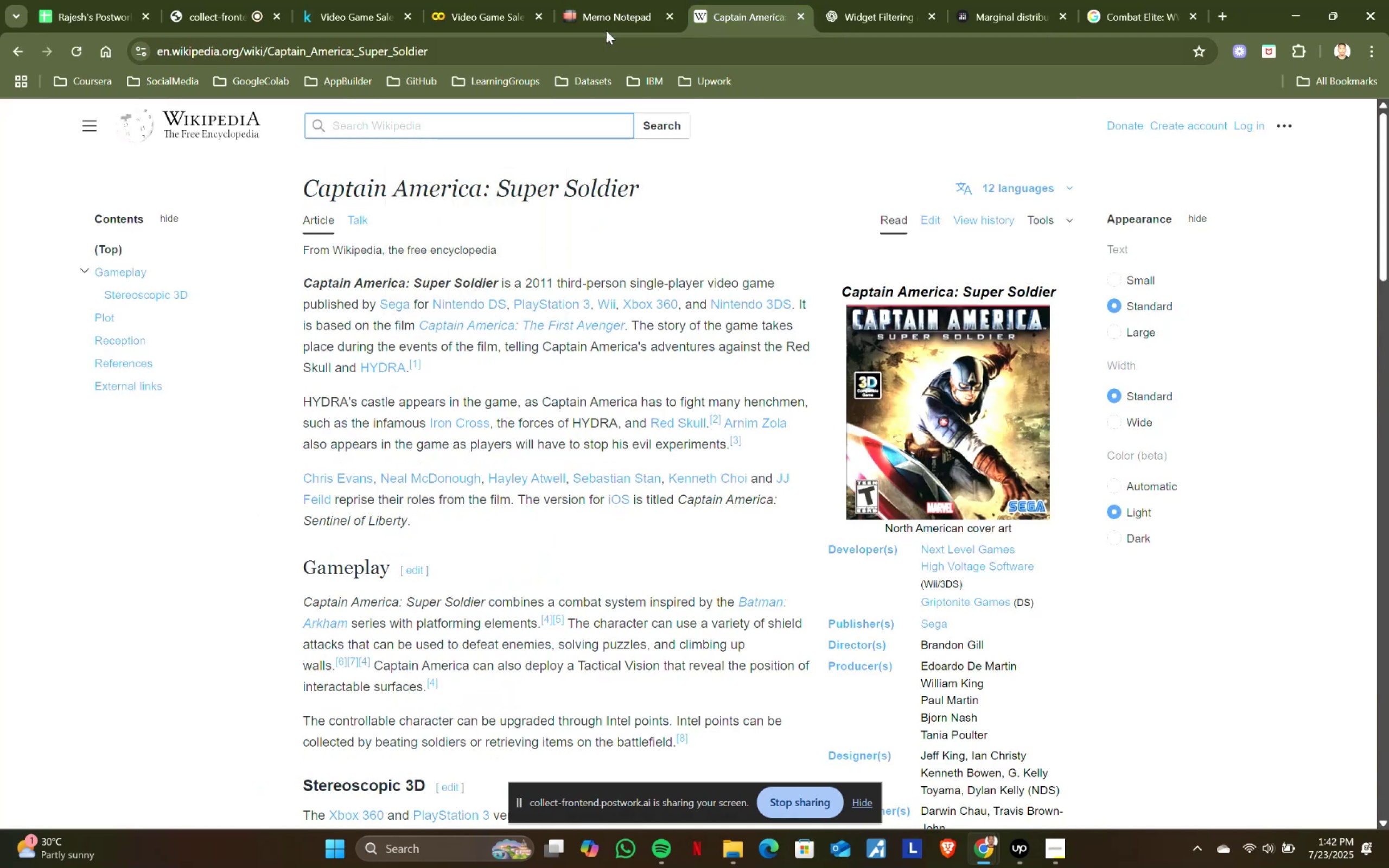 
left_click([588, 2])
 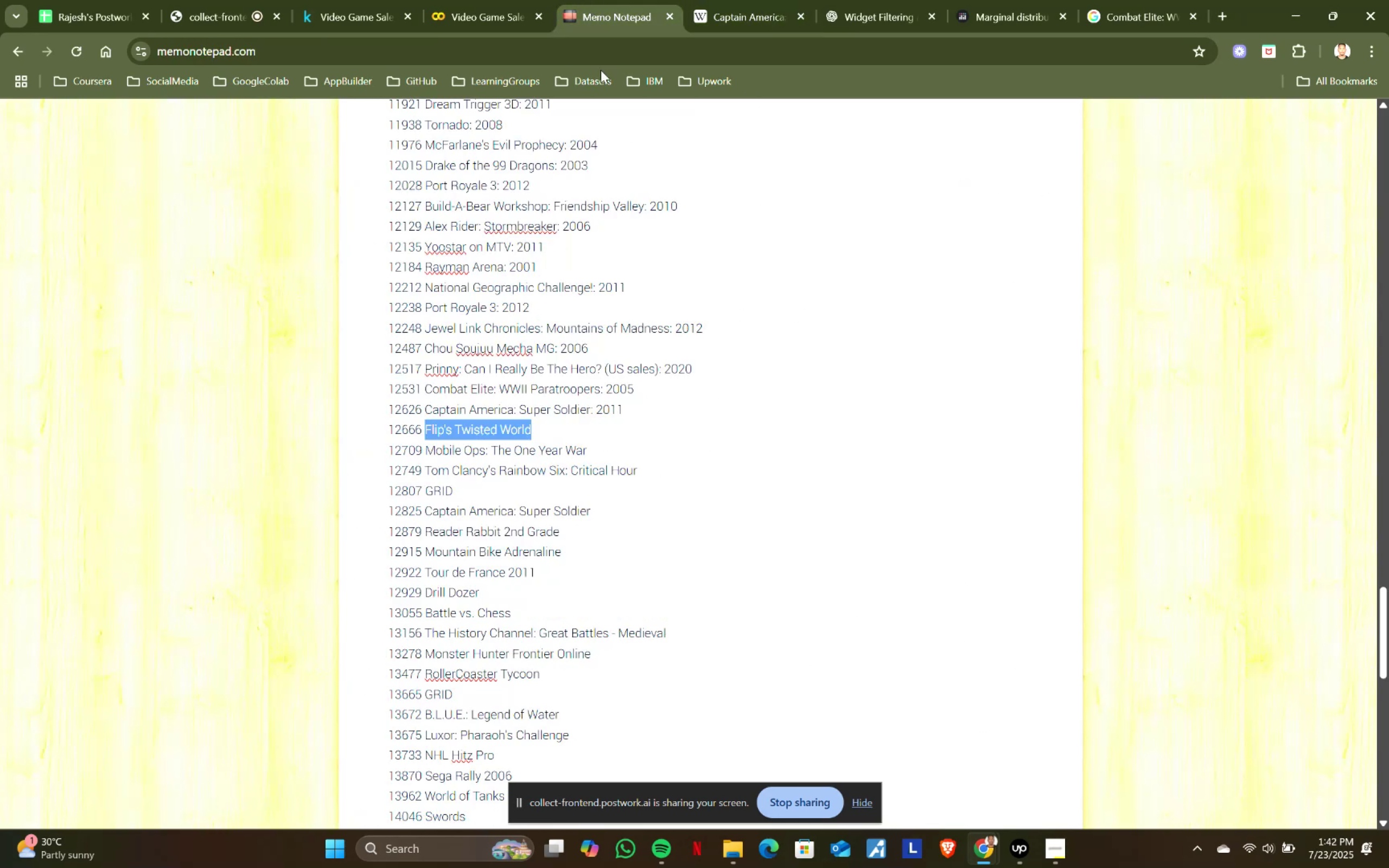 
key(Control+C)
 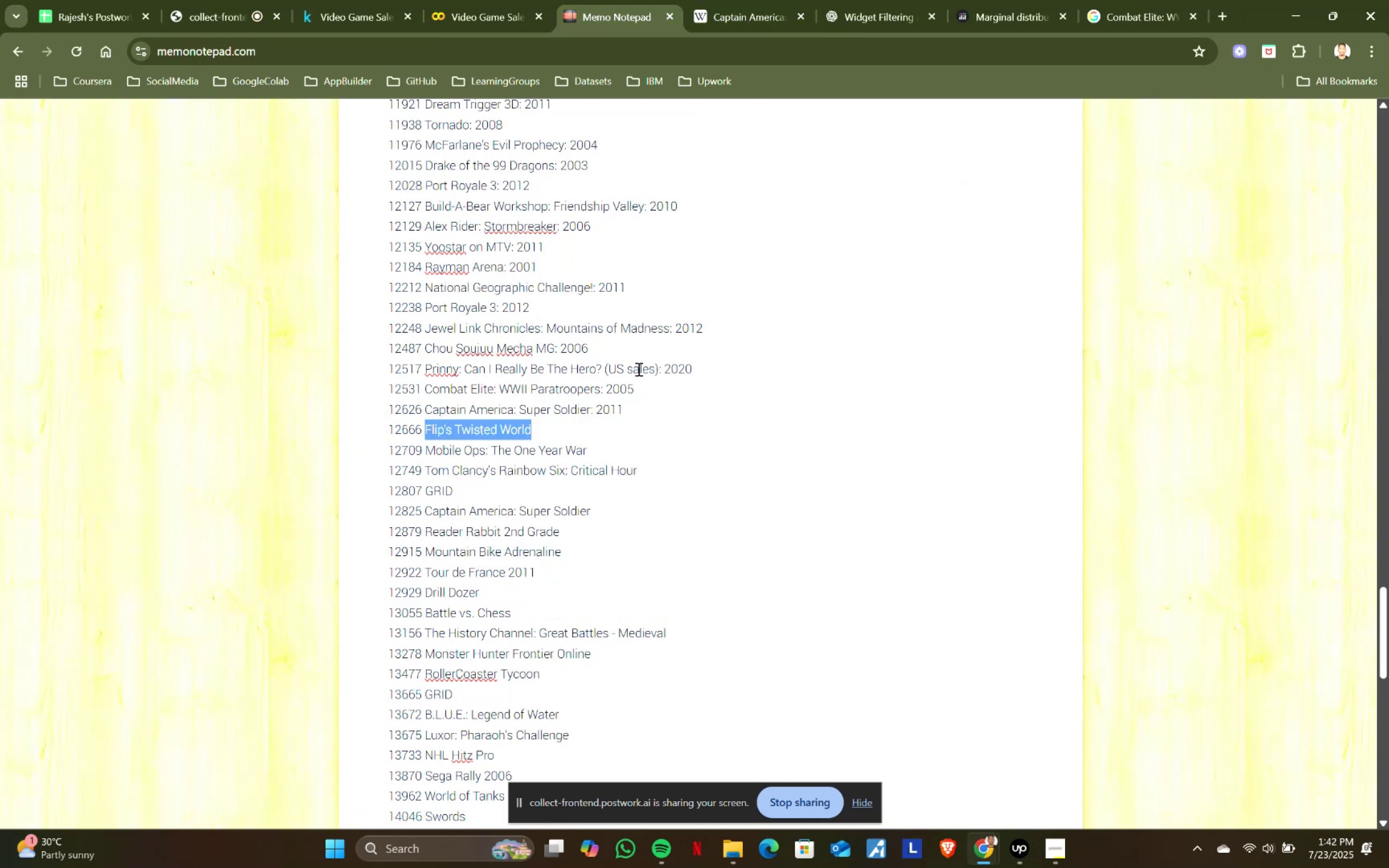 
key(Control+C)
 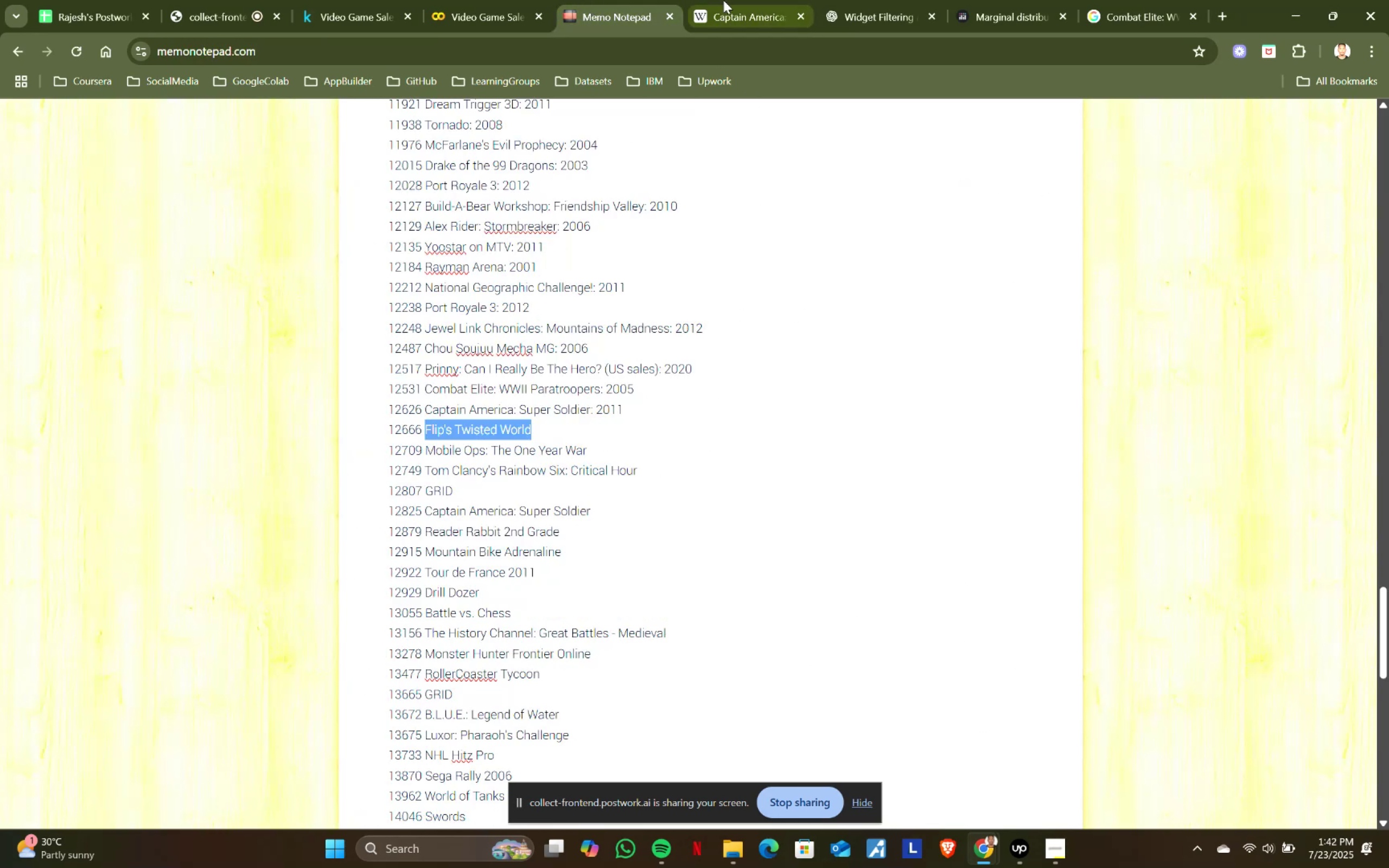 
left_click([725, 0])
 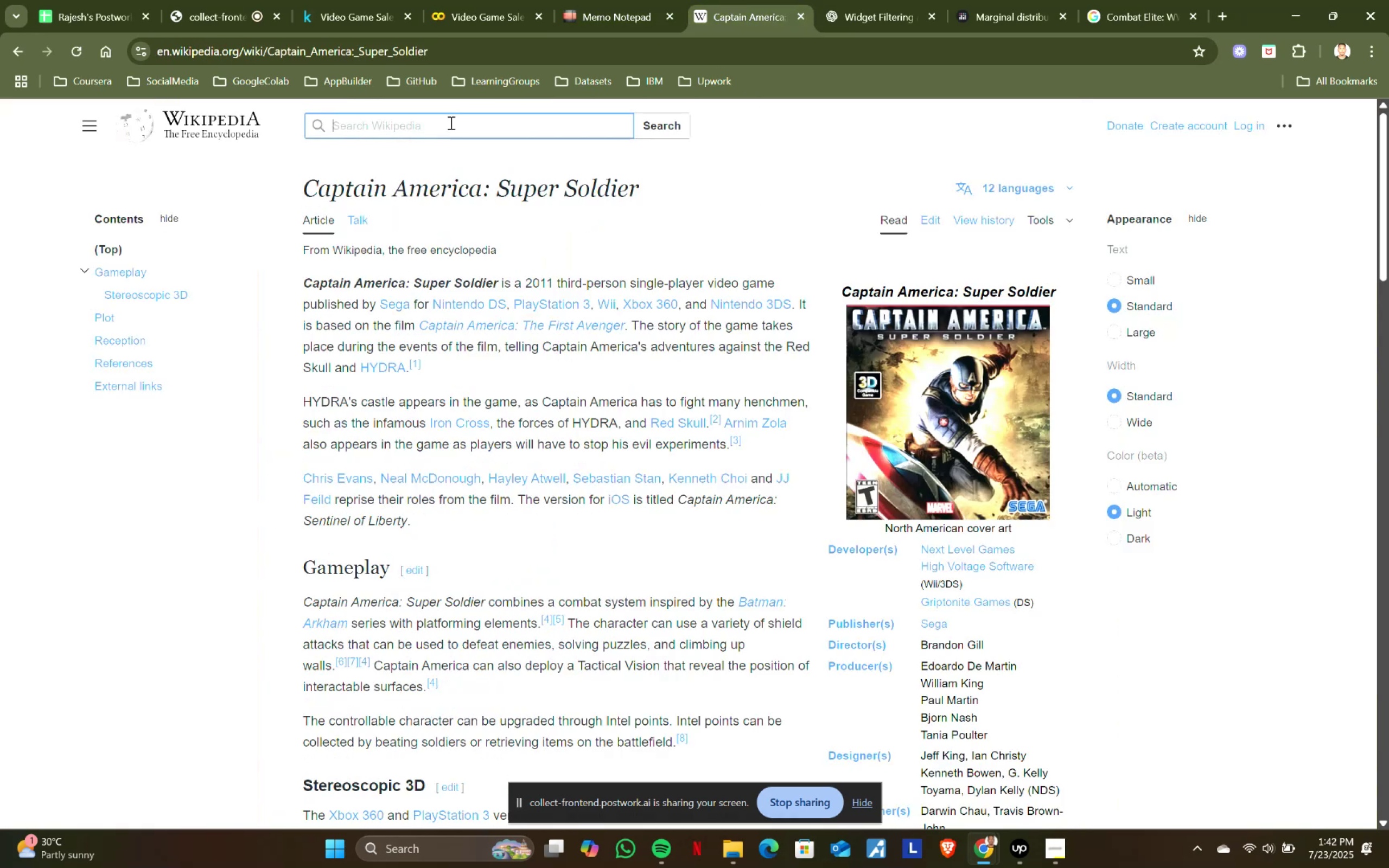 
key(Control+ControlLeft)
 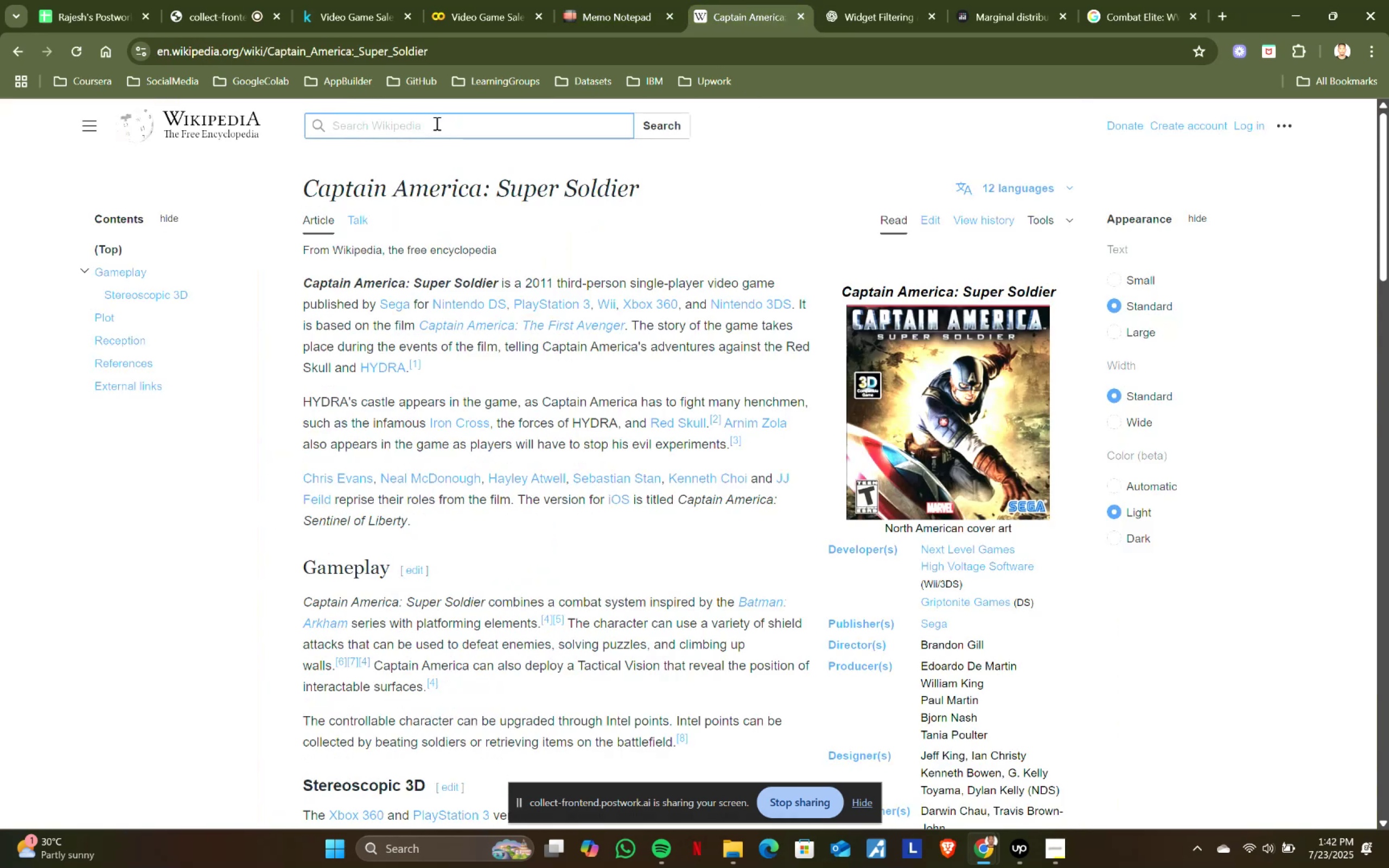 
key(Control+V)
 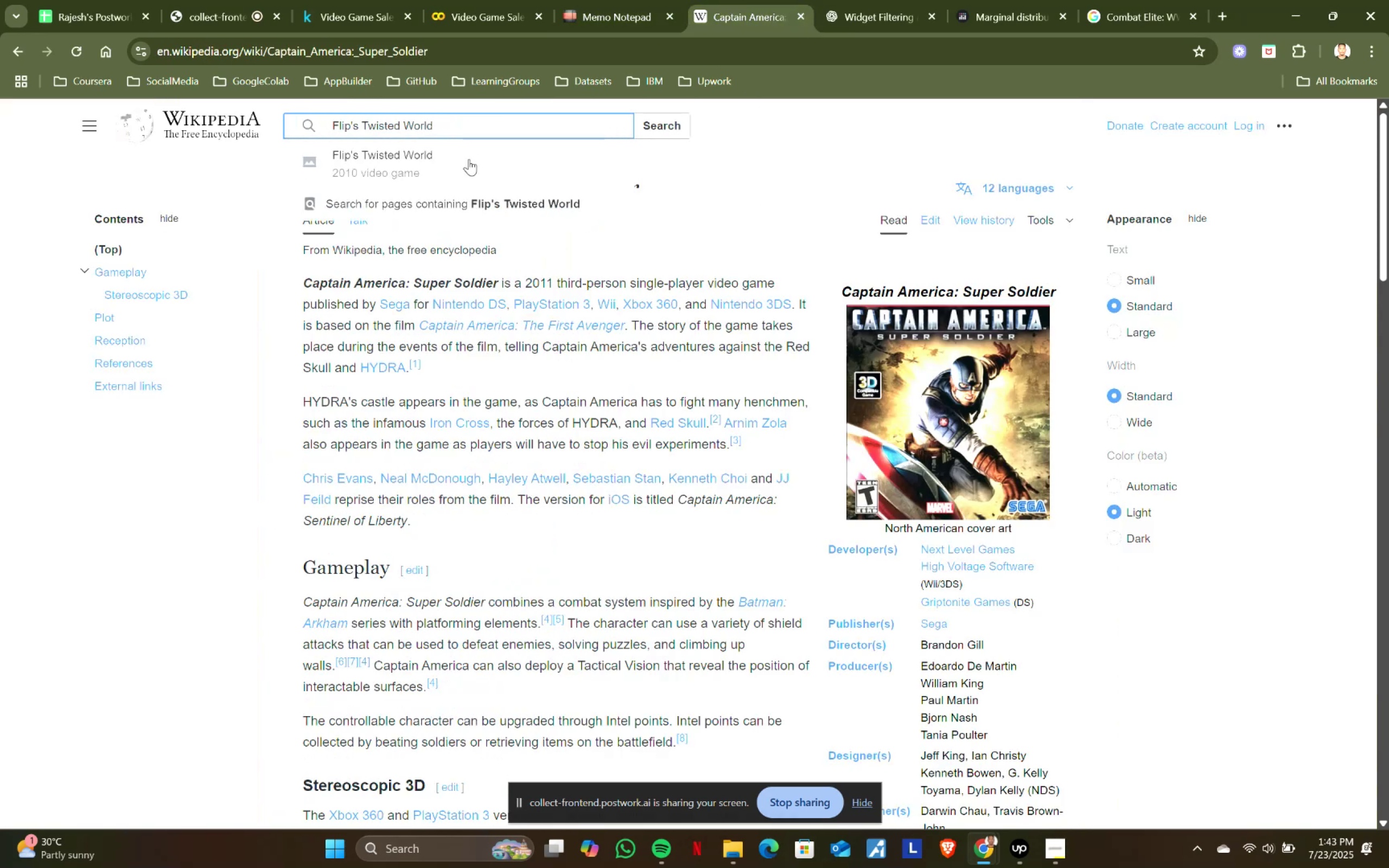 
left_click([467, 159])
 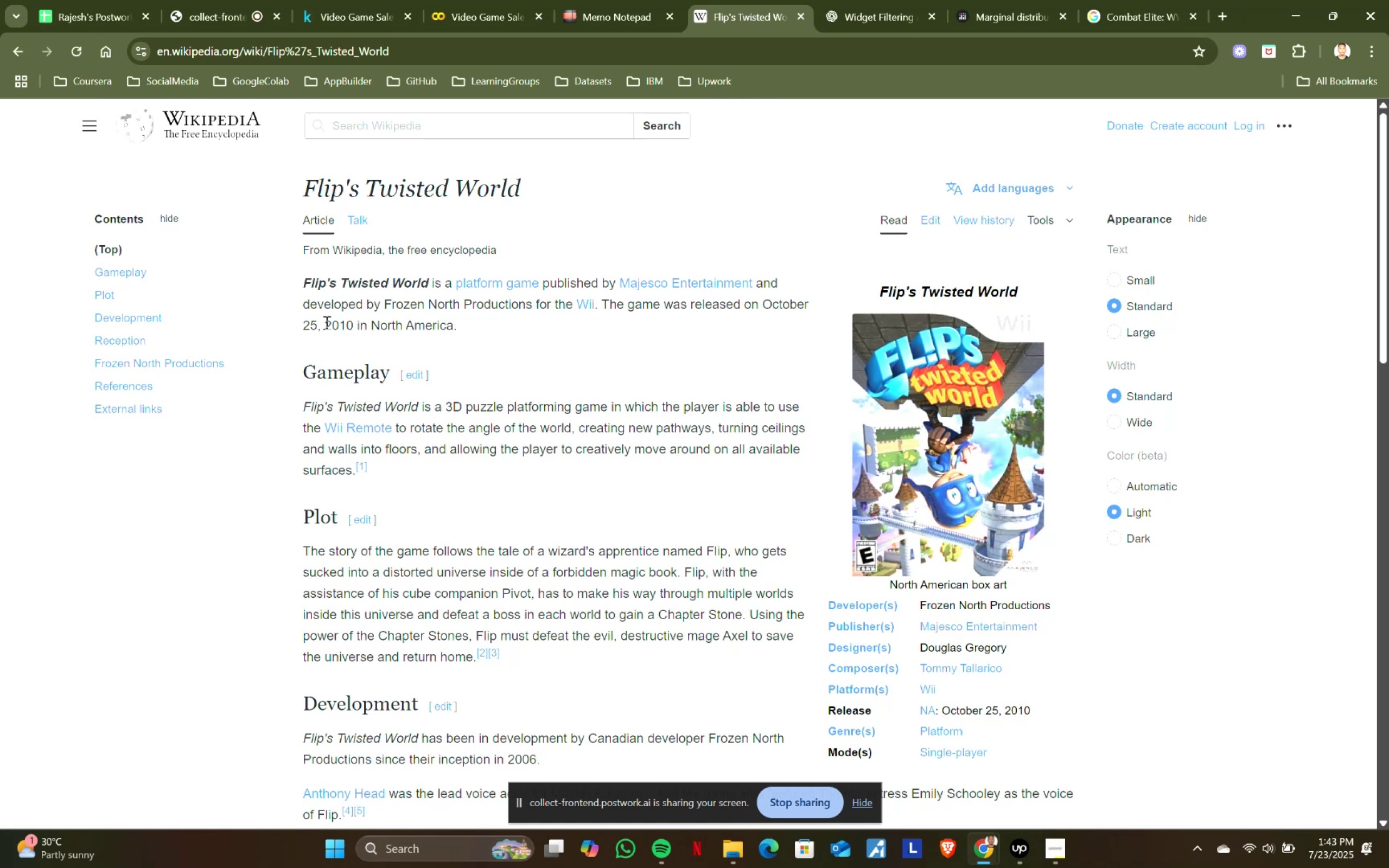 
key(Control+ControlLeft)
 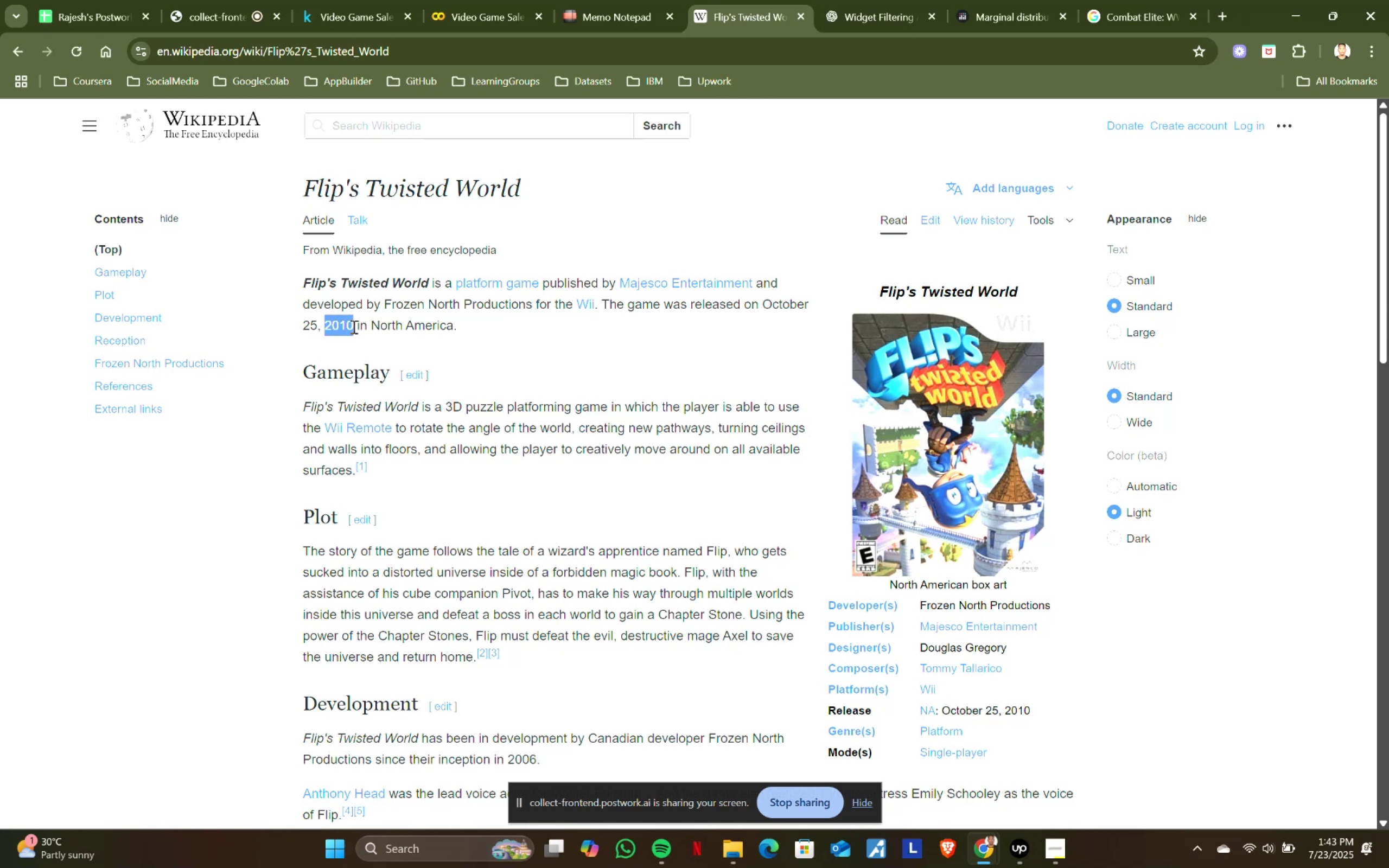 
key(Control+C)
 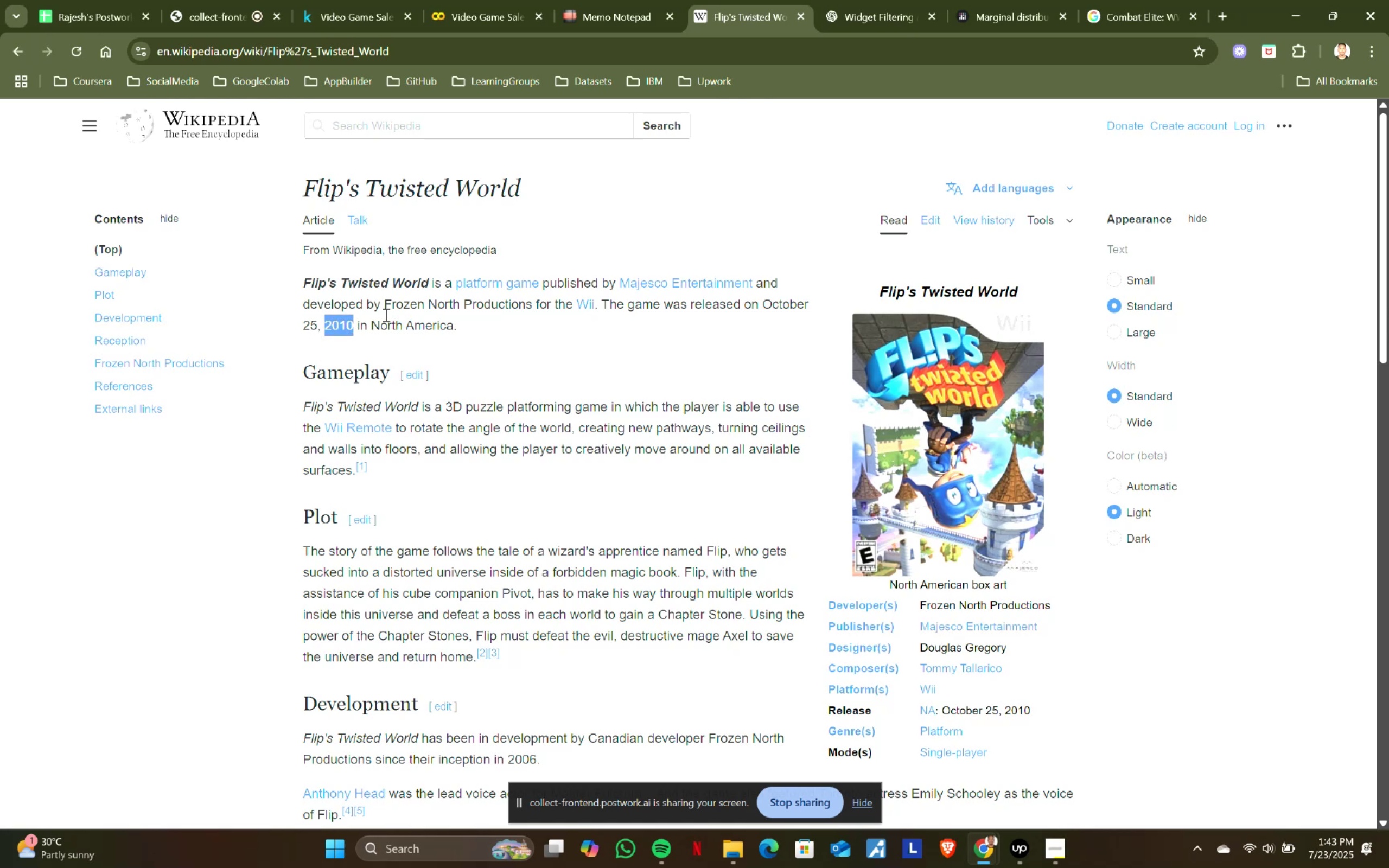 
key(Control+ControlLeft)
 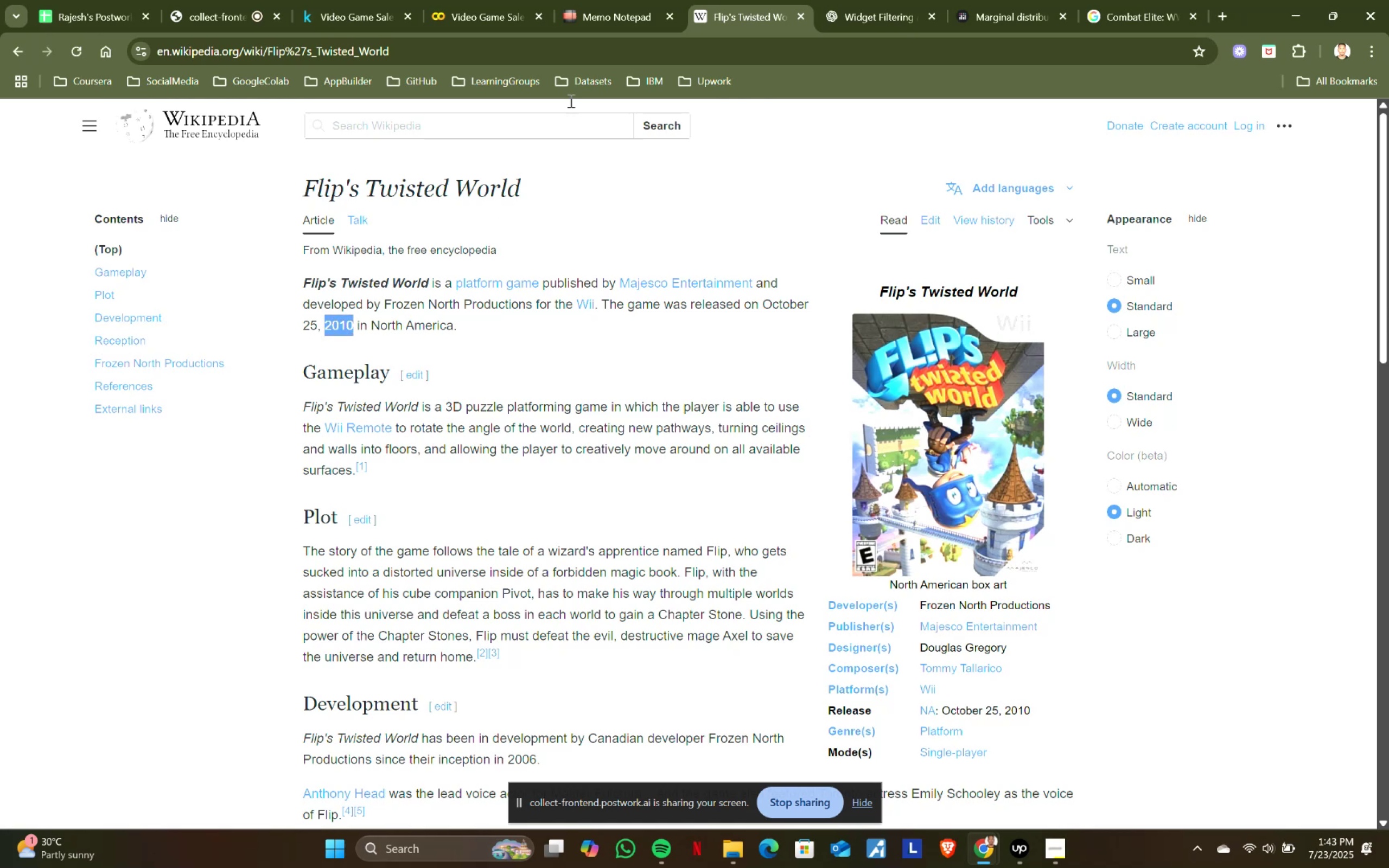 
key(Control+C)
 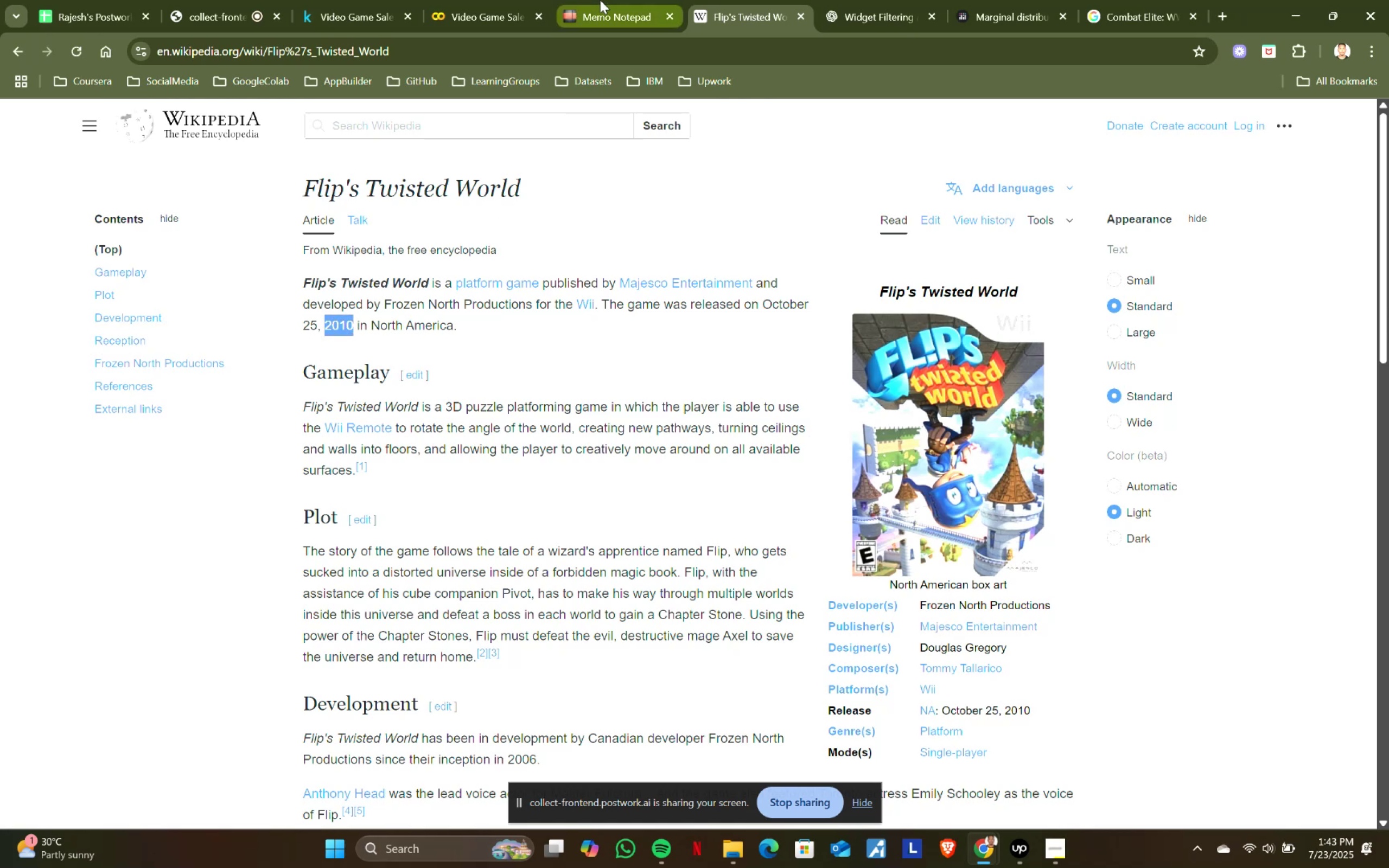 
left_click([600, 0])
 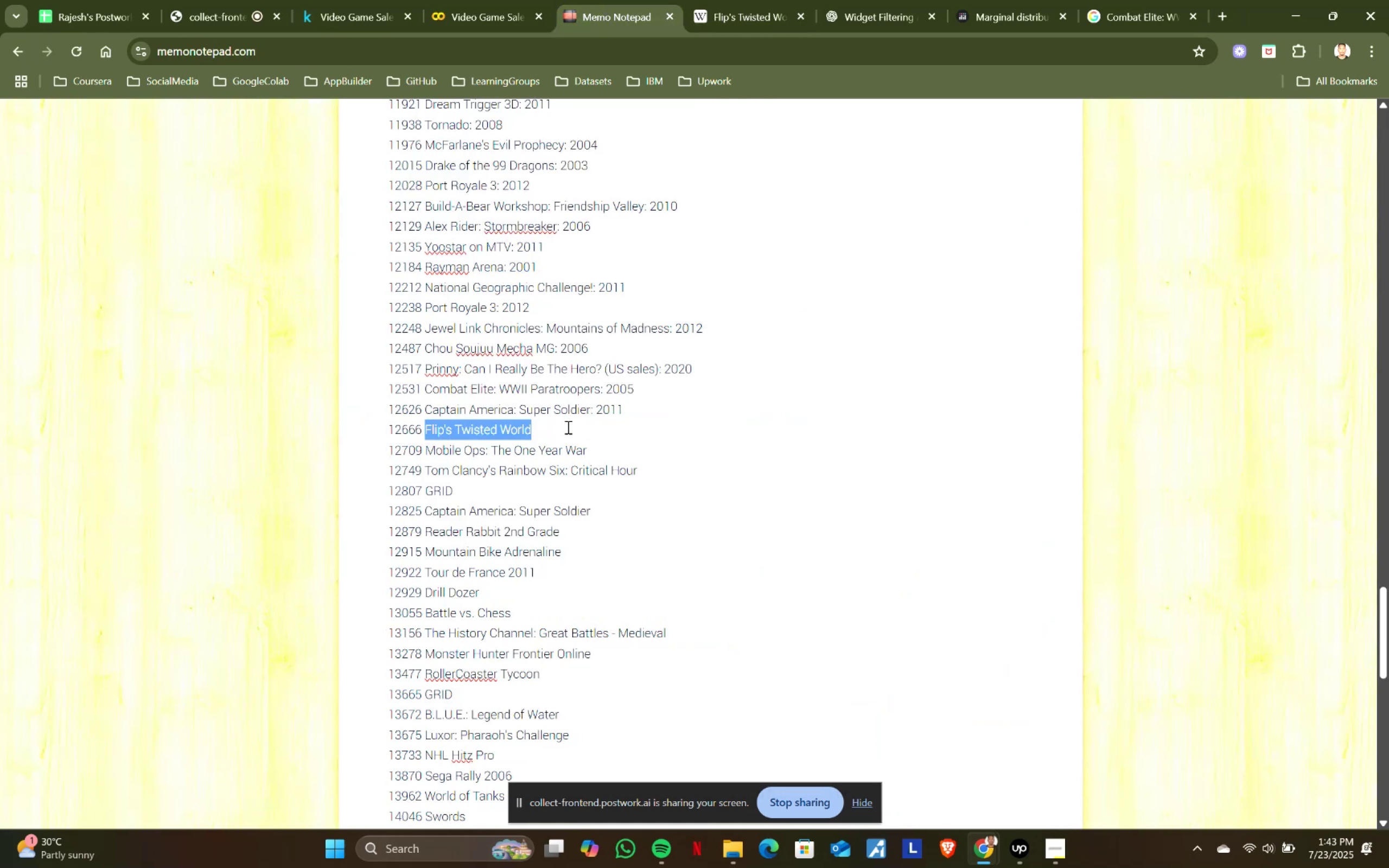 
left_click([567, 429])
 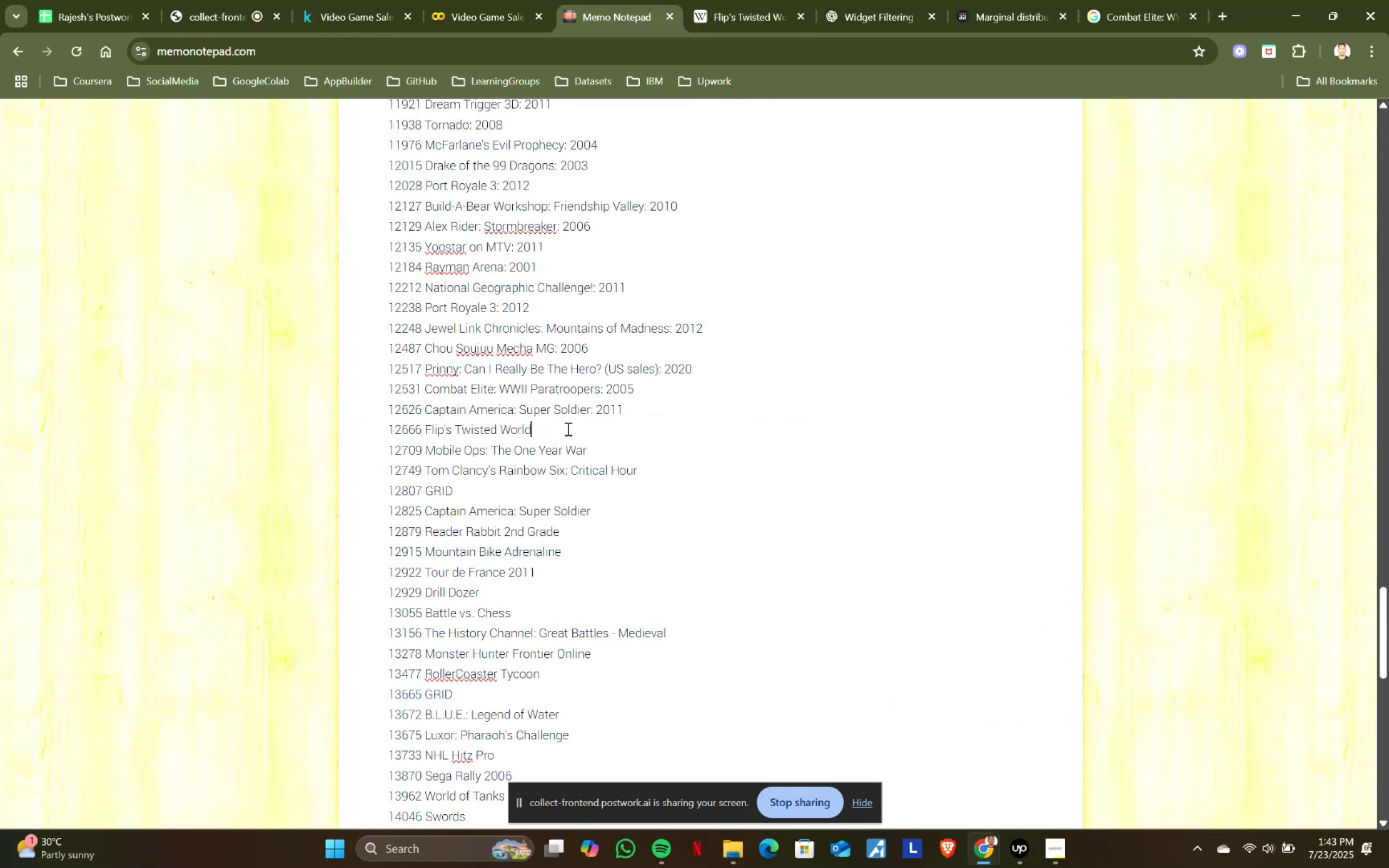 
key(Shift+ShiftRight)
 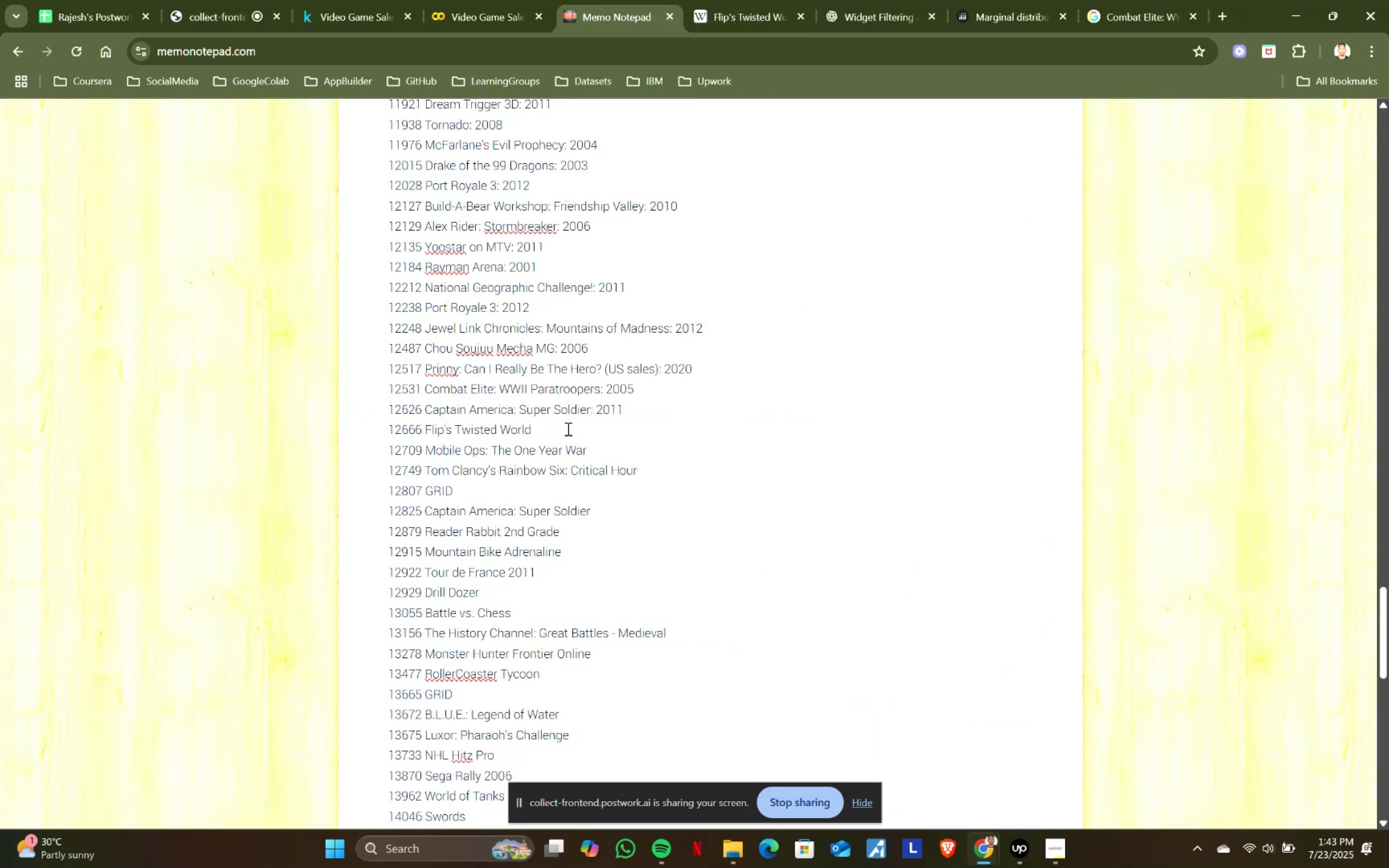 
key(Shift+Semicolon)
 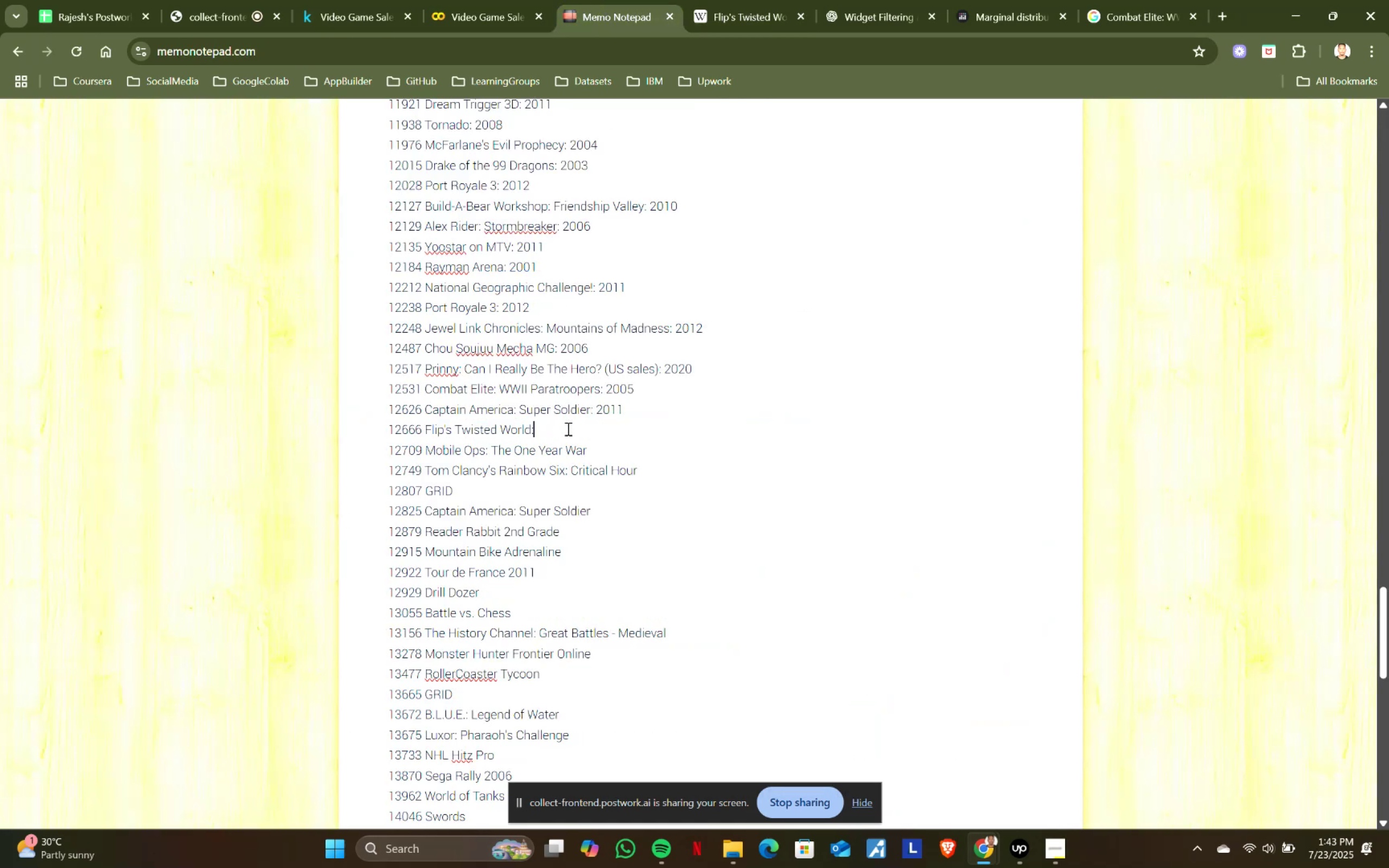 
key(Space)
 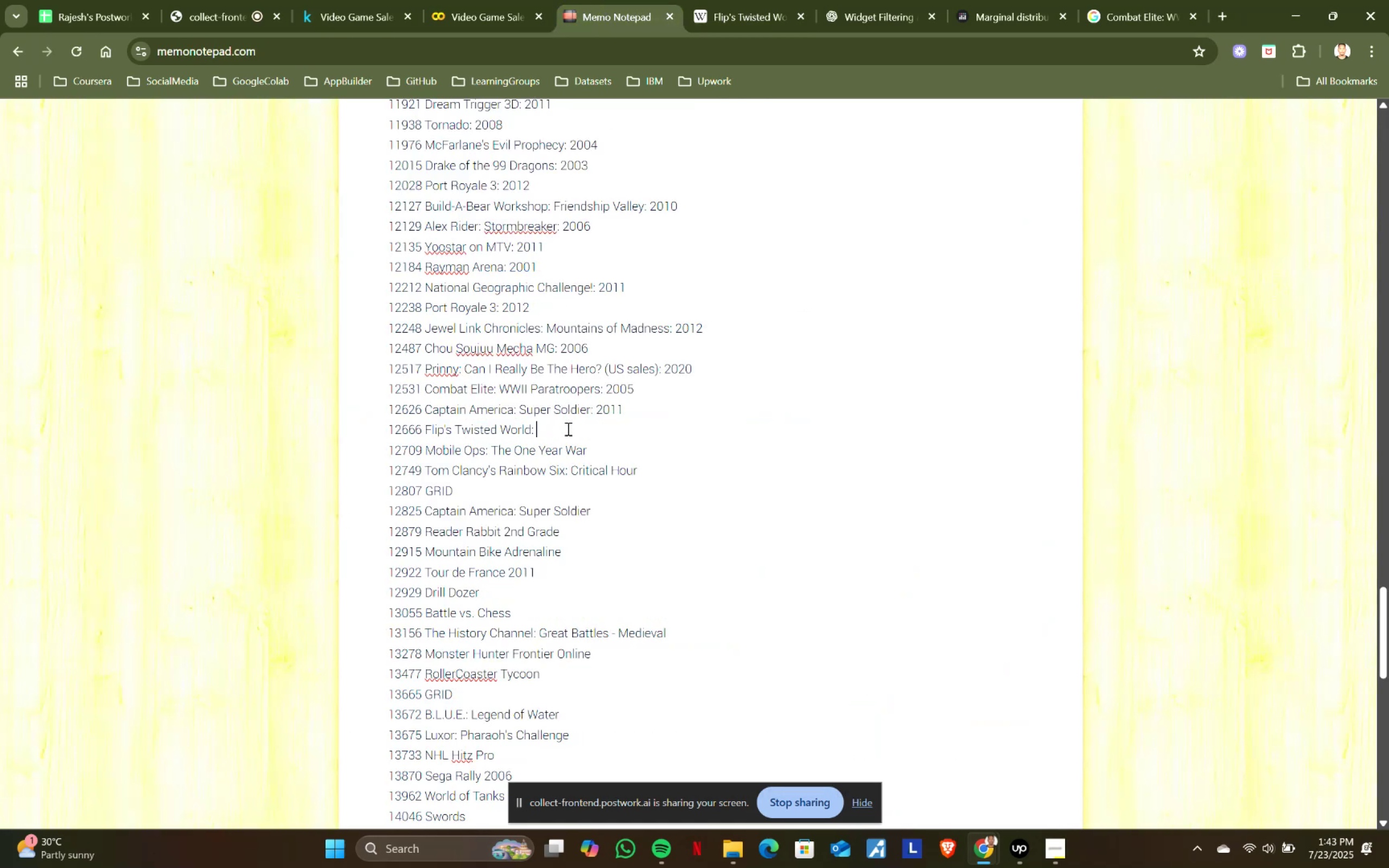 
key(Control+ControlLeft)
 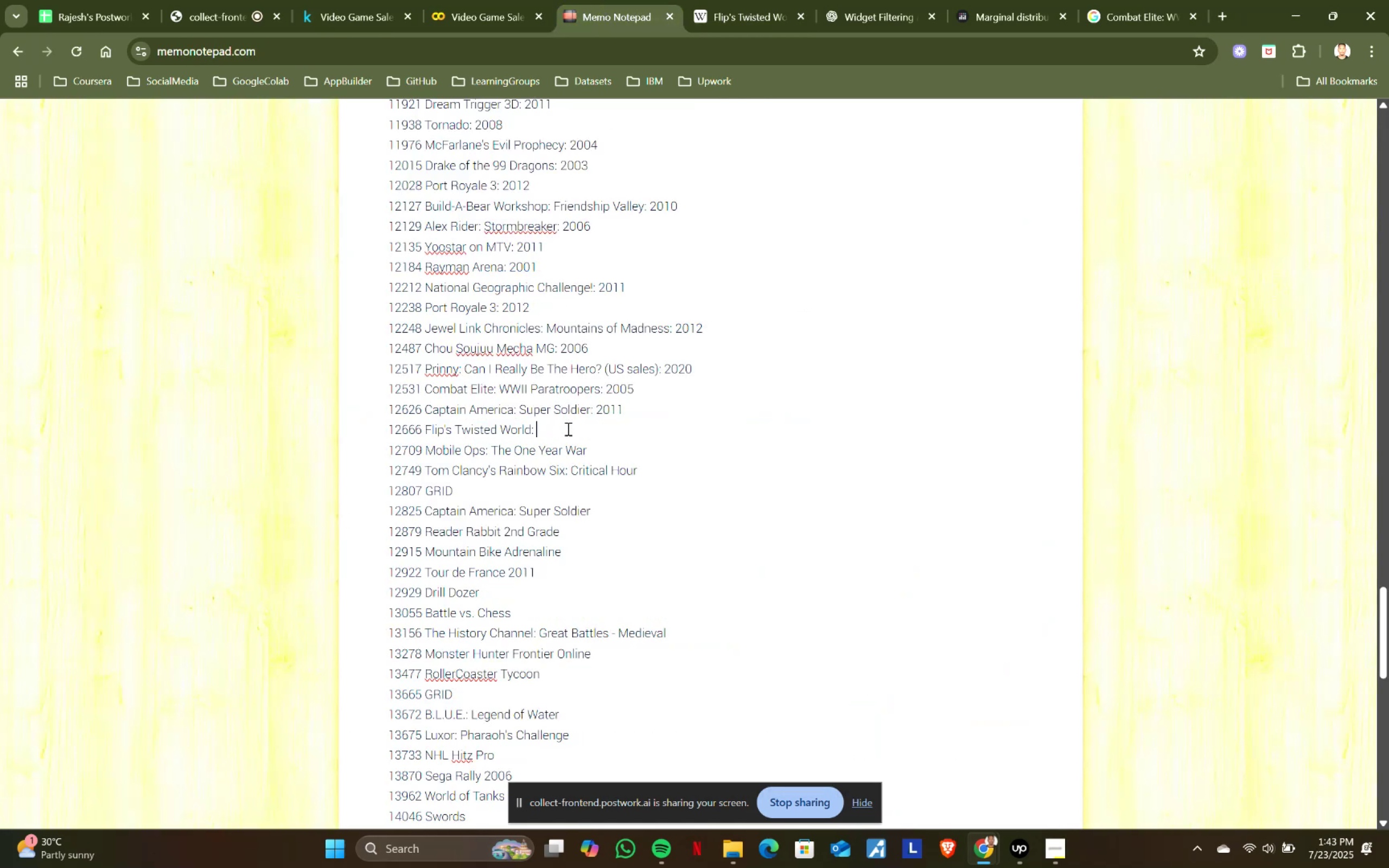 
key(Control+V)
 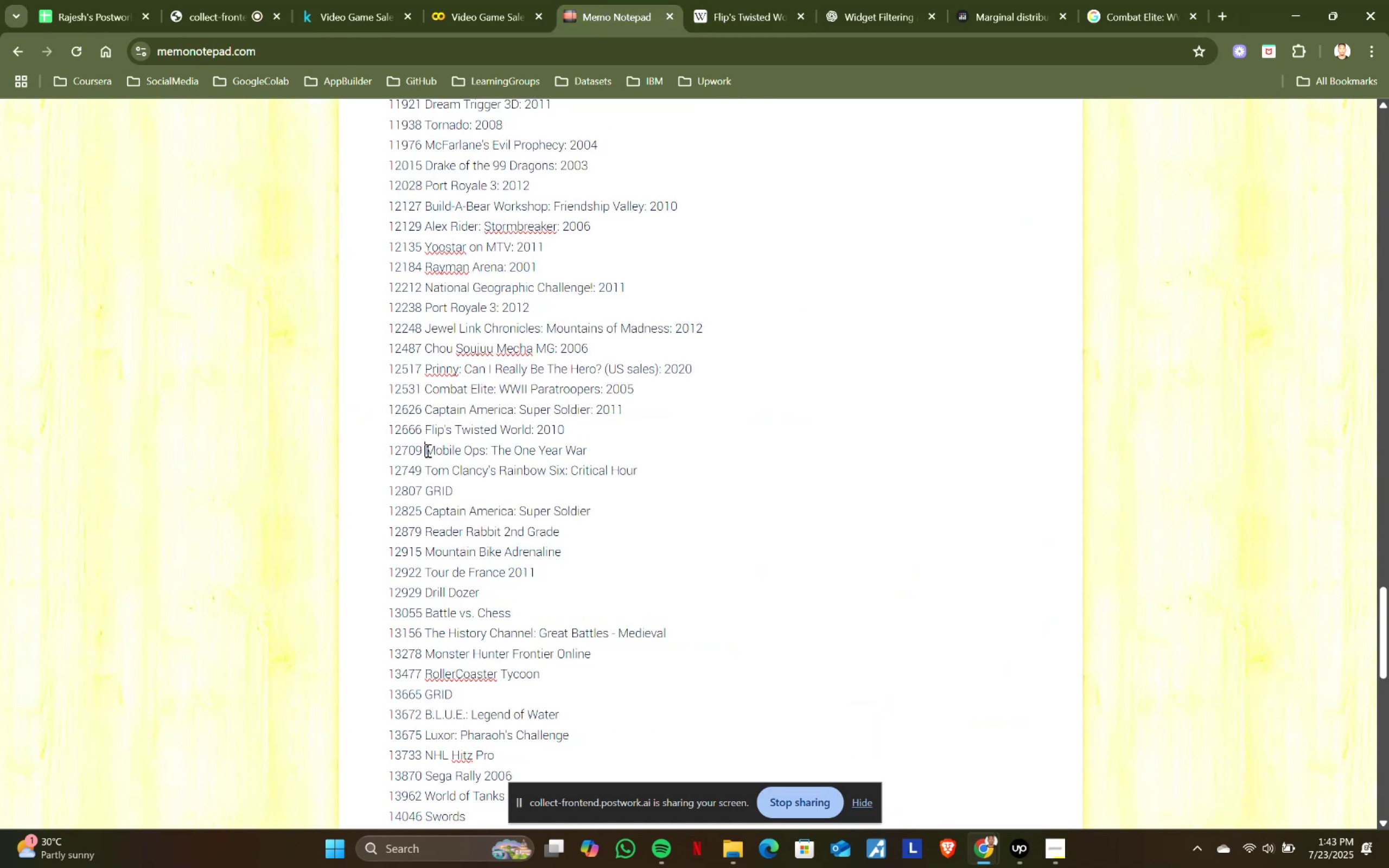 
key(Control+ControlLeft)
 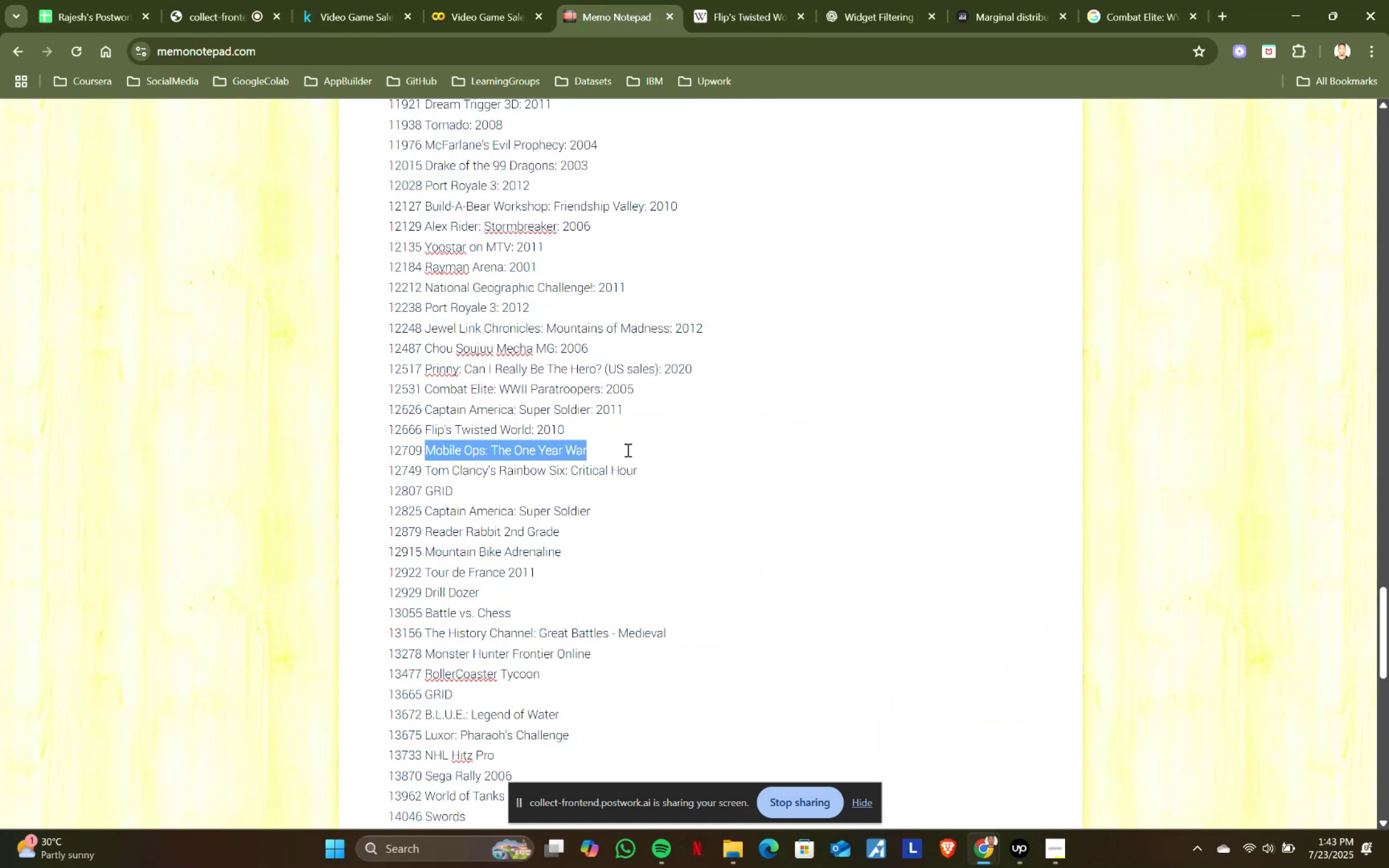 
key(Control+C)
 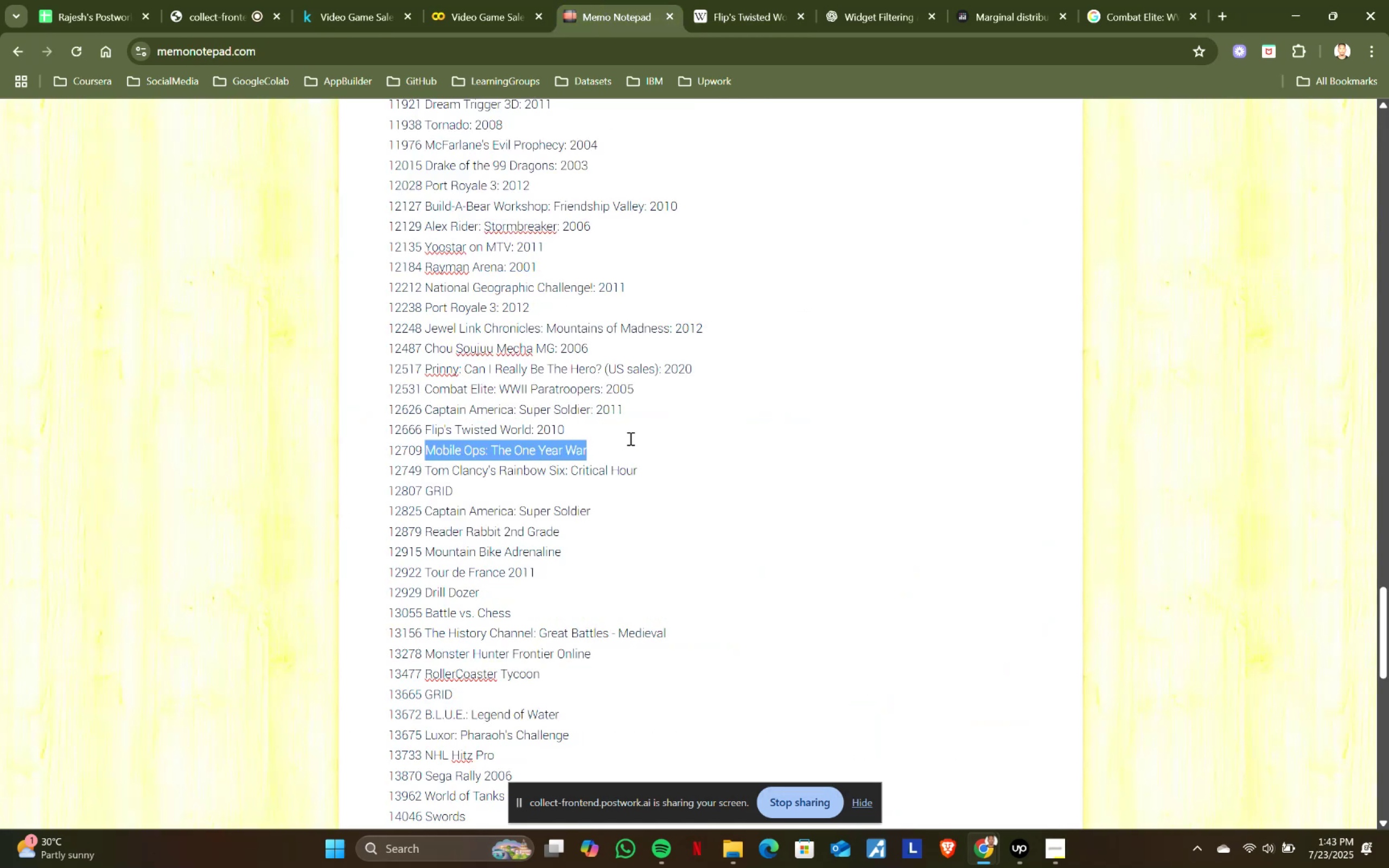 
key(Control+ControlLeft)
 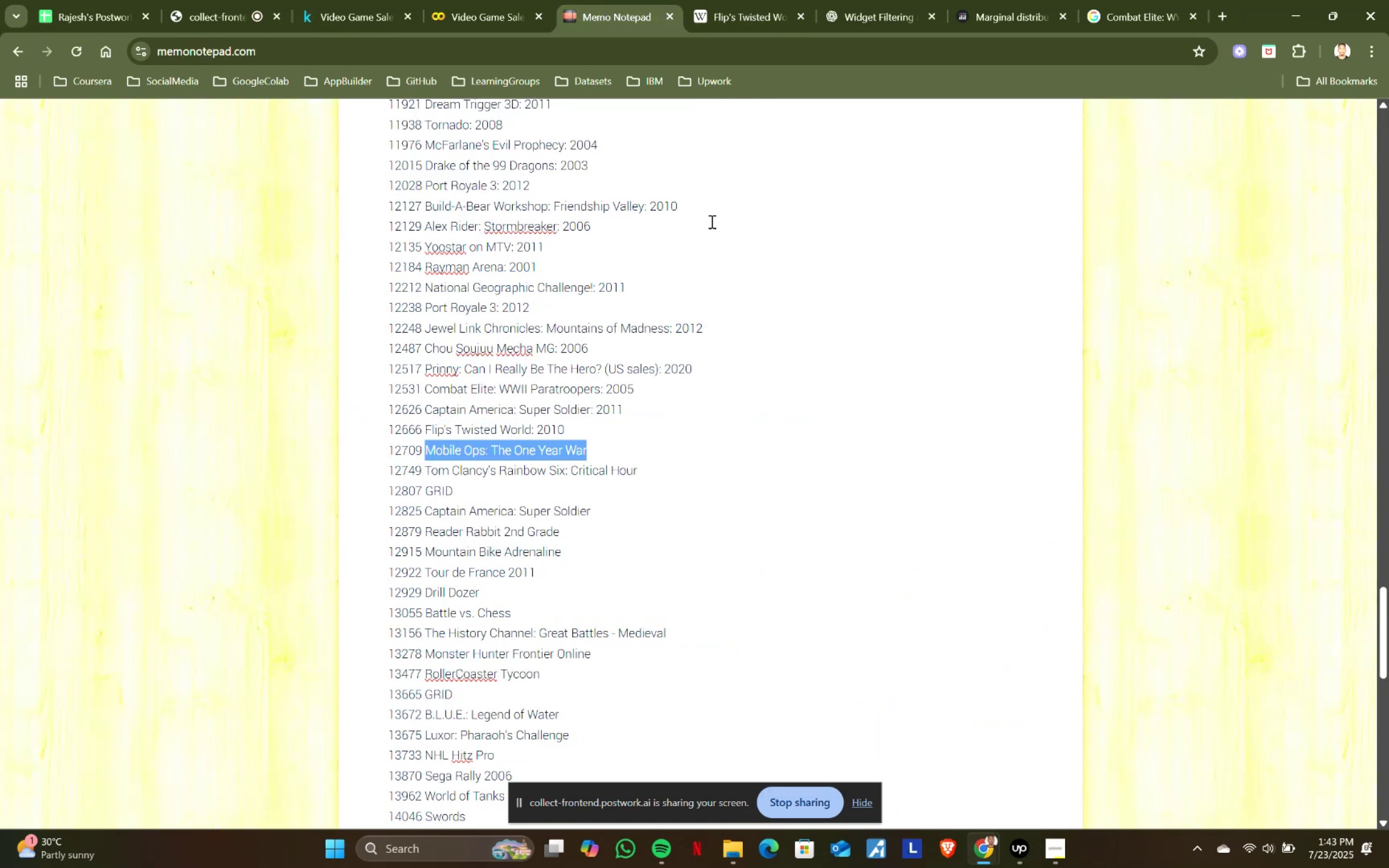 
key(Control+C)
 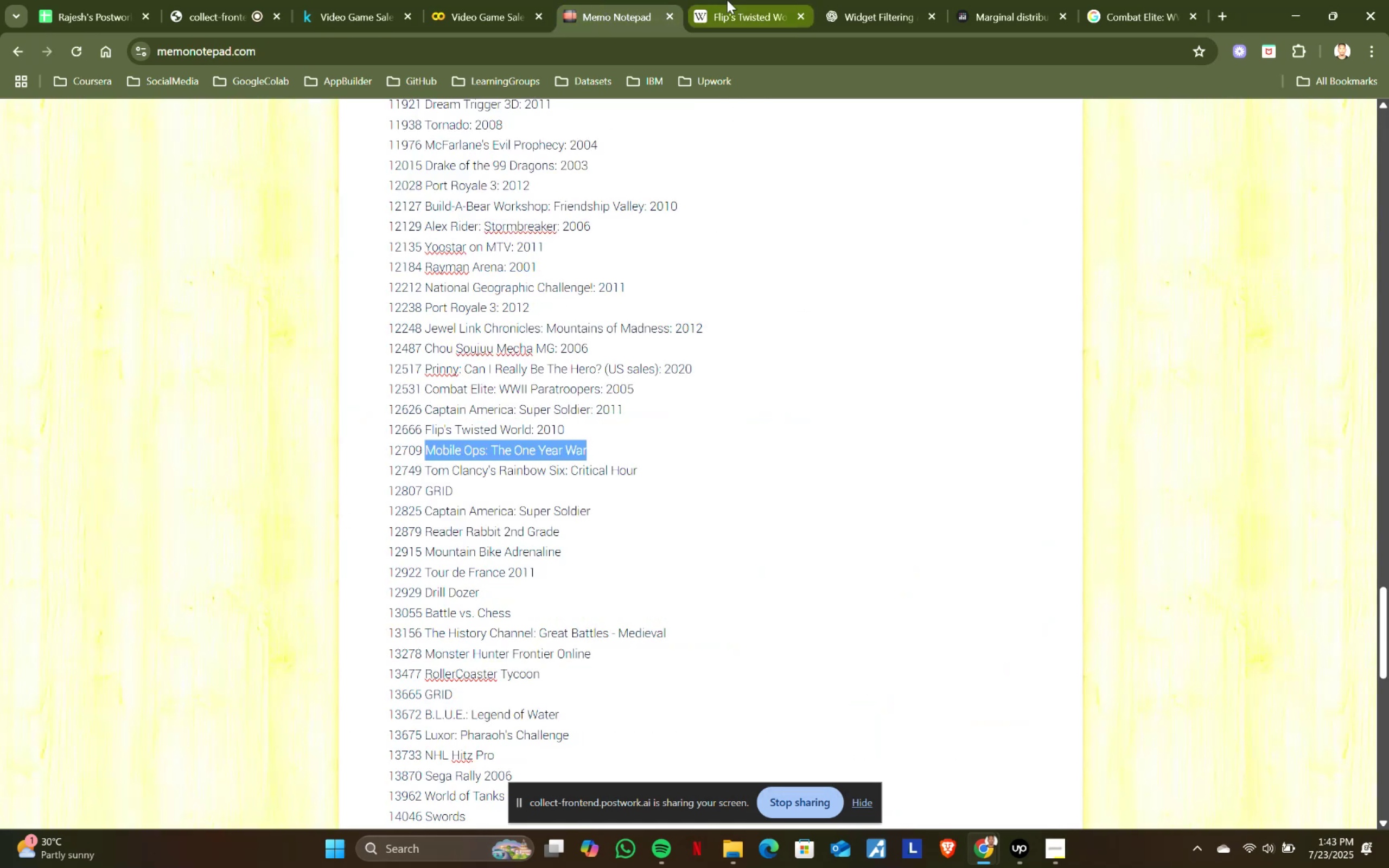 
left_click([727, 0])
 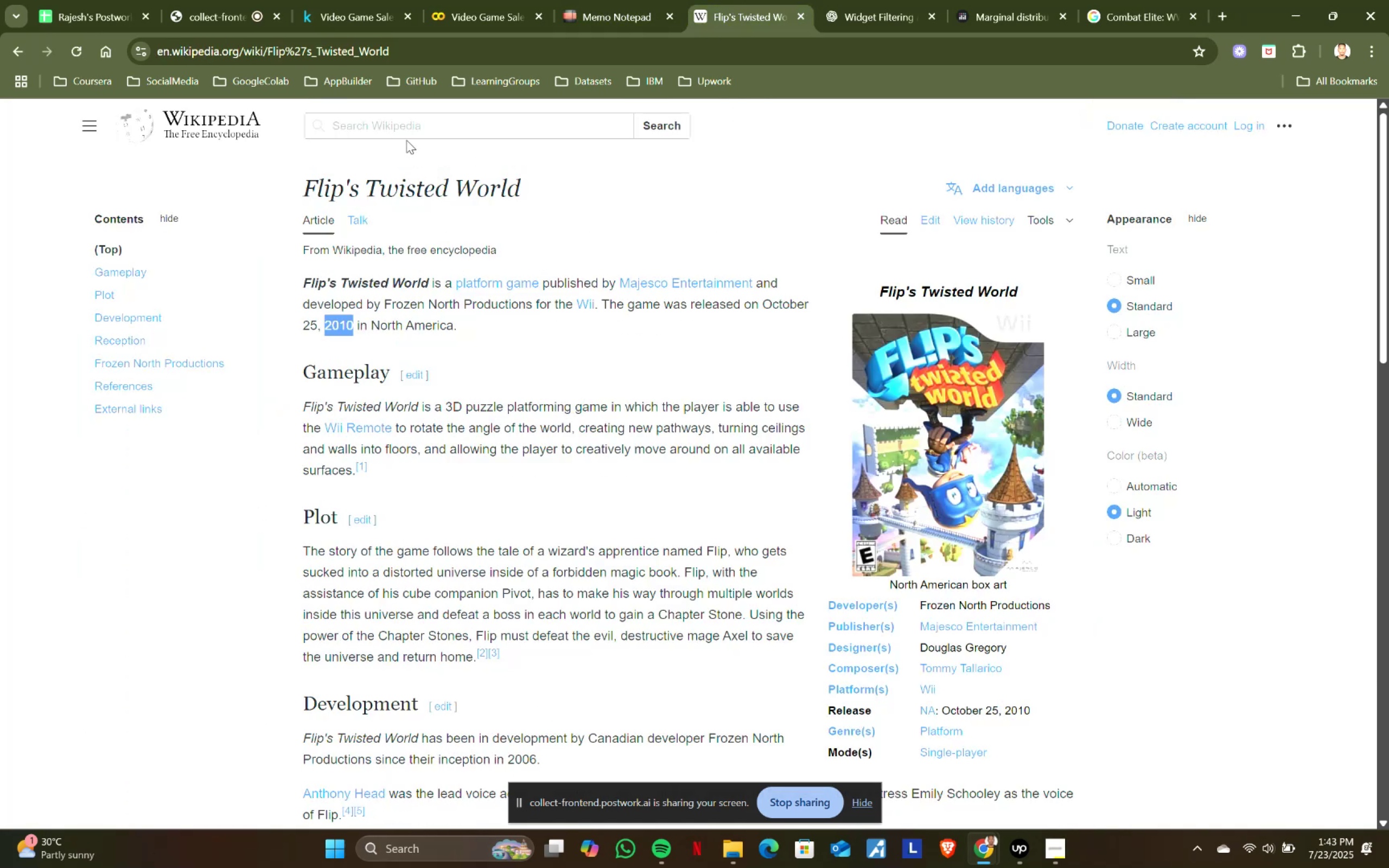 
left_click([407, 117])
 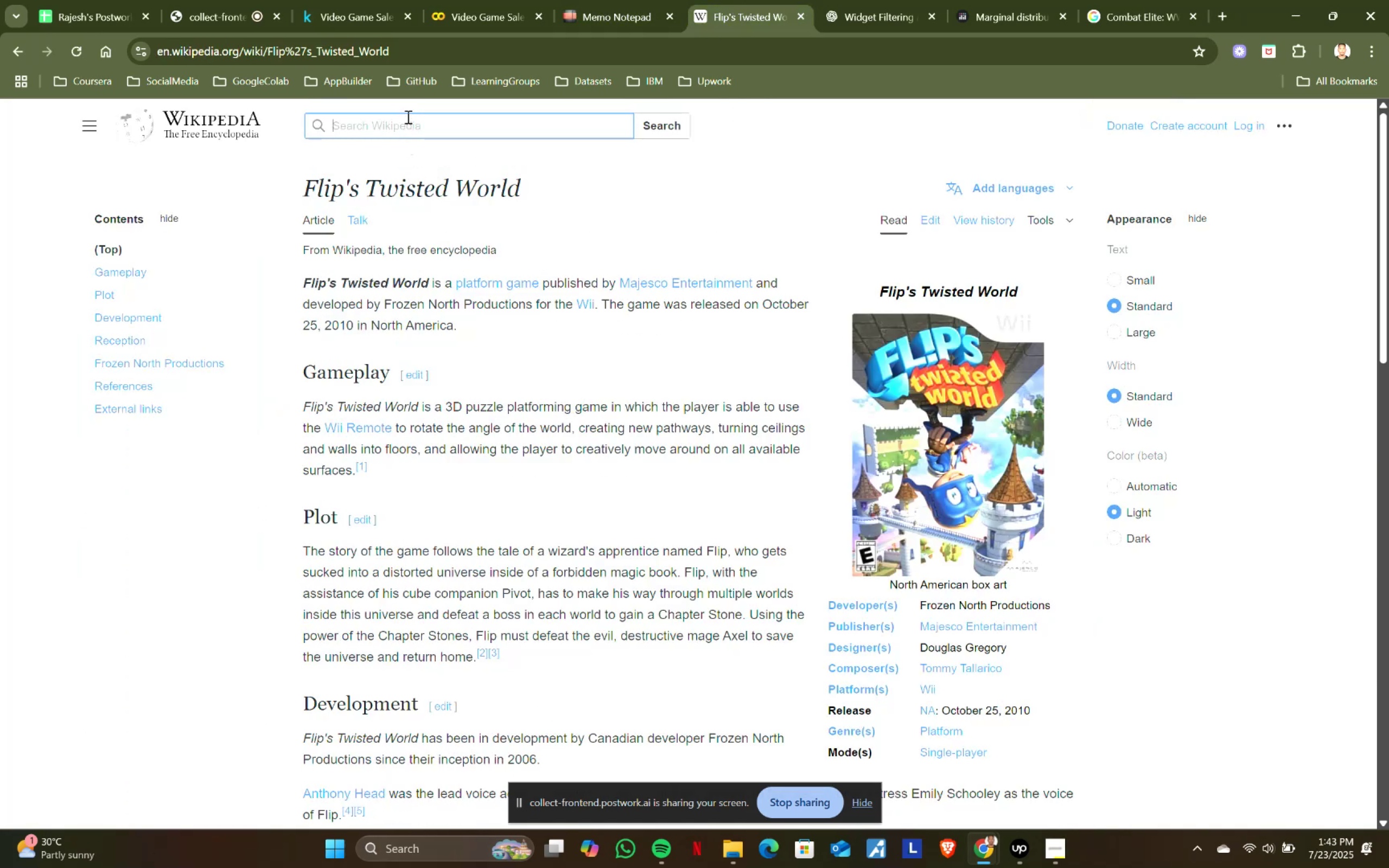 
key(Control+ControlLeft)
 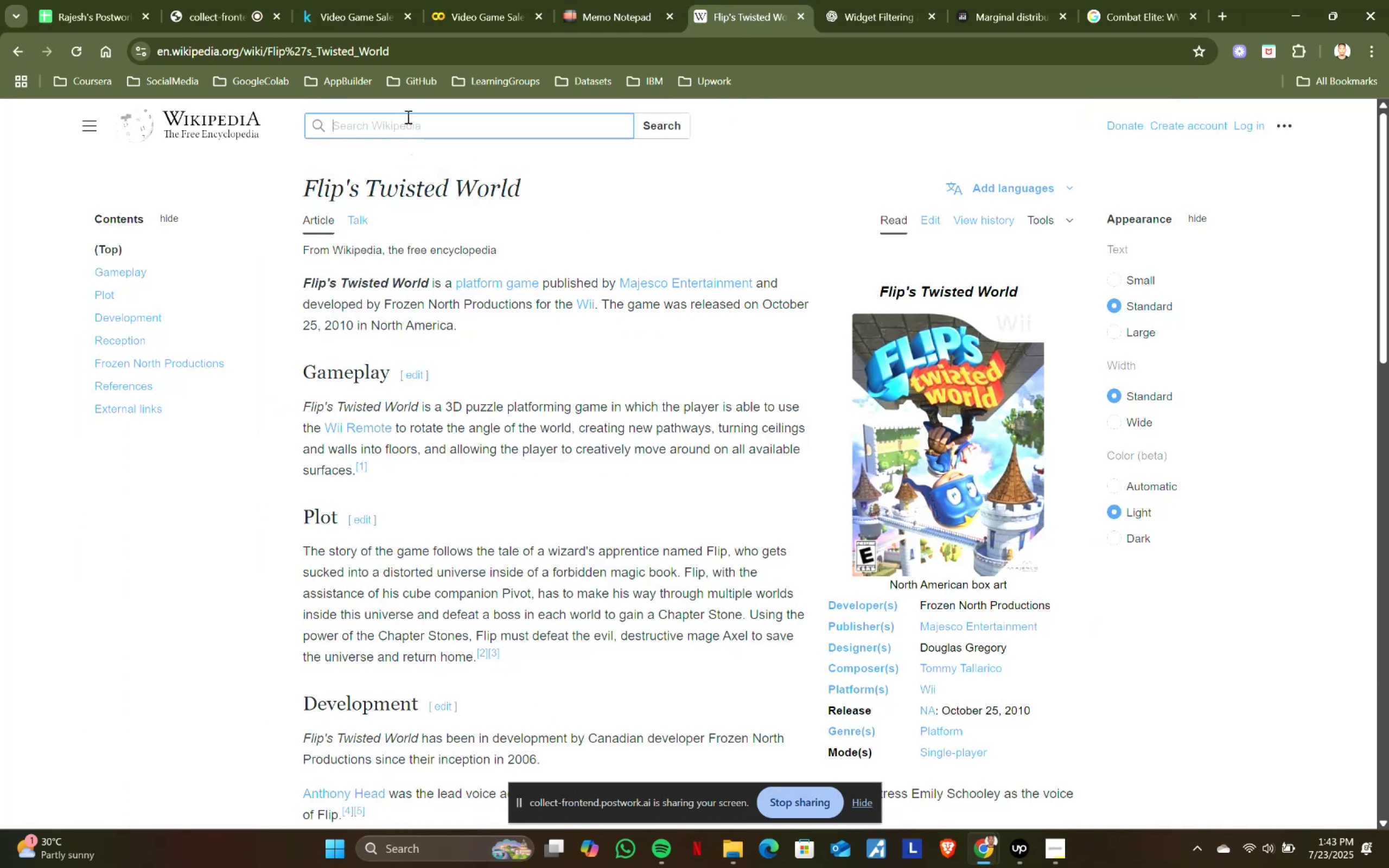 
key(Control+V)
 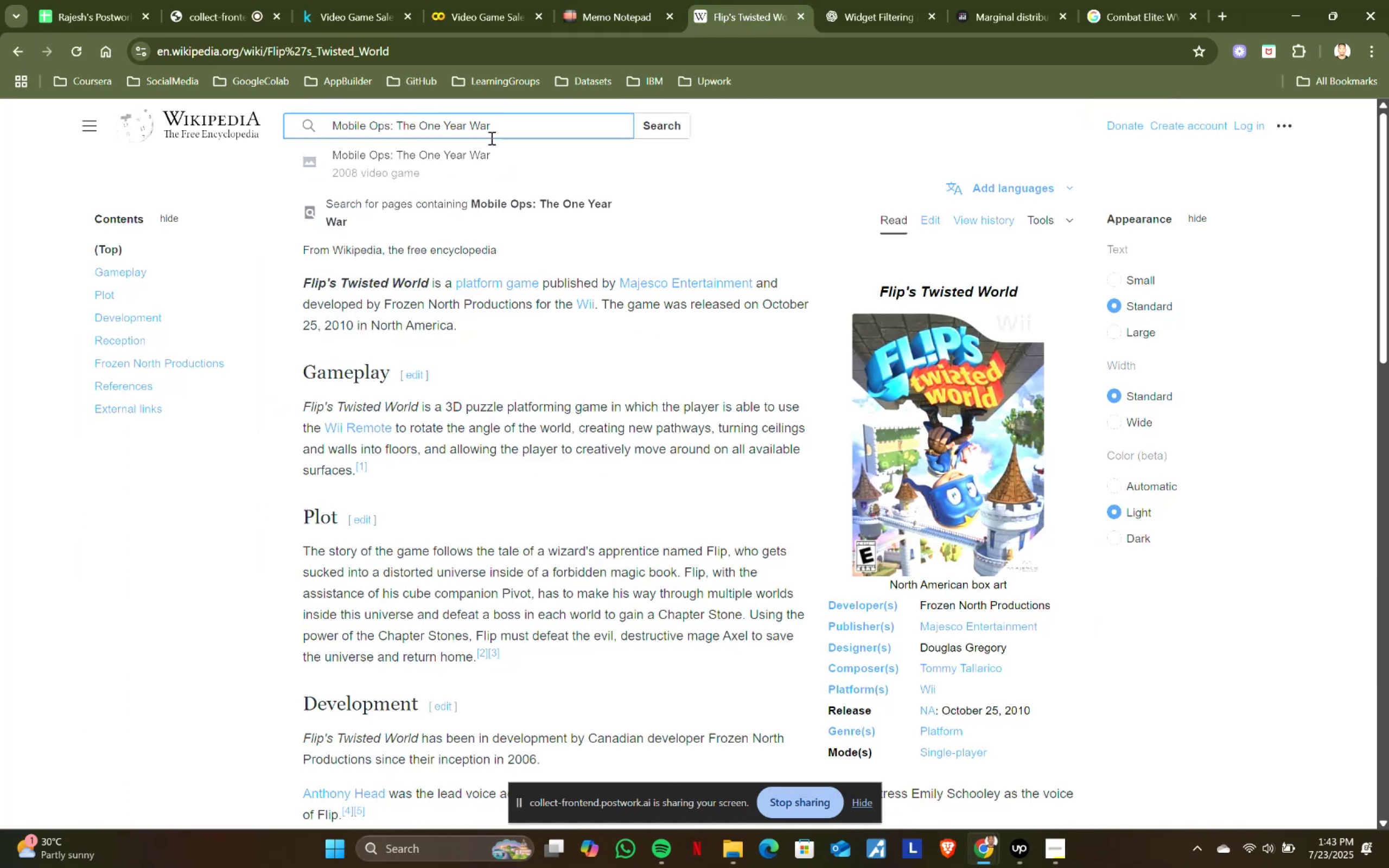 
left_click([454, 156])
 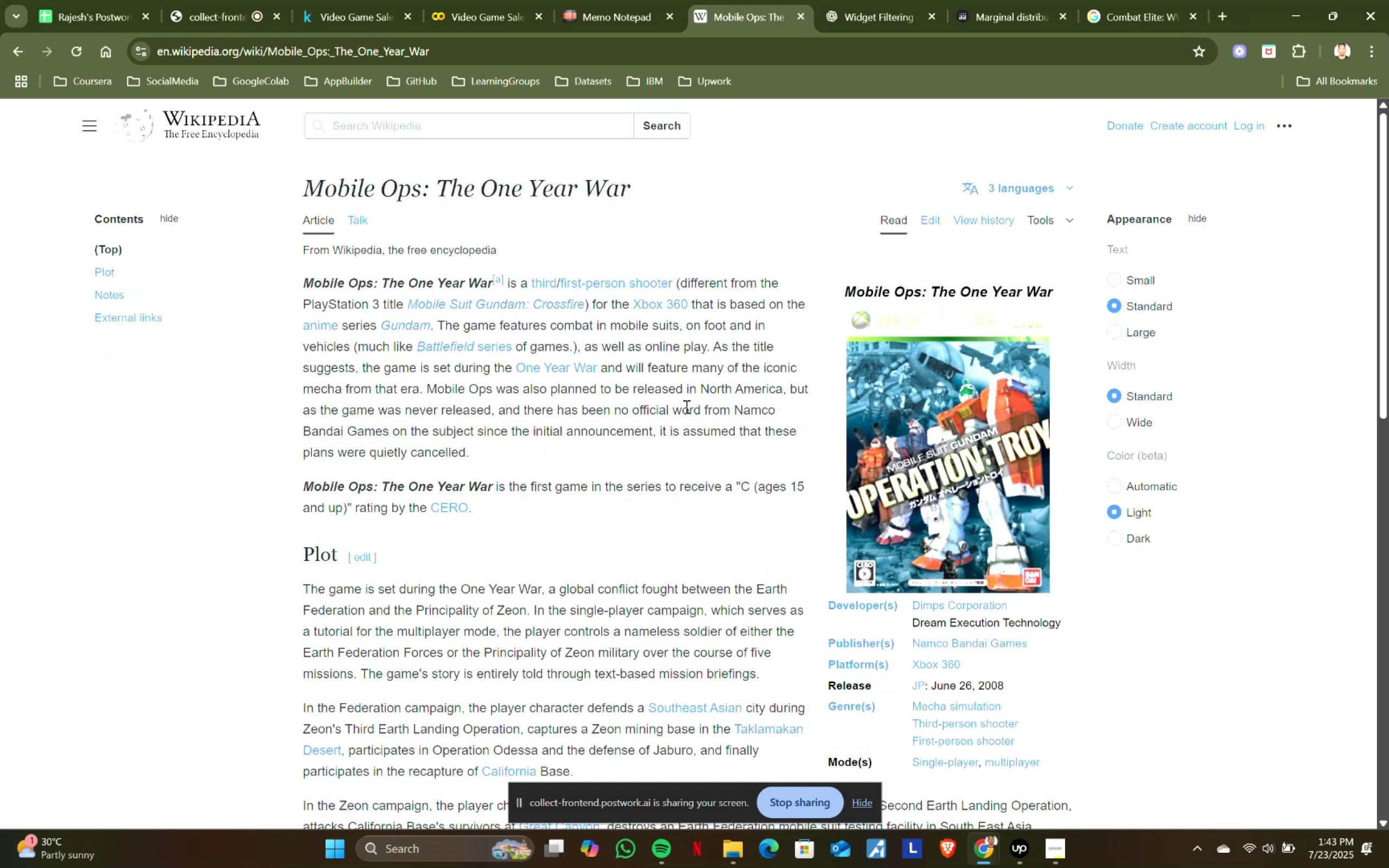 
scroll: coordinate [716, 334], scroll_direction: down, amount: 2.0
 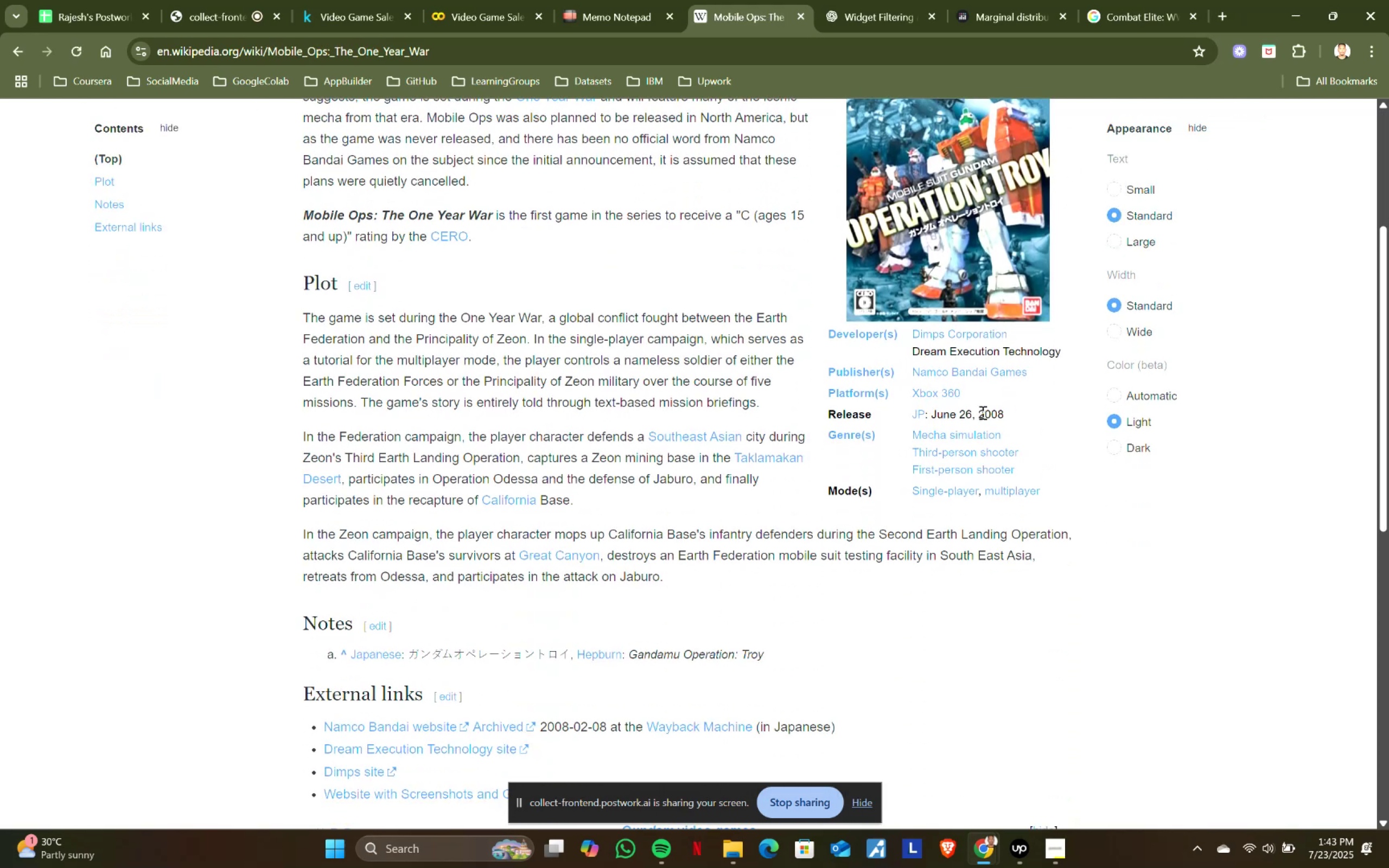 
key(Control+ControlLeft)
 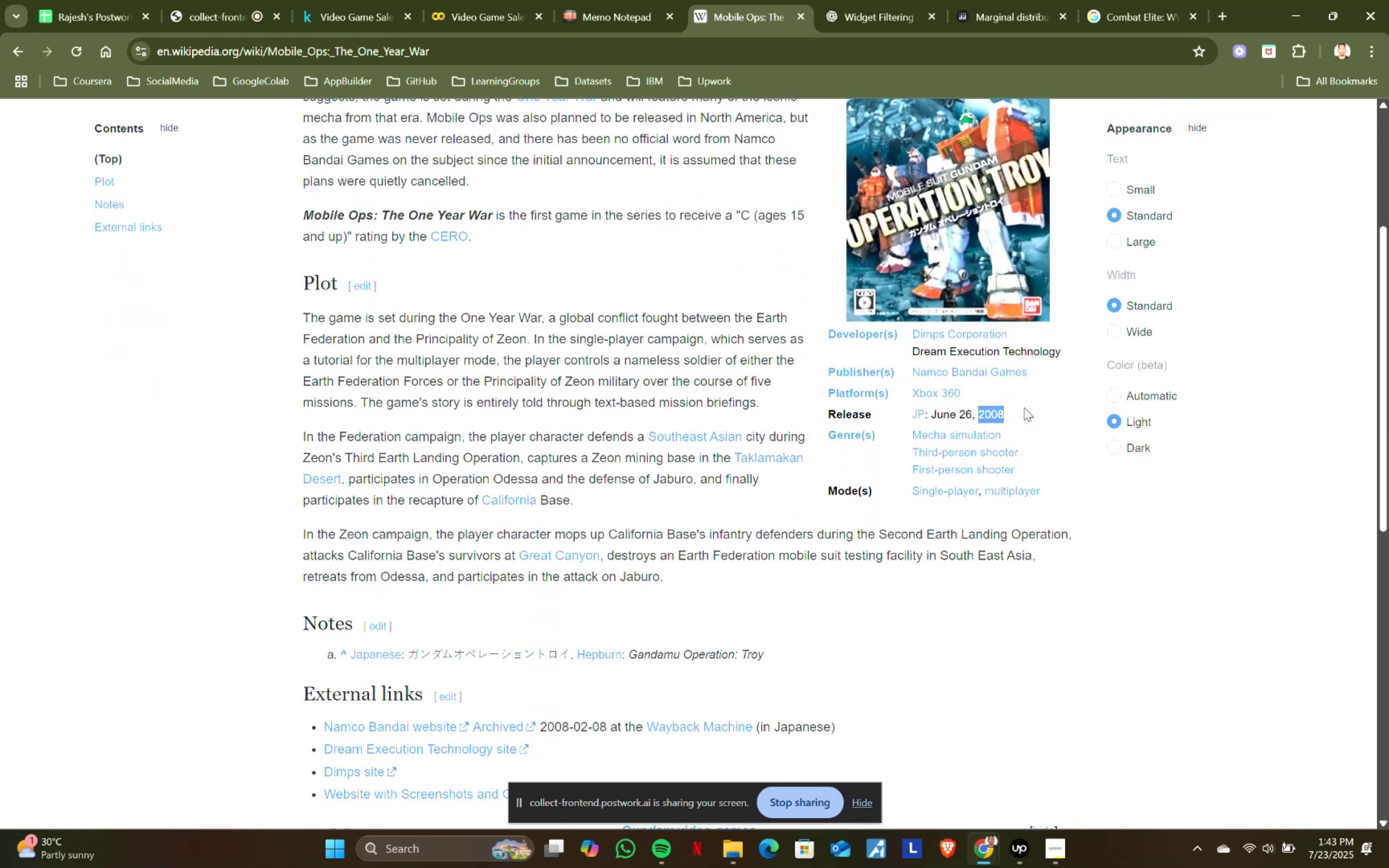 
key(C)
 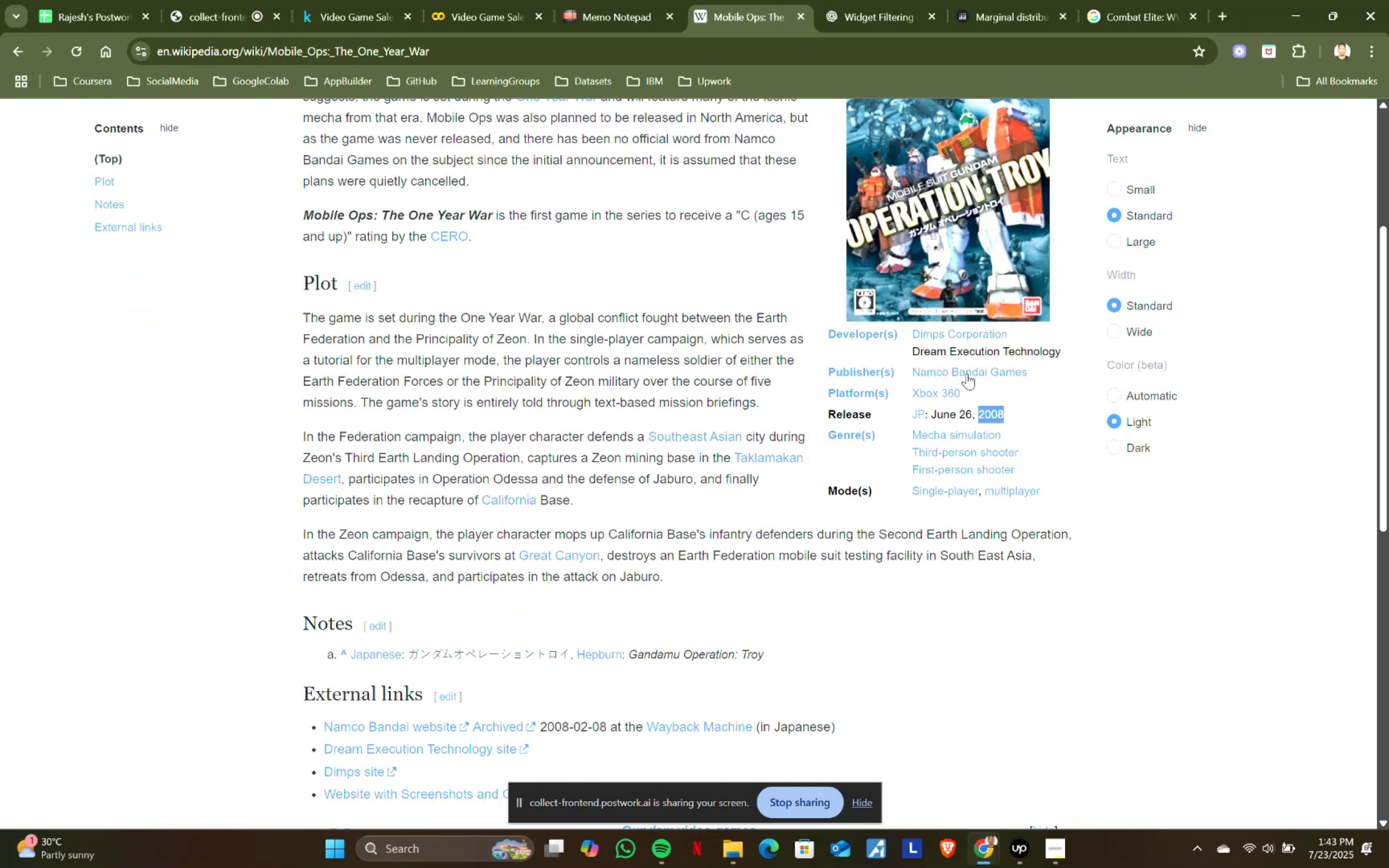 
key(Control+C)
 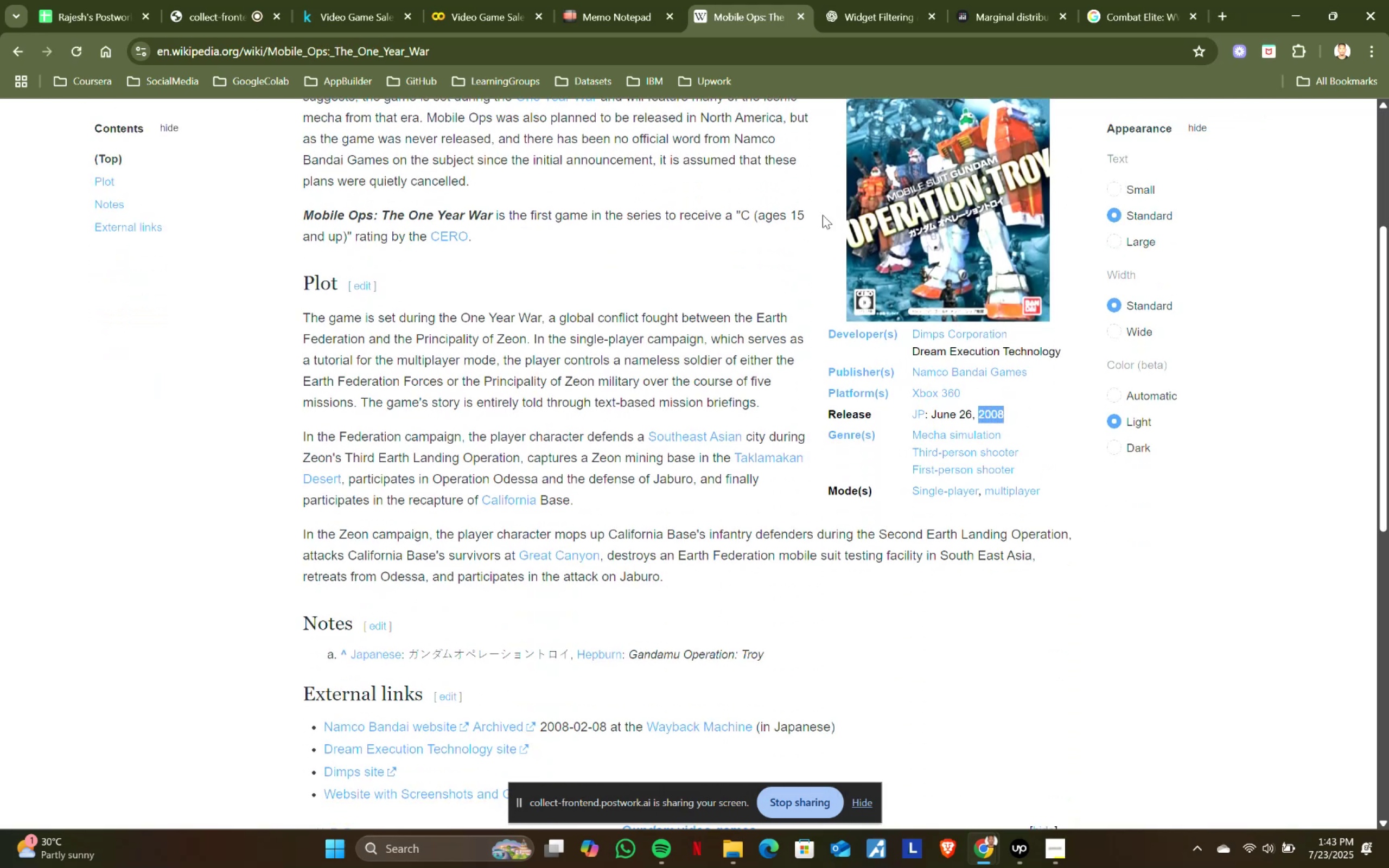 
key(Control+C)
 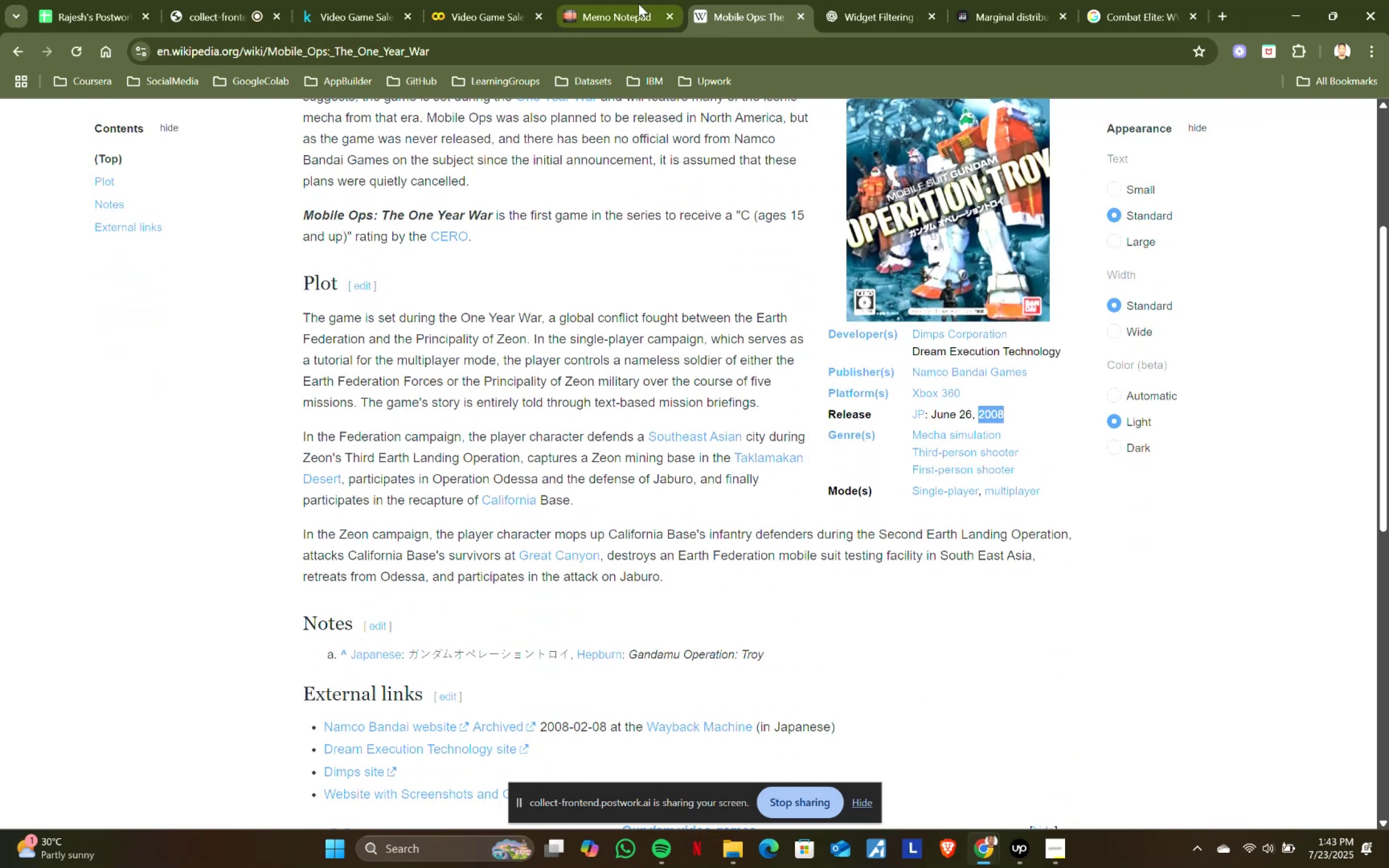 
left_click([638, 2])
 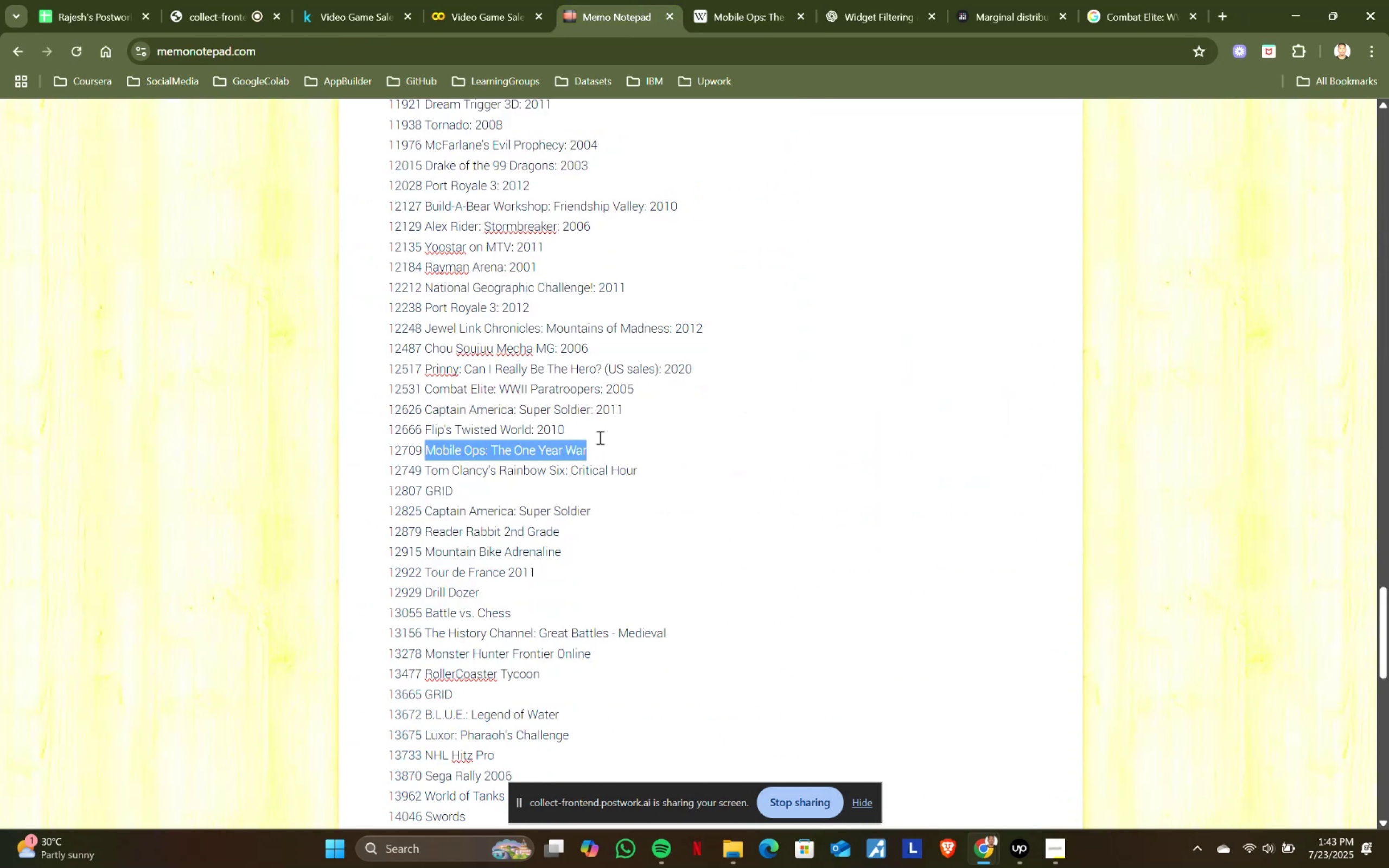 
left_click([603, 444])
 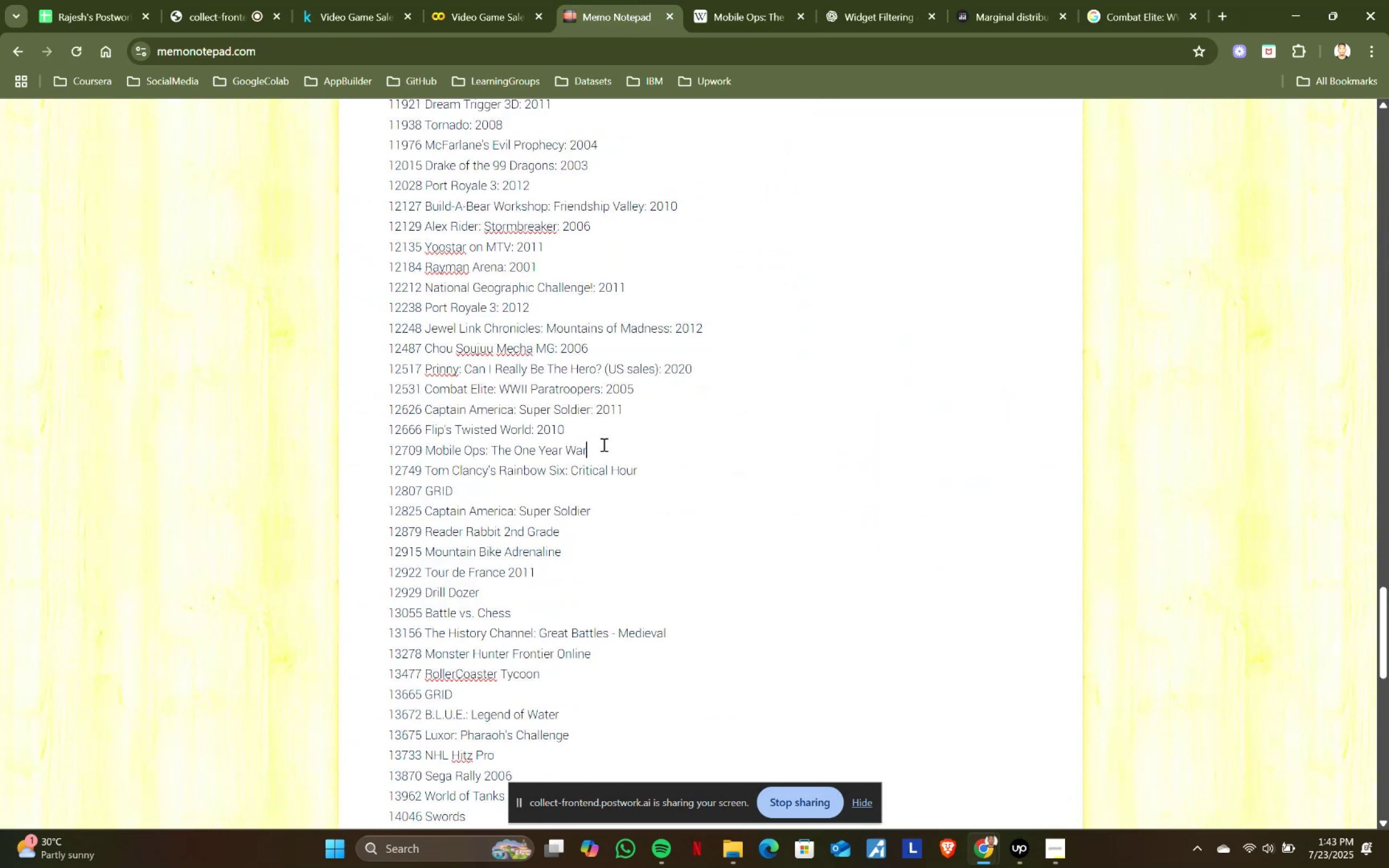 
key(Shift+ShiftRight)
 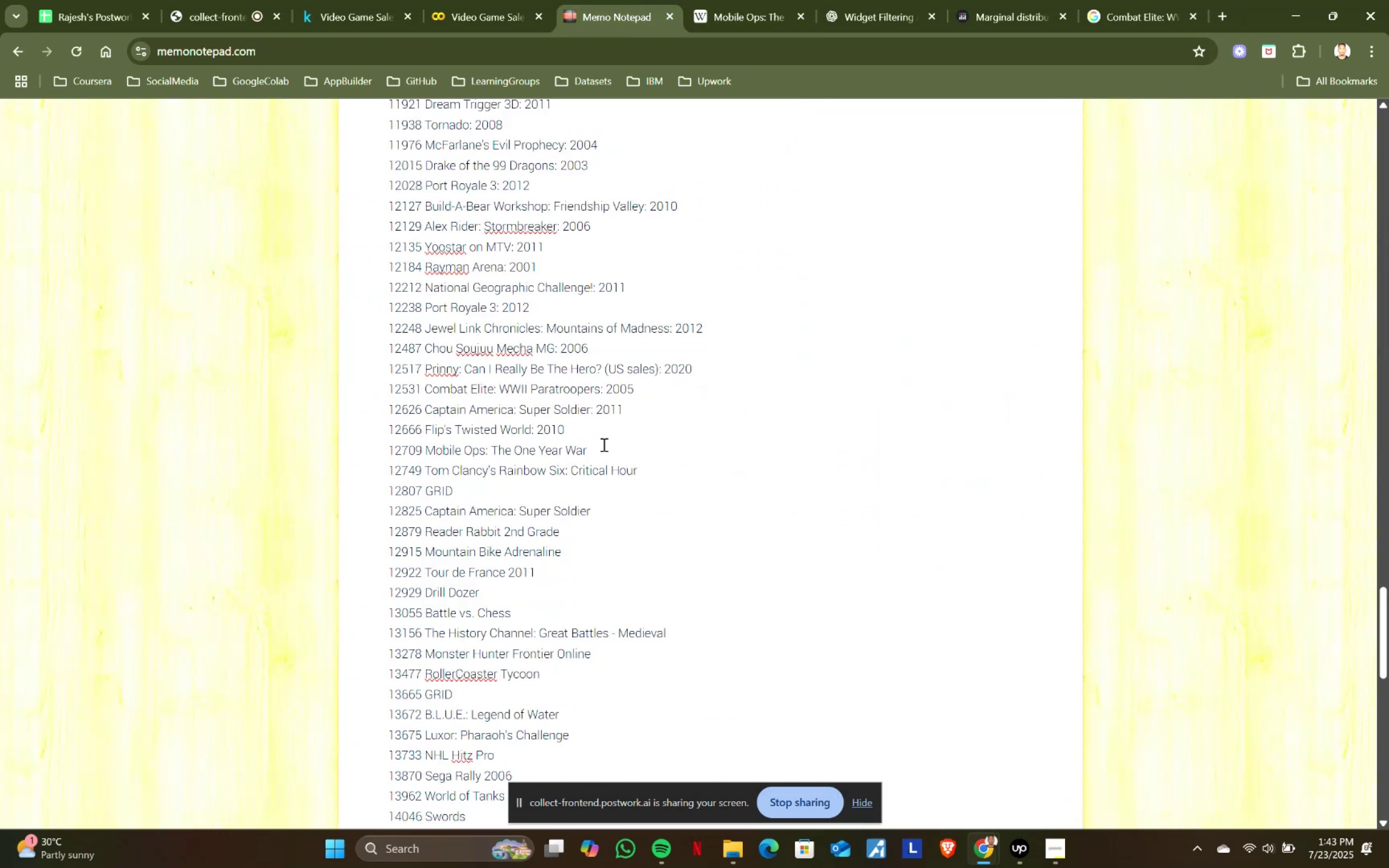 
key(Shift+Semicolon)
 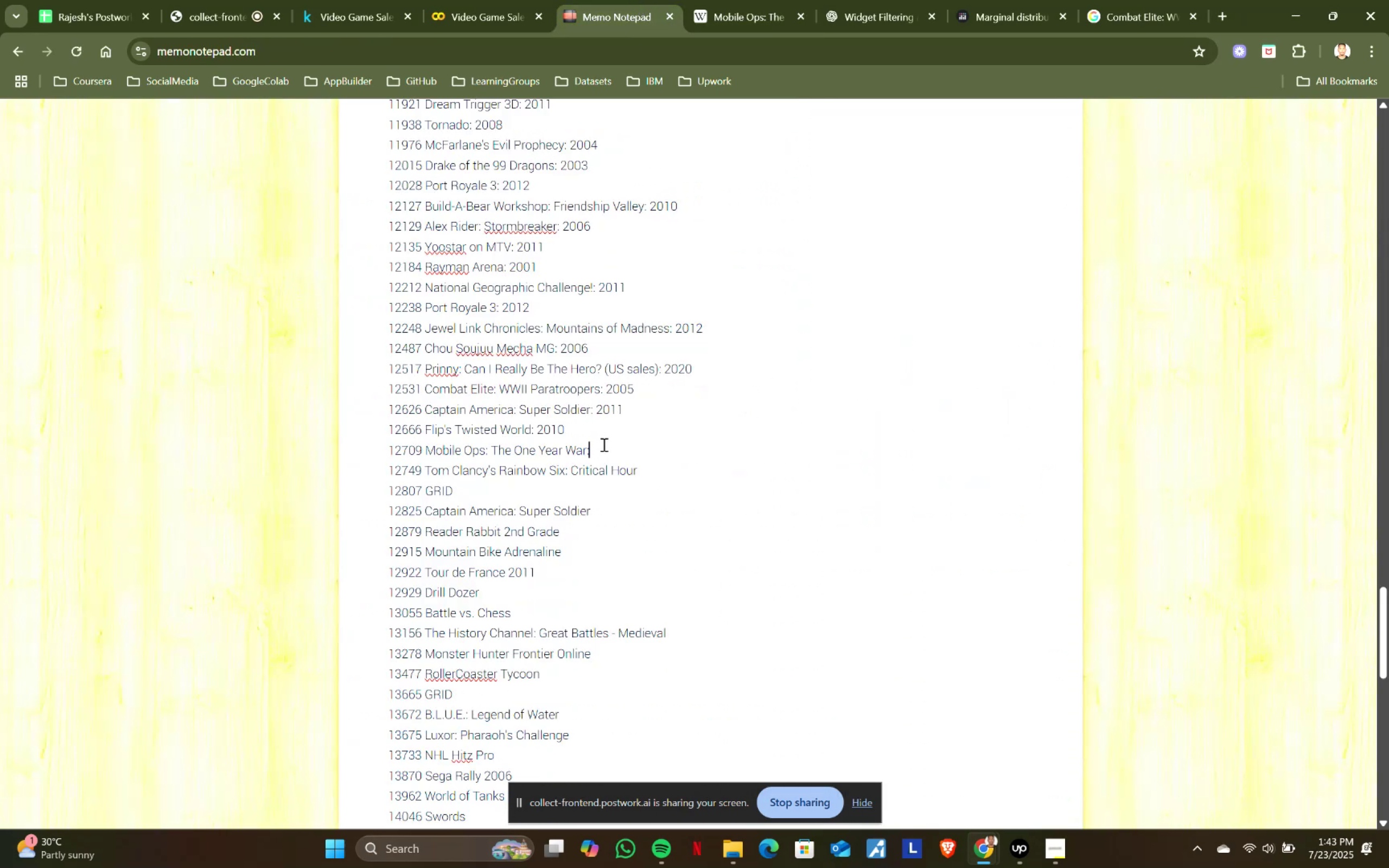 
key(Space)
 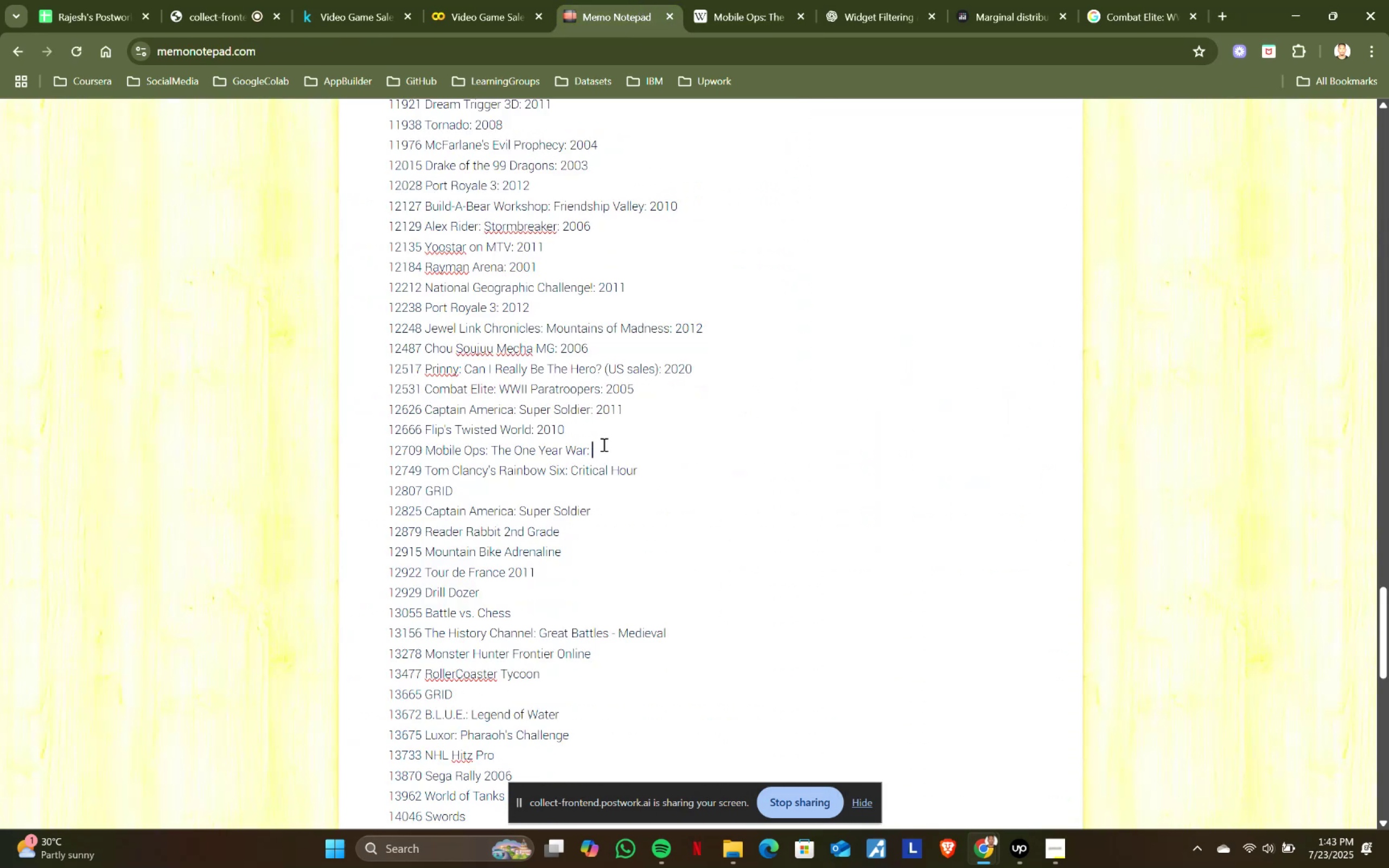 
key(Control+ControlLeft)
 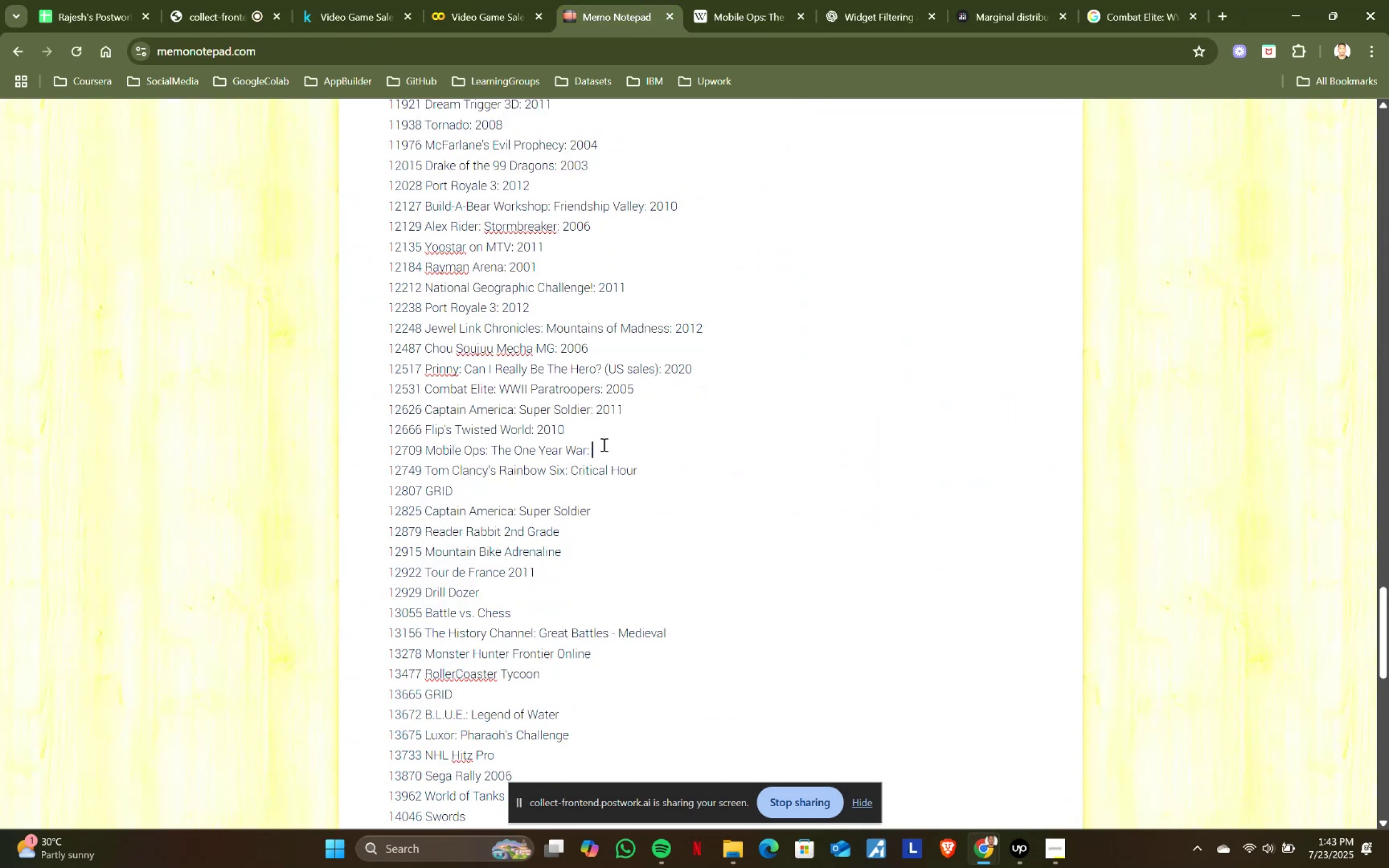 
key(Control+V)
 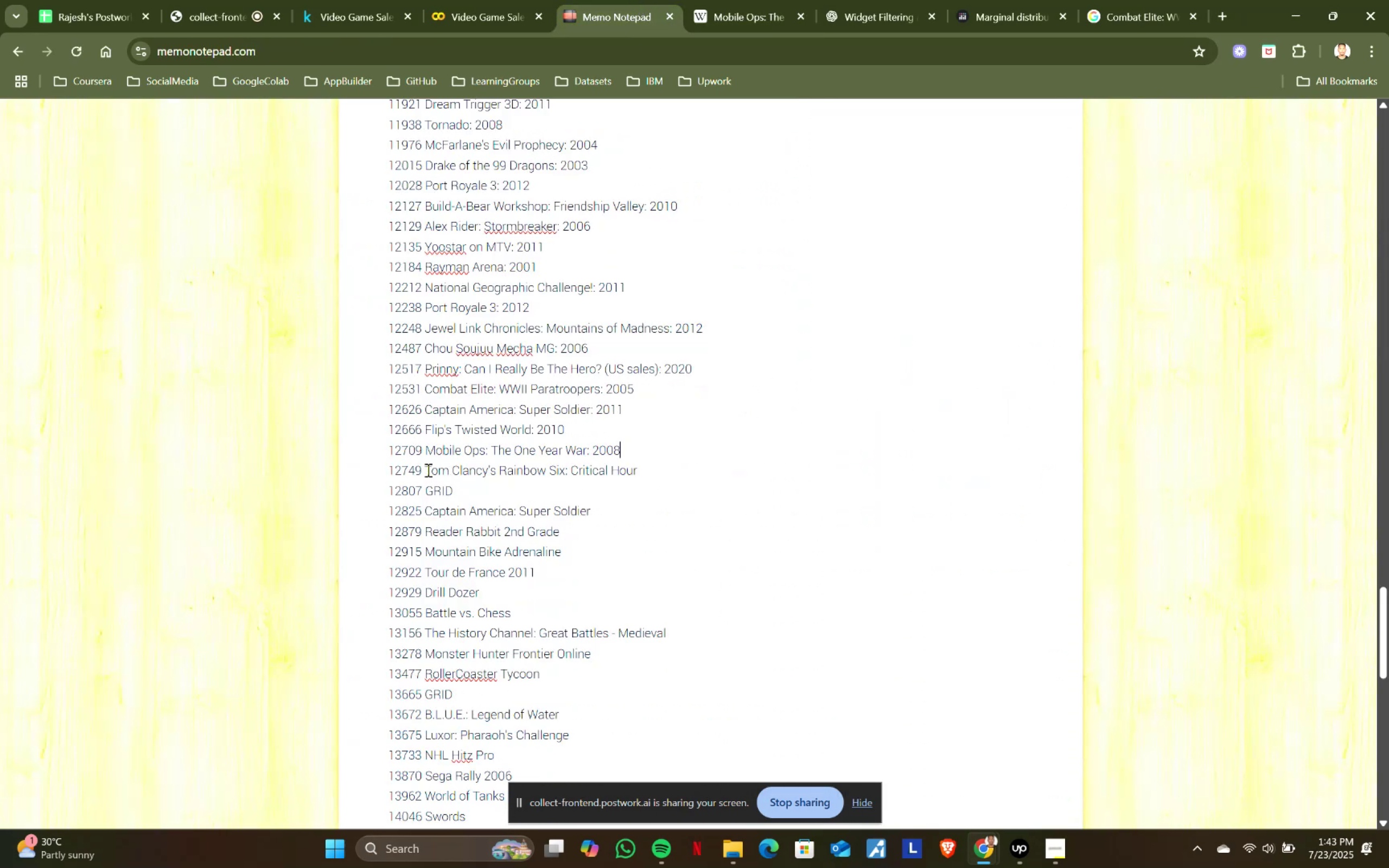 
key(Control+ControlLeft)
 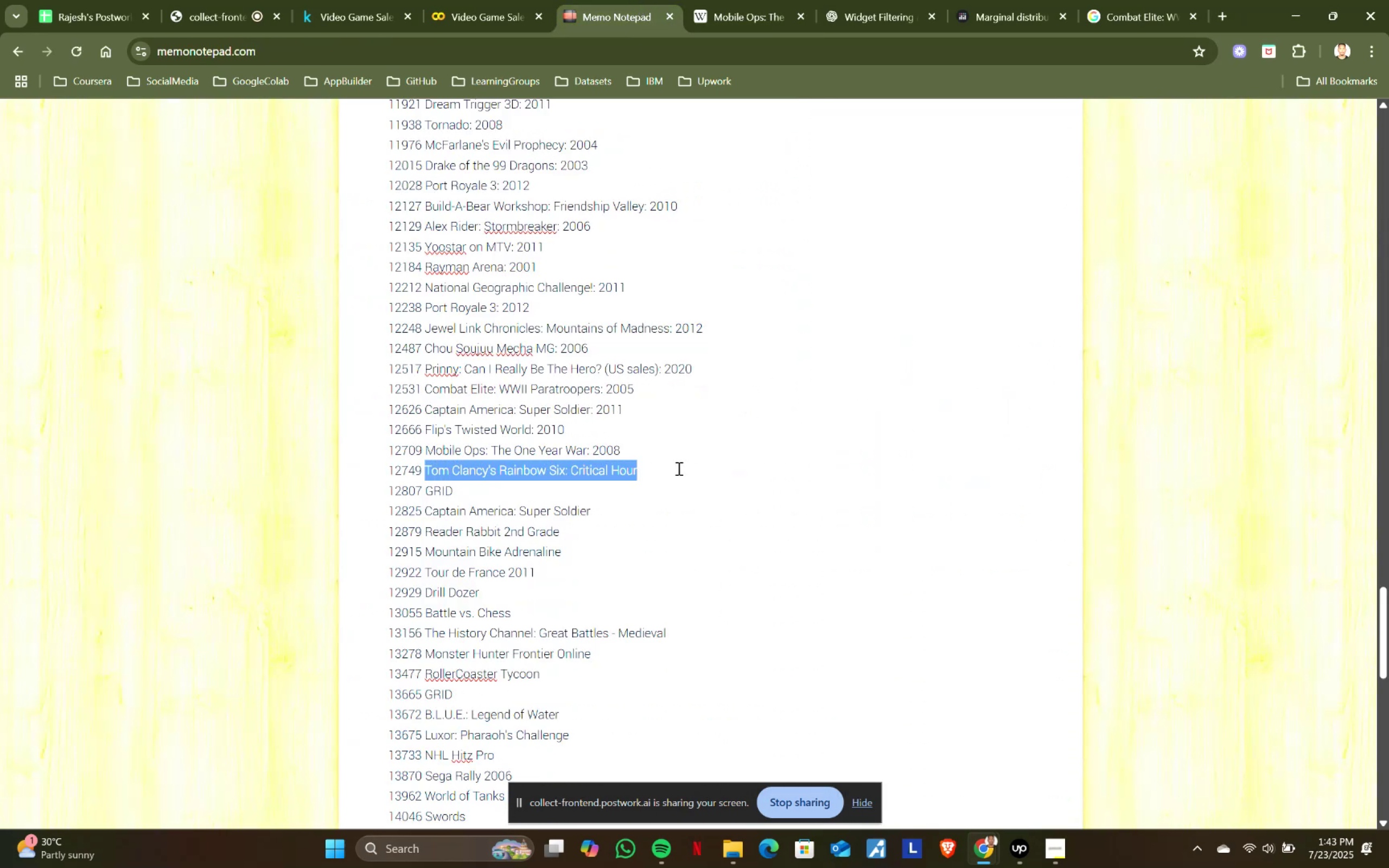 
key(Control+C)
 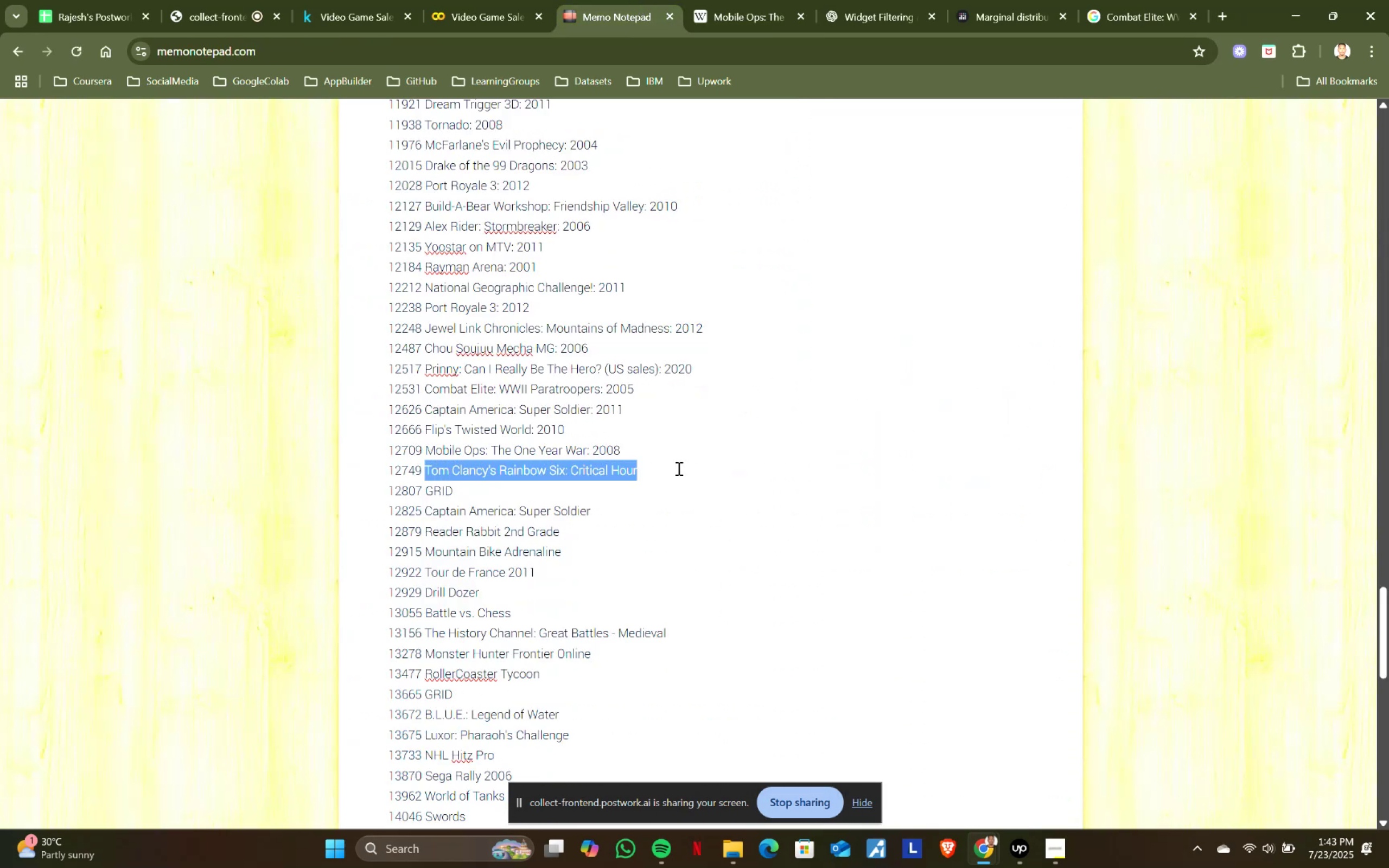 
key(Control+ControlLeft)
 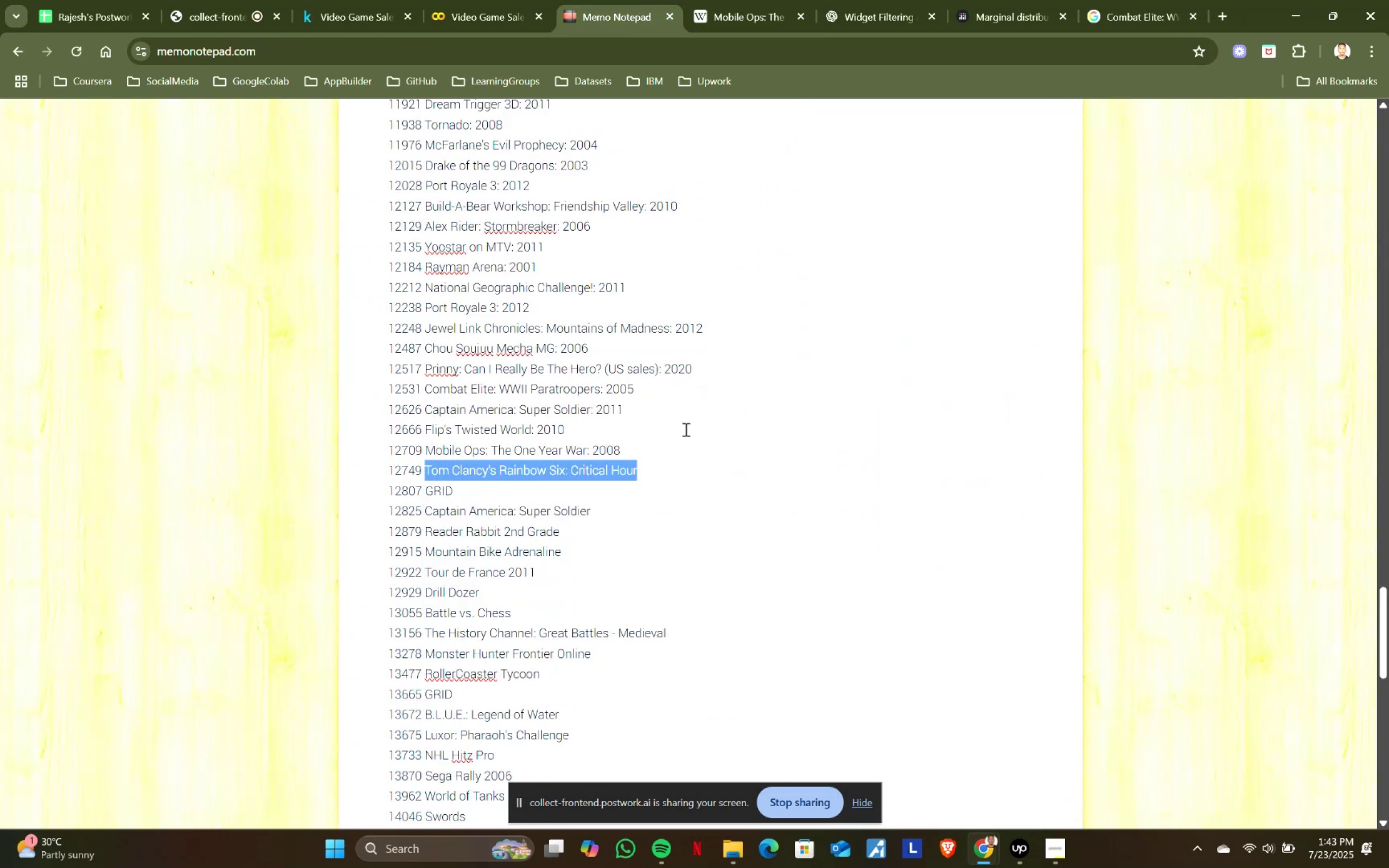 
key(Control+C)
 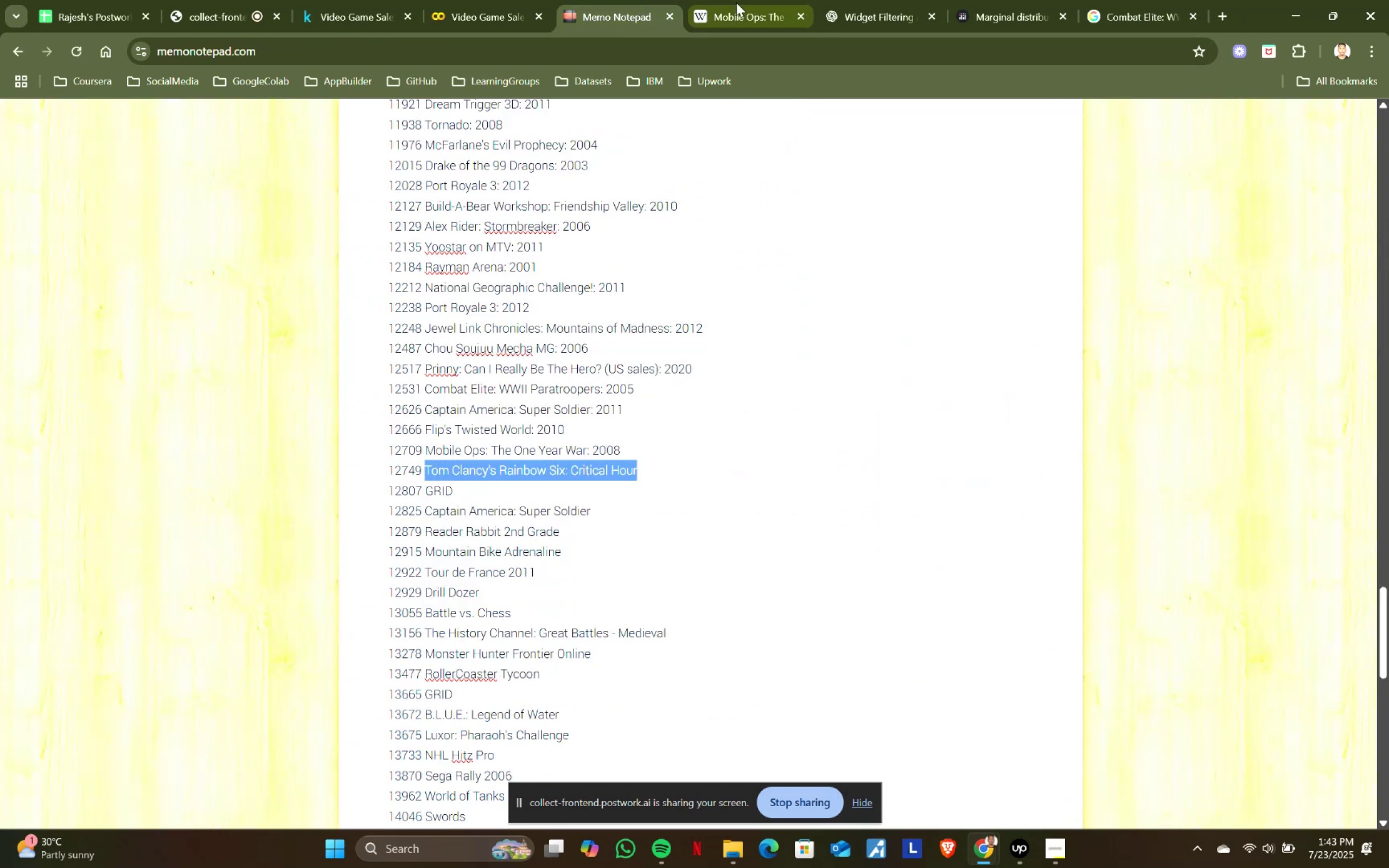 
left_click([736, 2])
 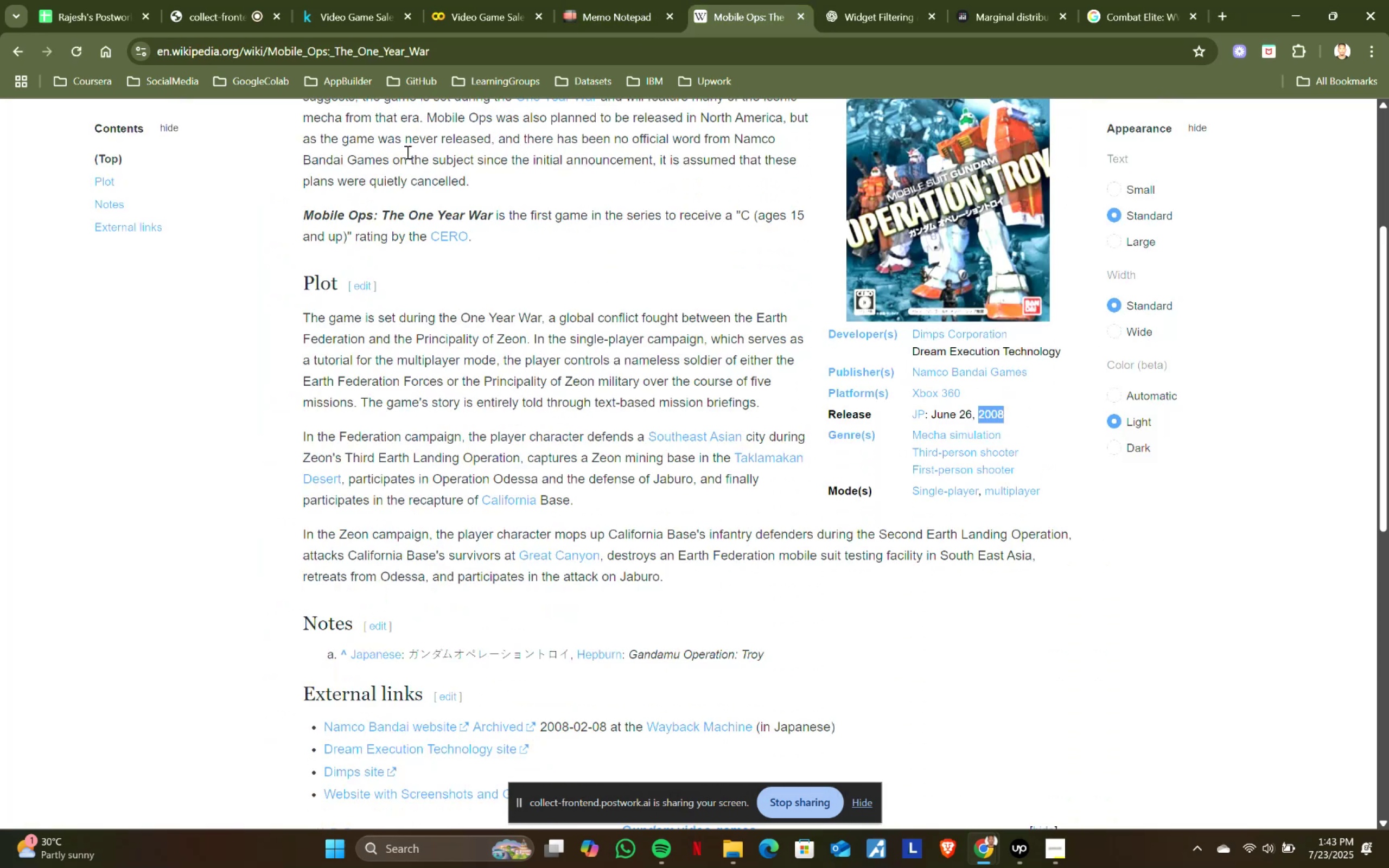 
scroll: coordinate [457, 244], scroll_direction: up, amount: 6.0
 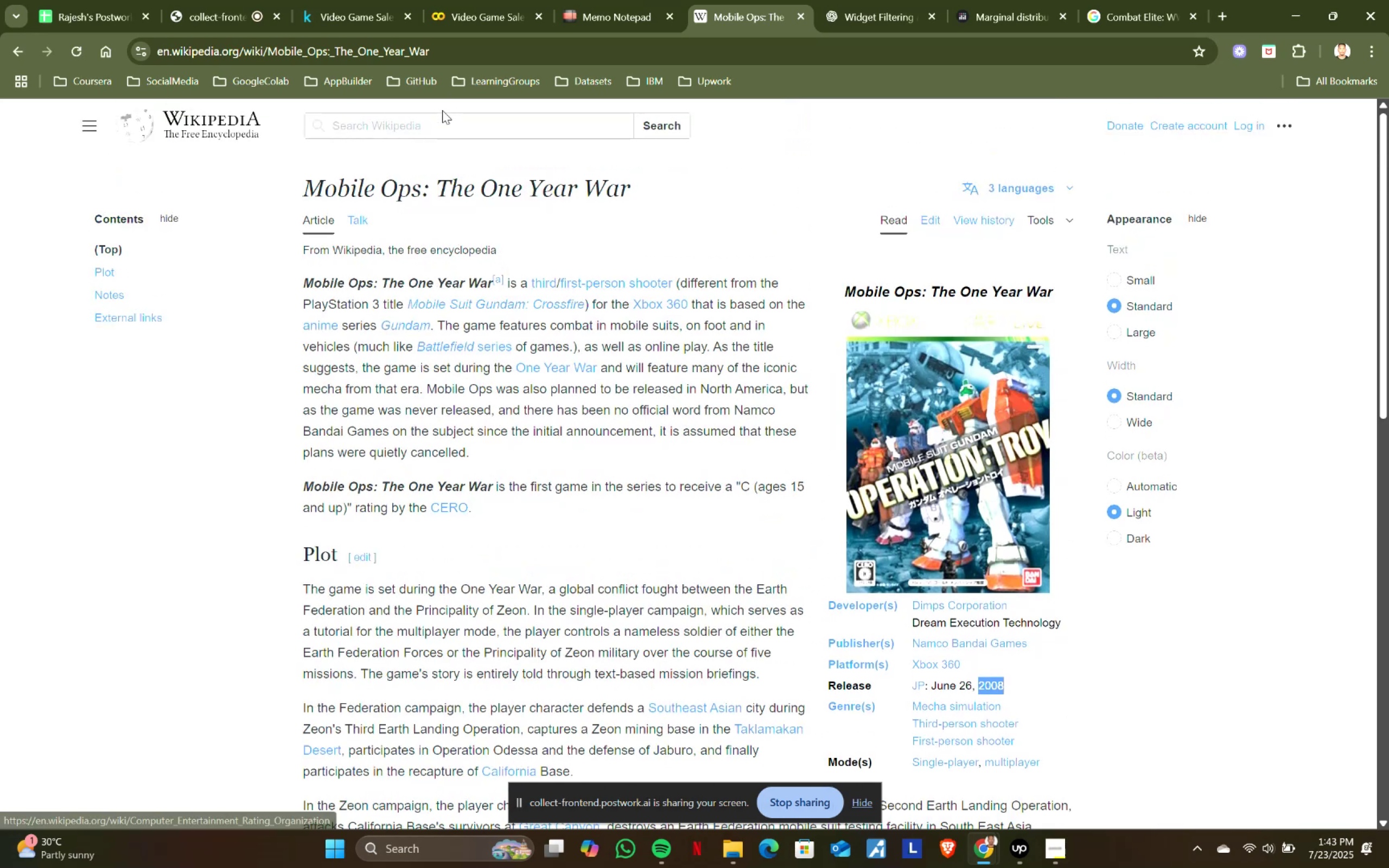 
left_click([432, 126])
 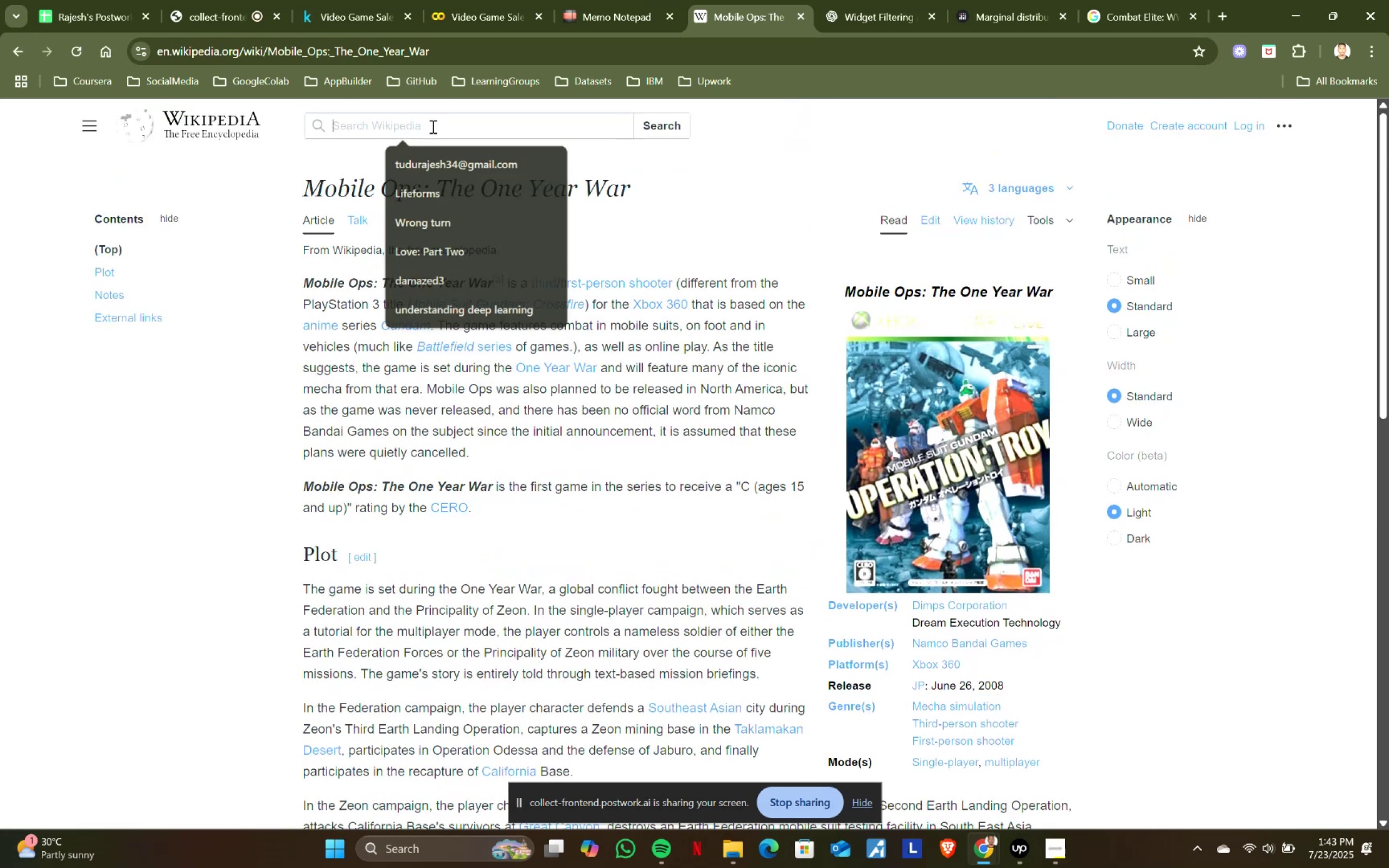 
key(Control+V)
 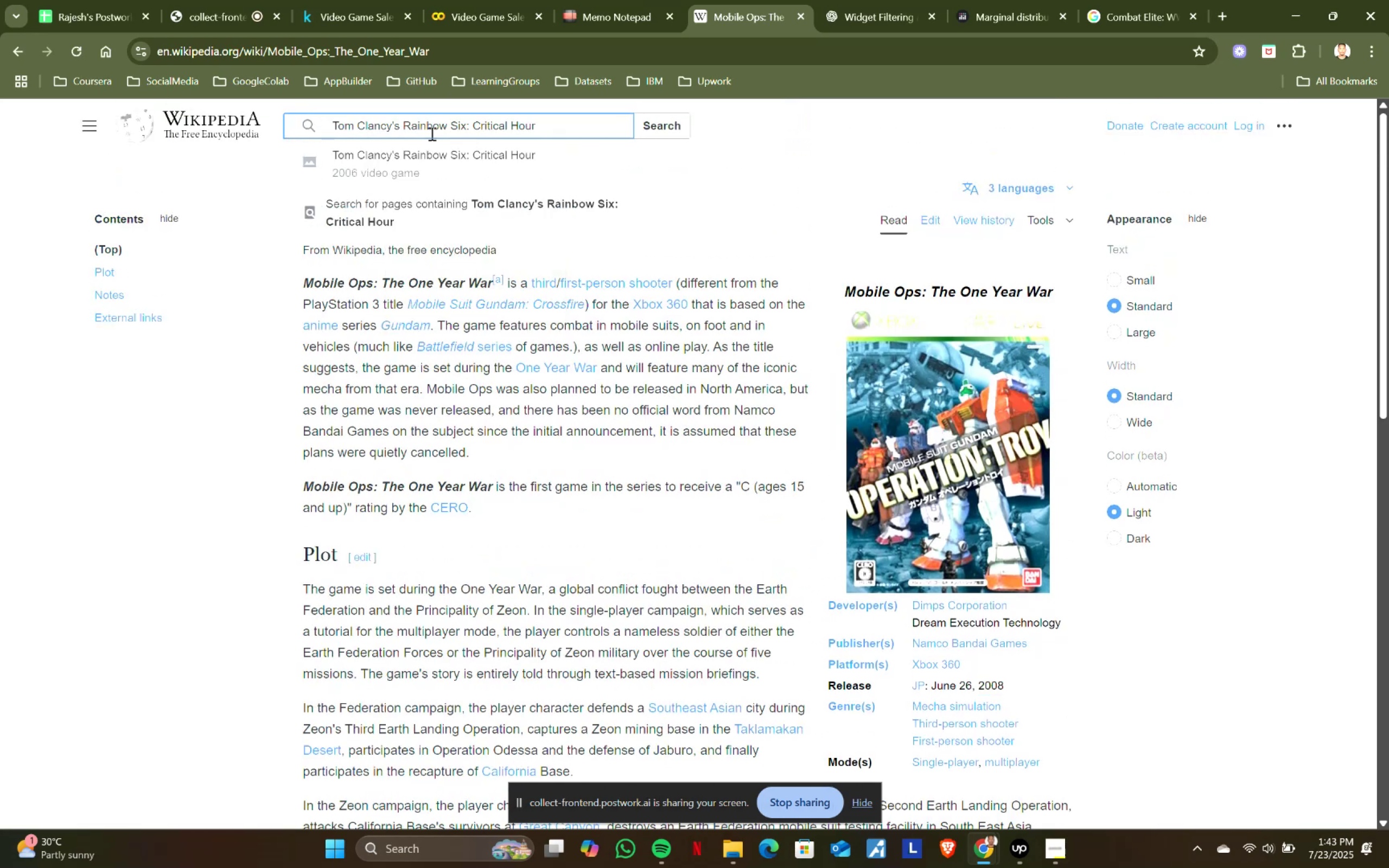 
left_click([428, 152])
 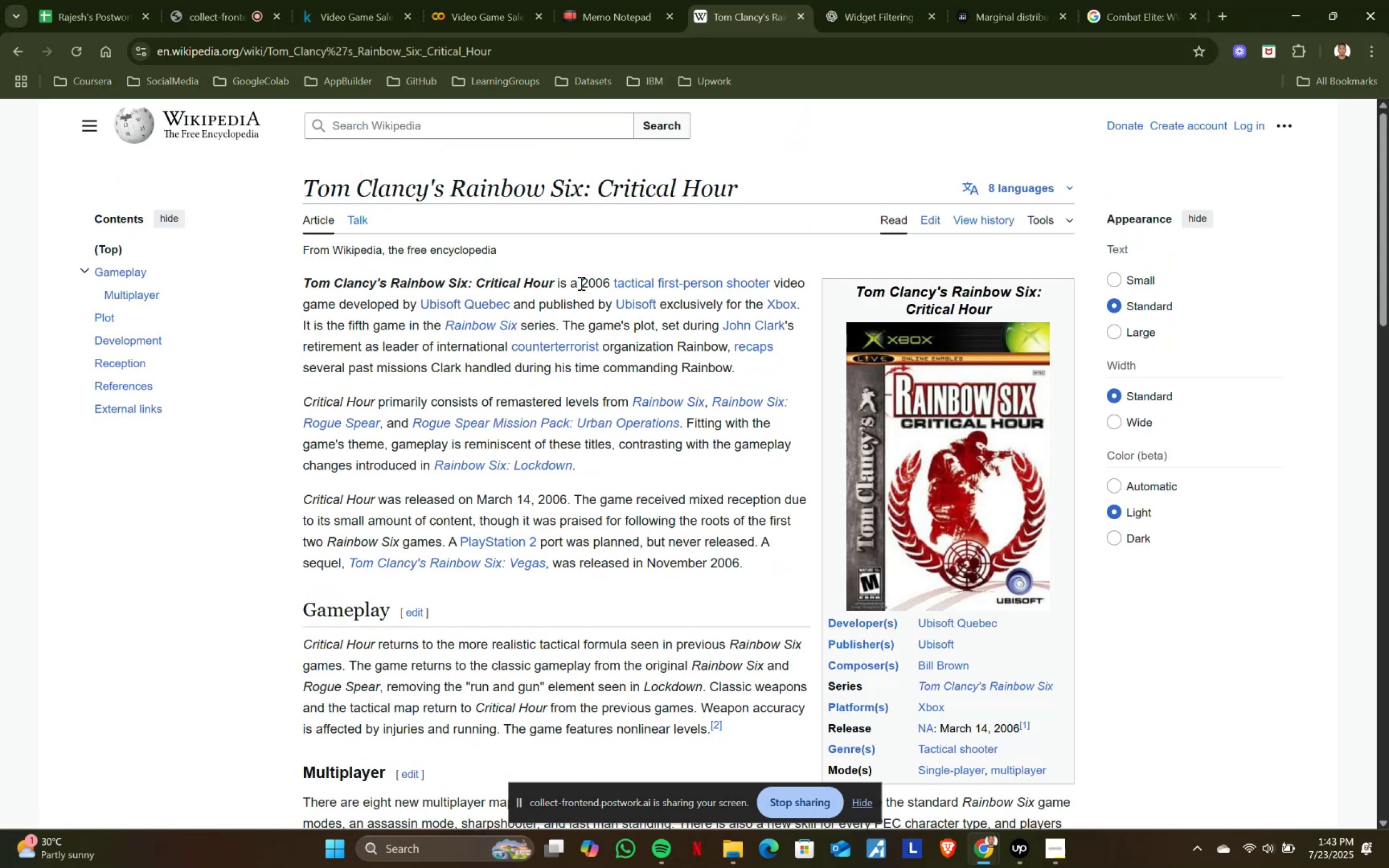 
key(Control+C)
 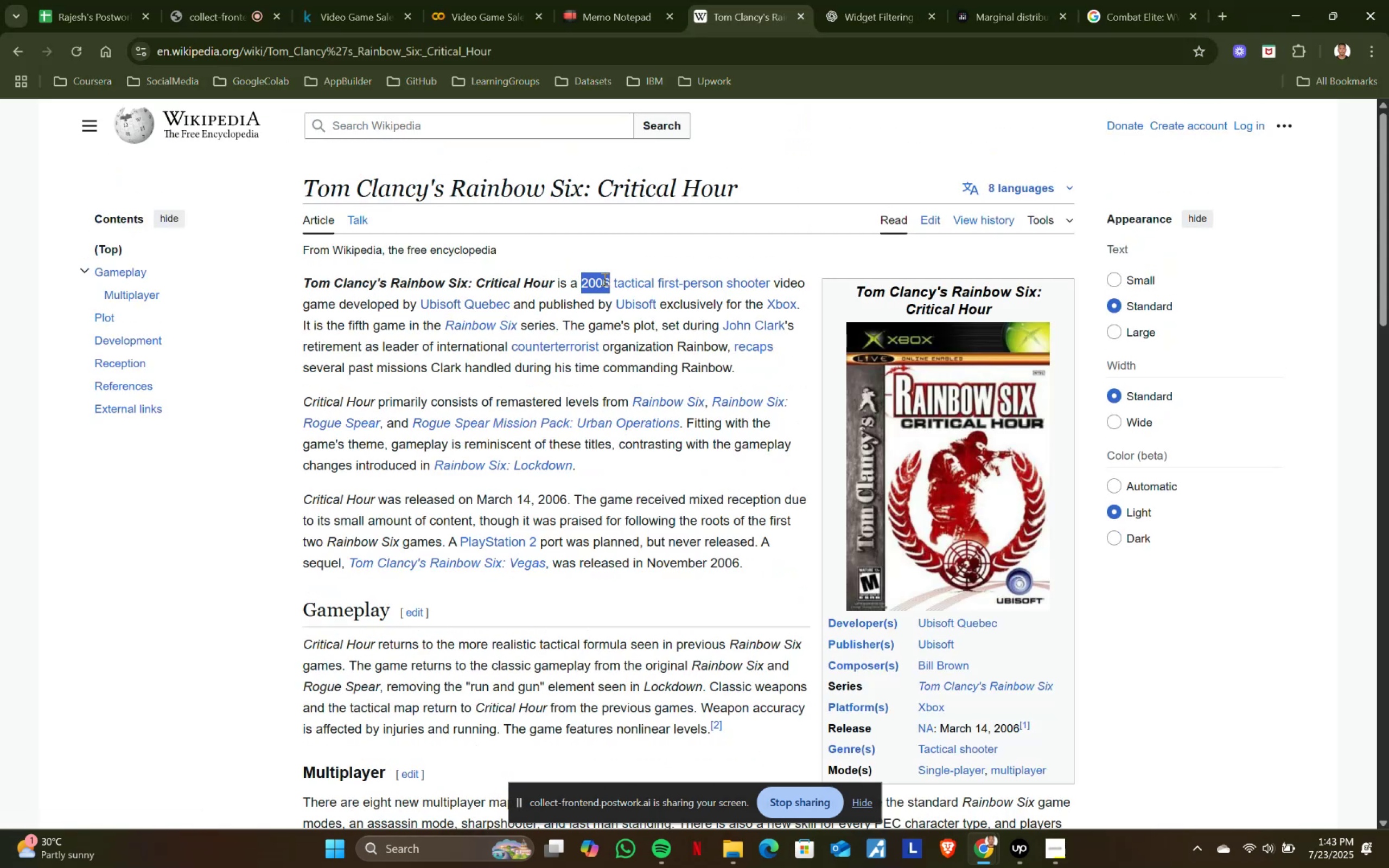 
key(Control+C)
 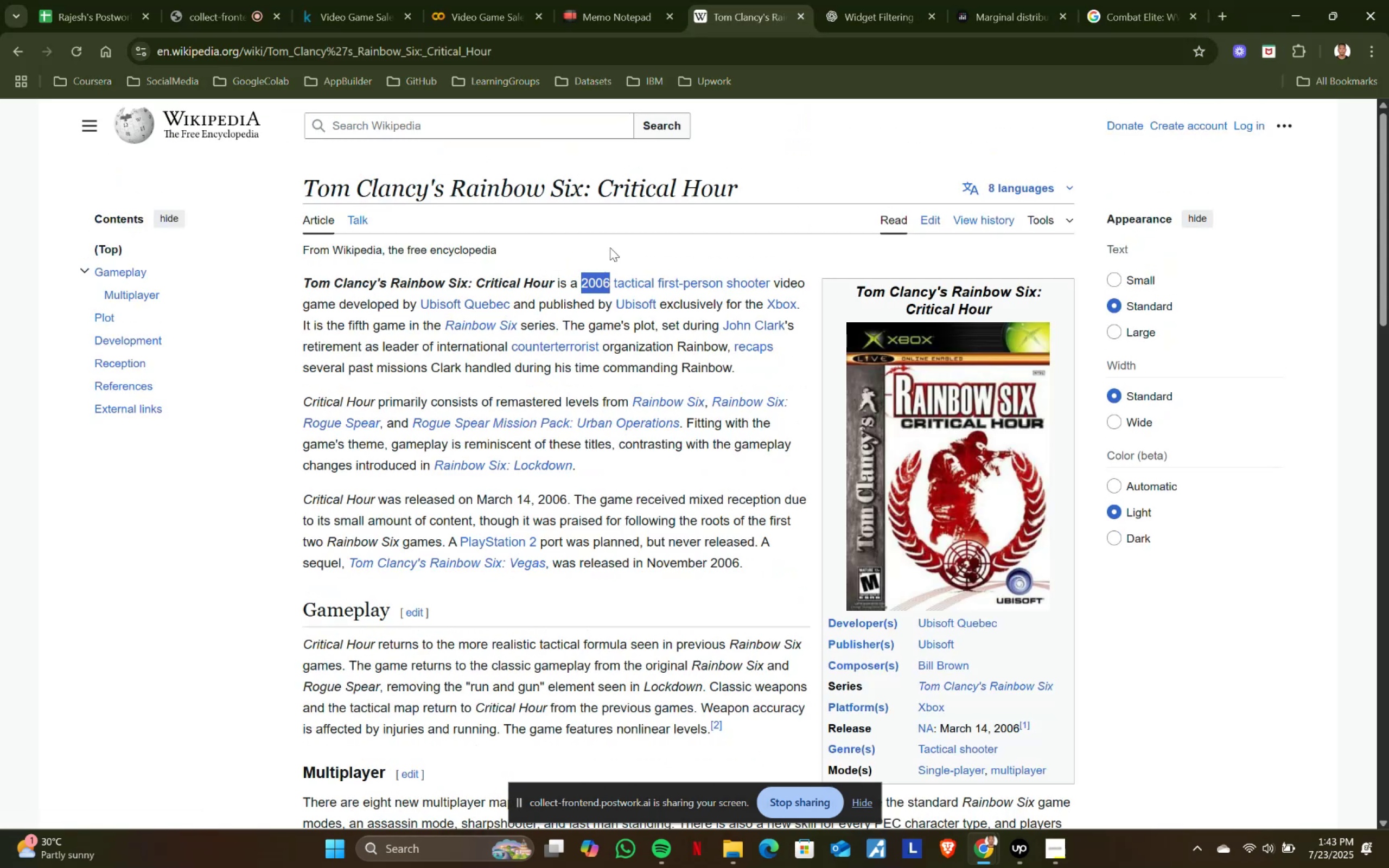 
key(Control+C)
 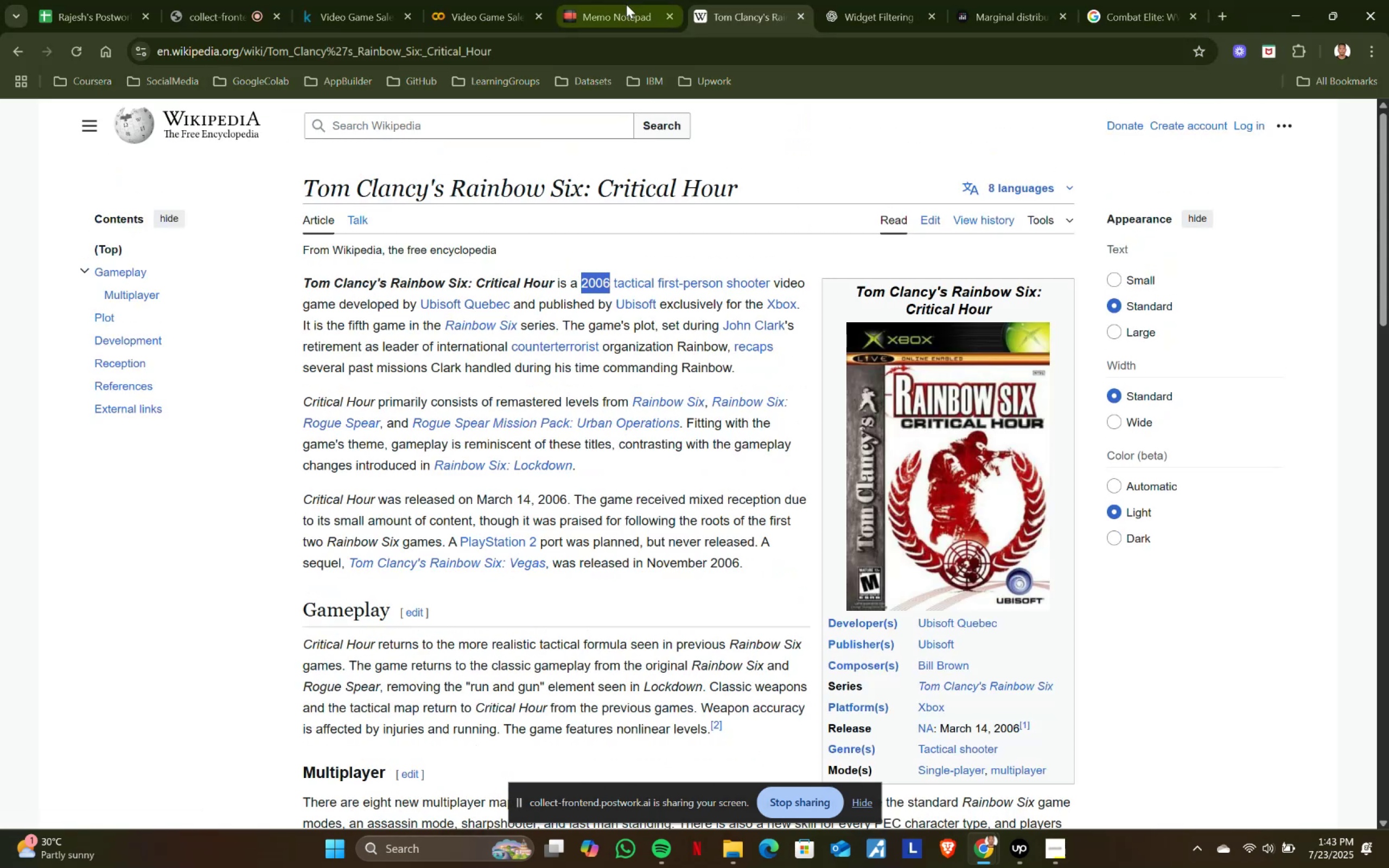 
left_click([626, 3])
 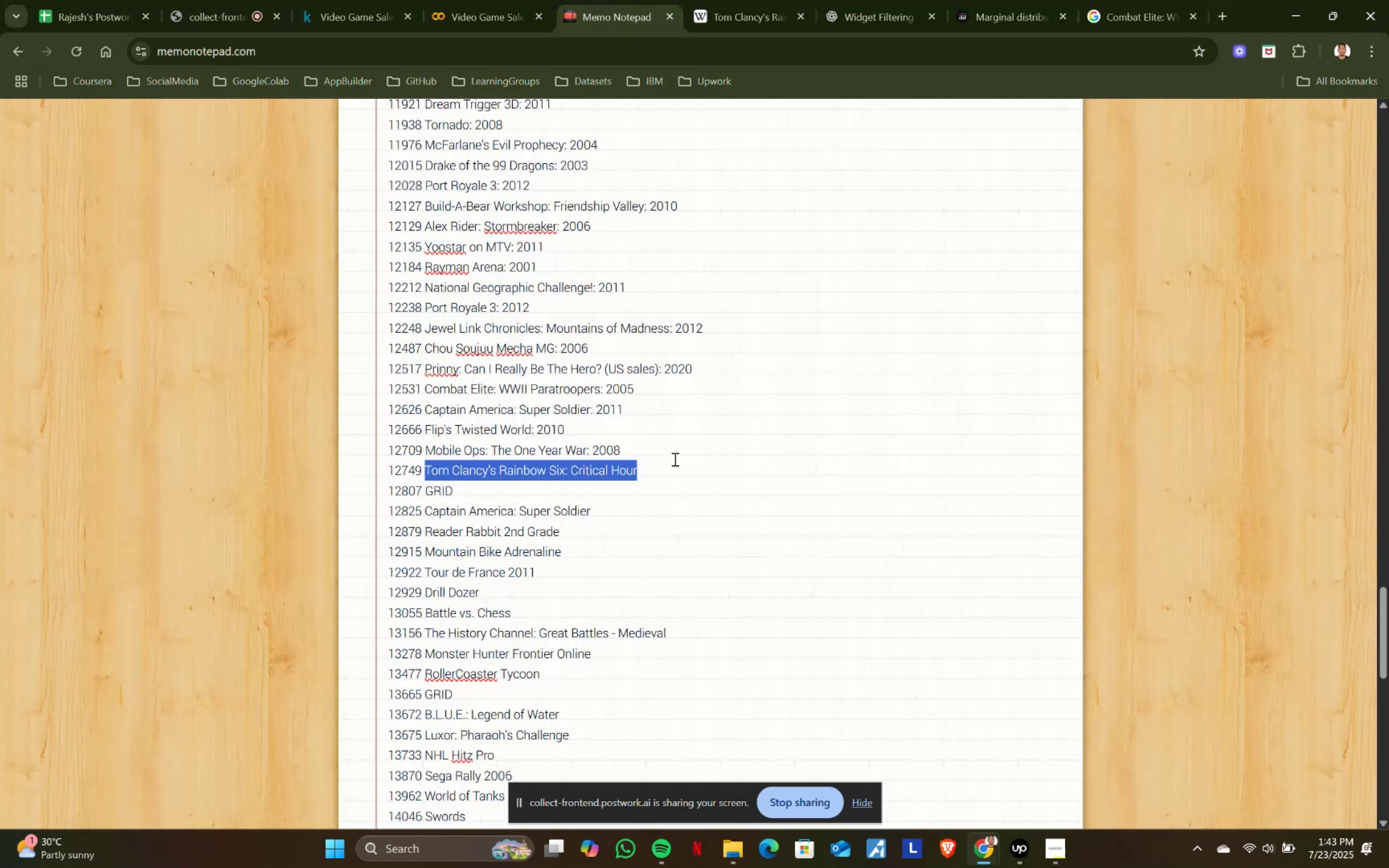 
left_click([677, 473])
 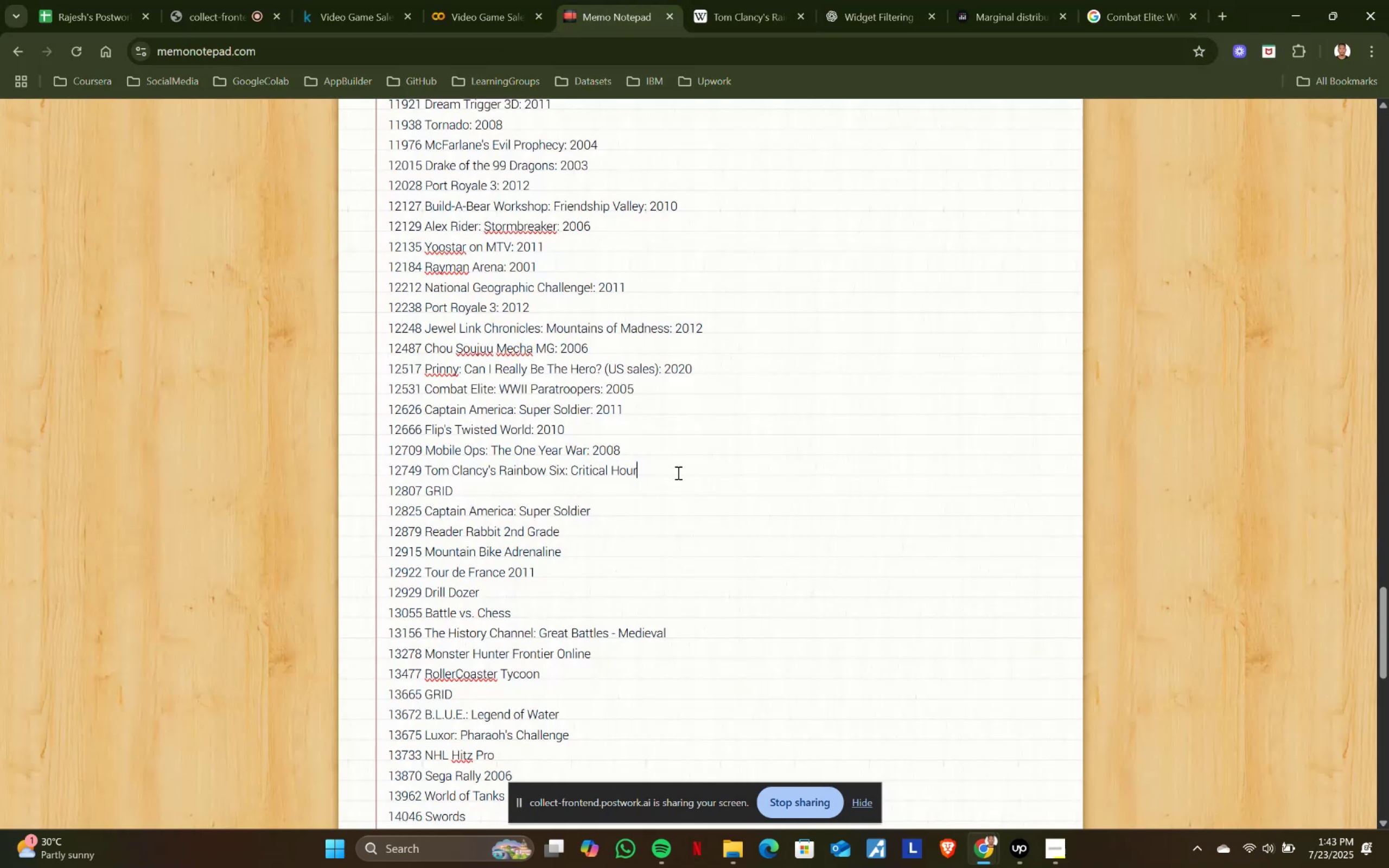 
key(Shift+ShiftRight)
 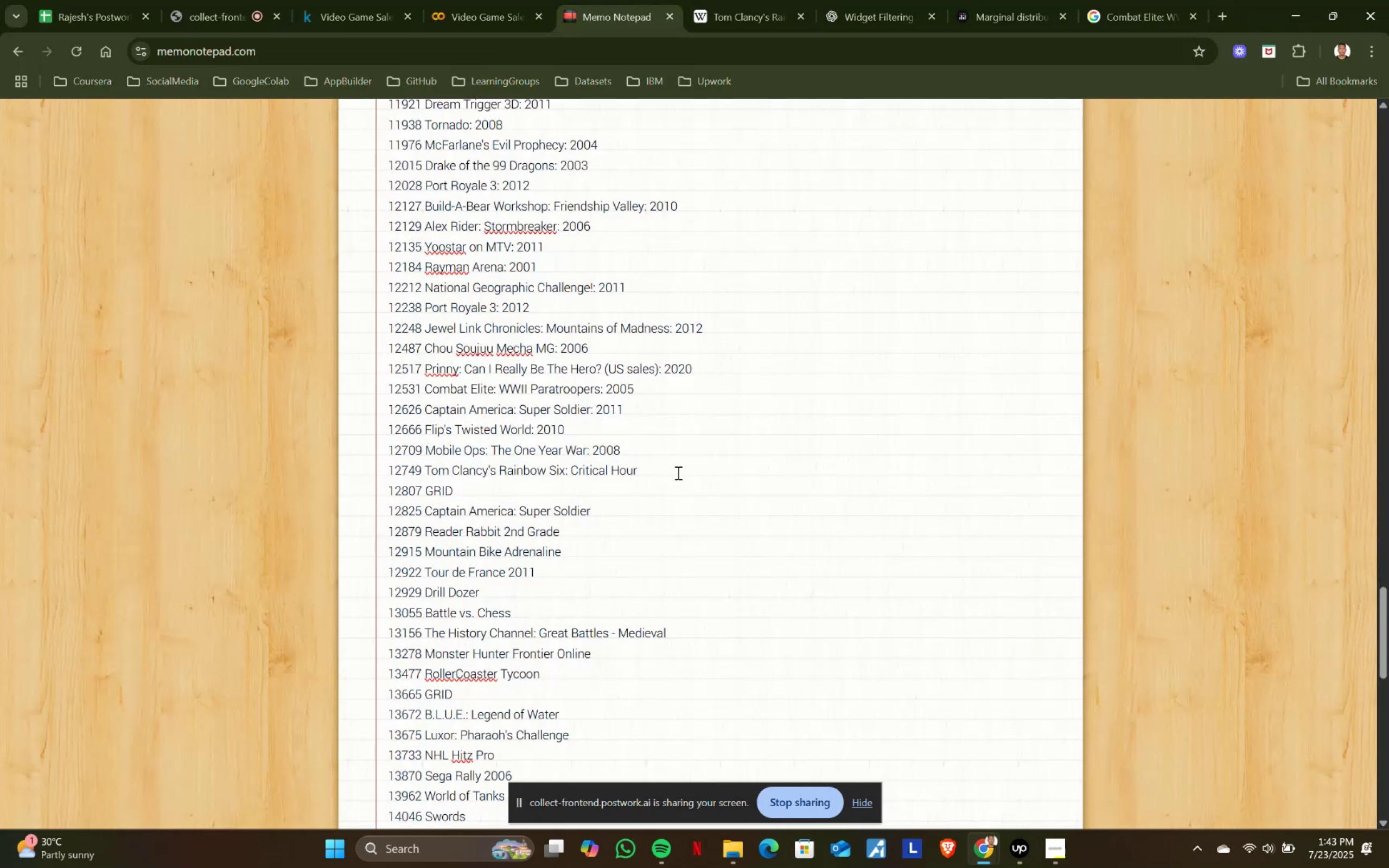 
key(Shift+Semicolon)
 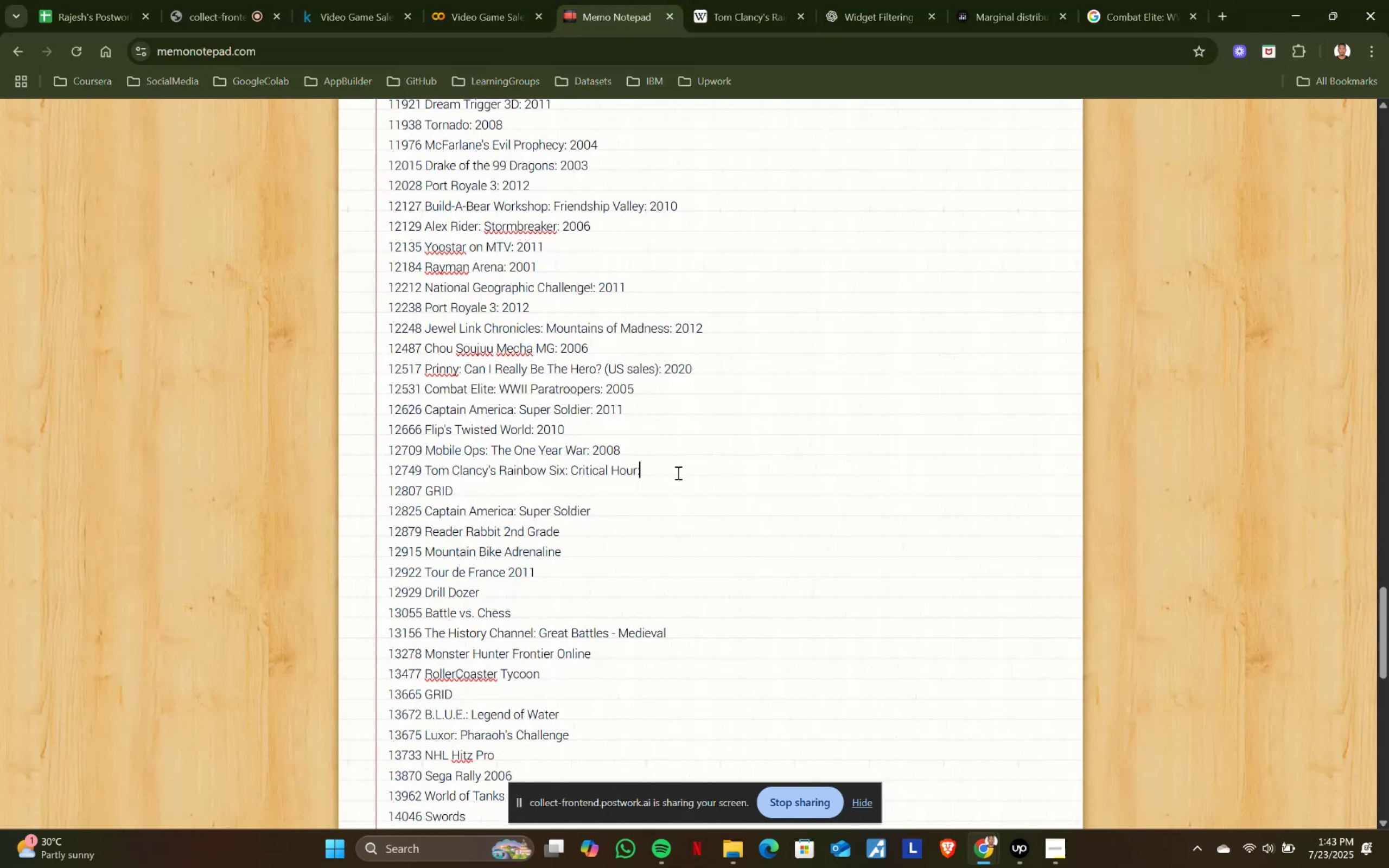 
key(Space)
 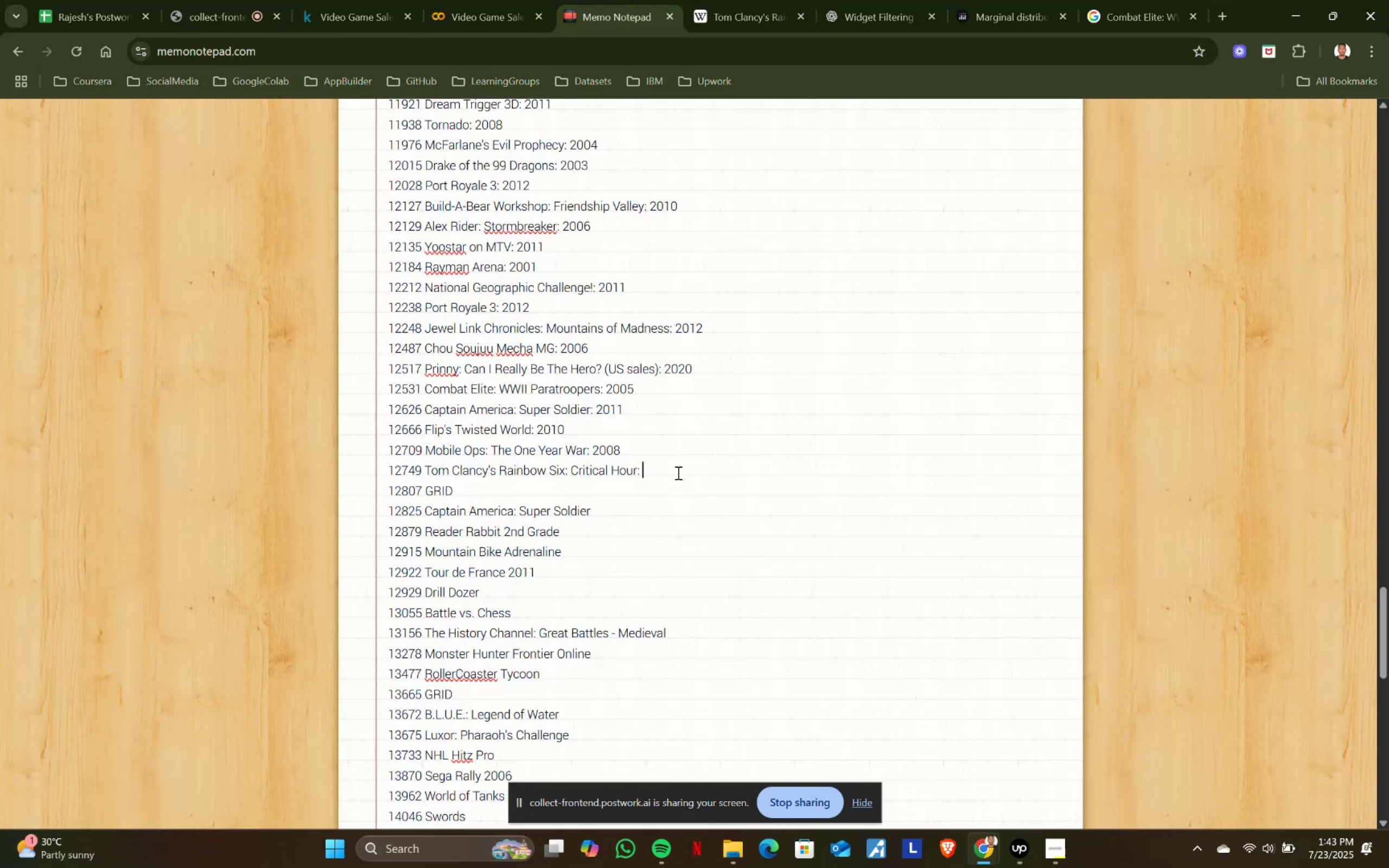 
key(Control+ControlLeft)
 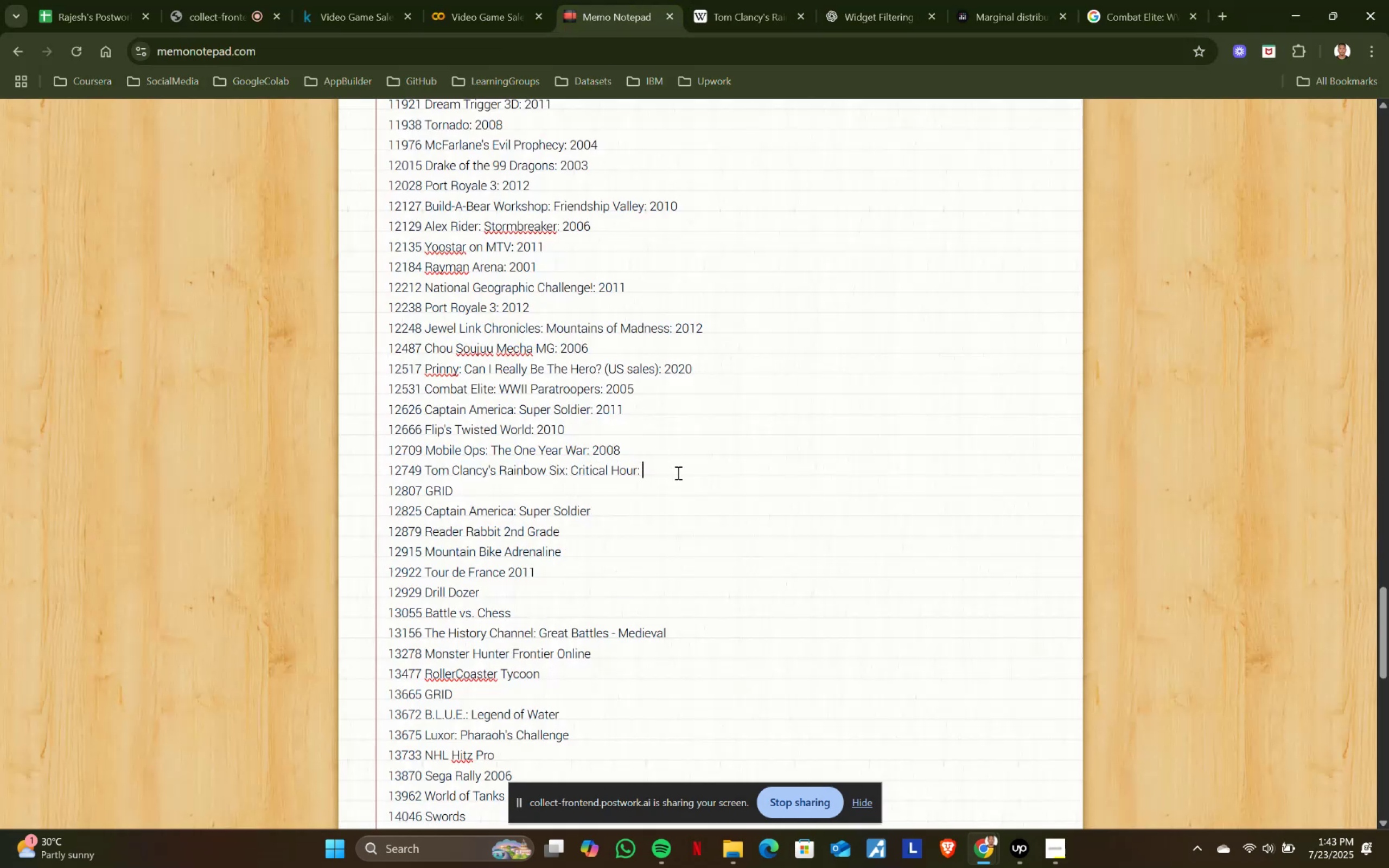 
key(Control+V)
 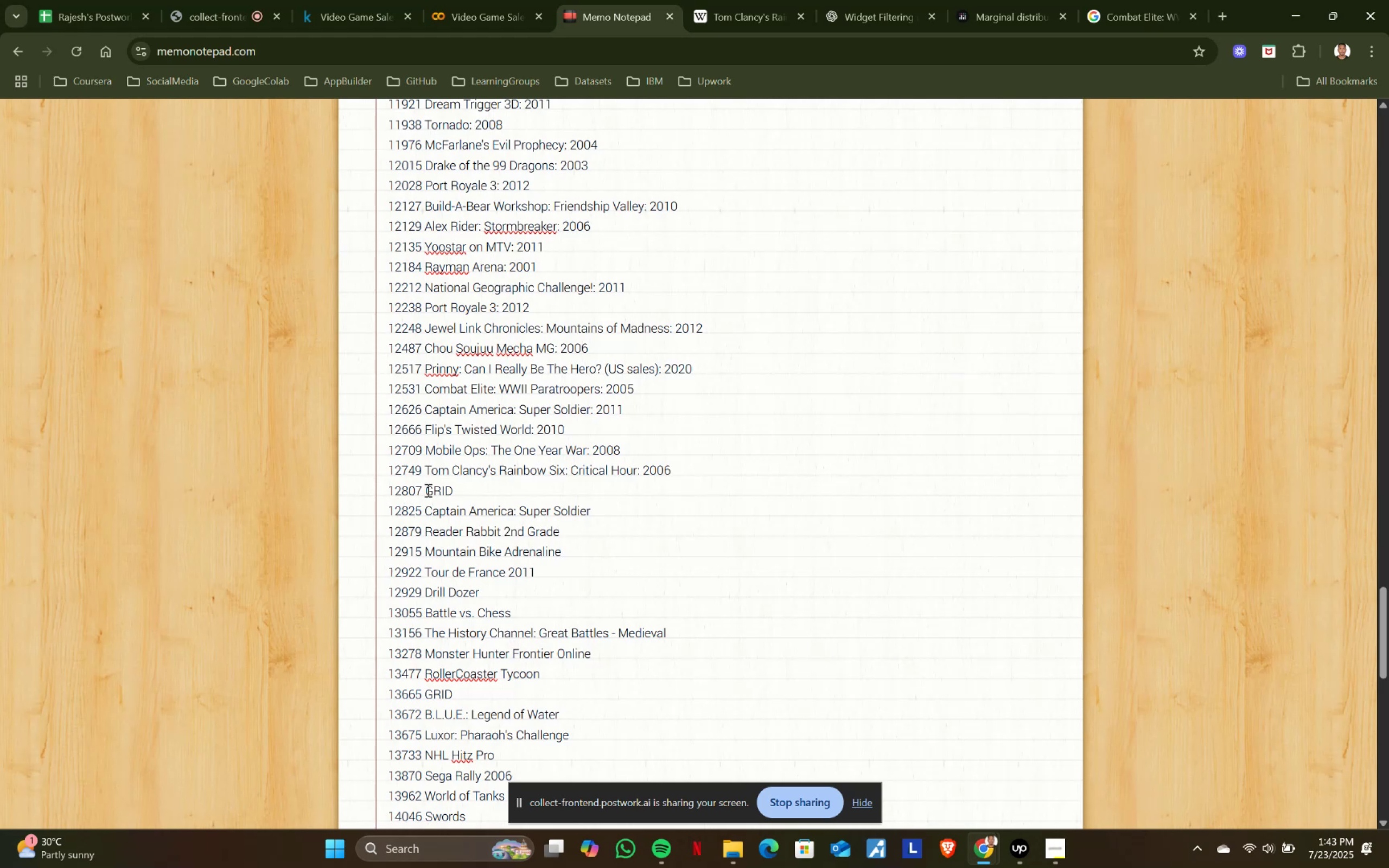 
key(Control+ControlLeft)
 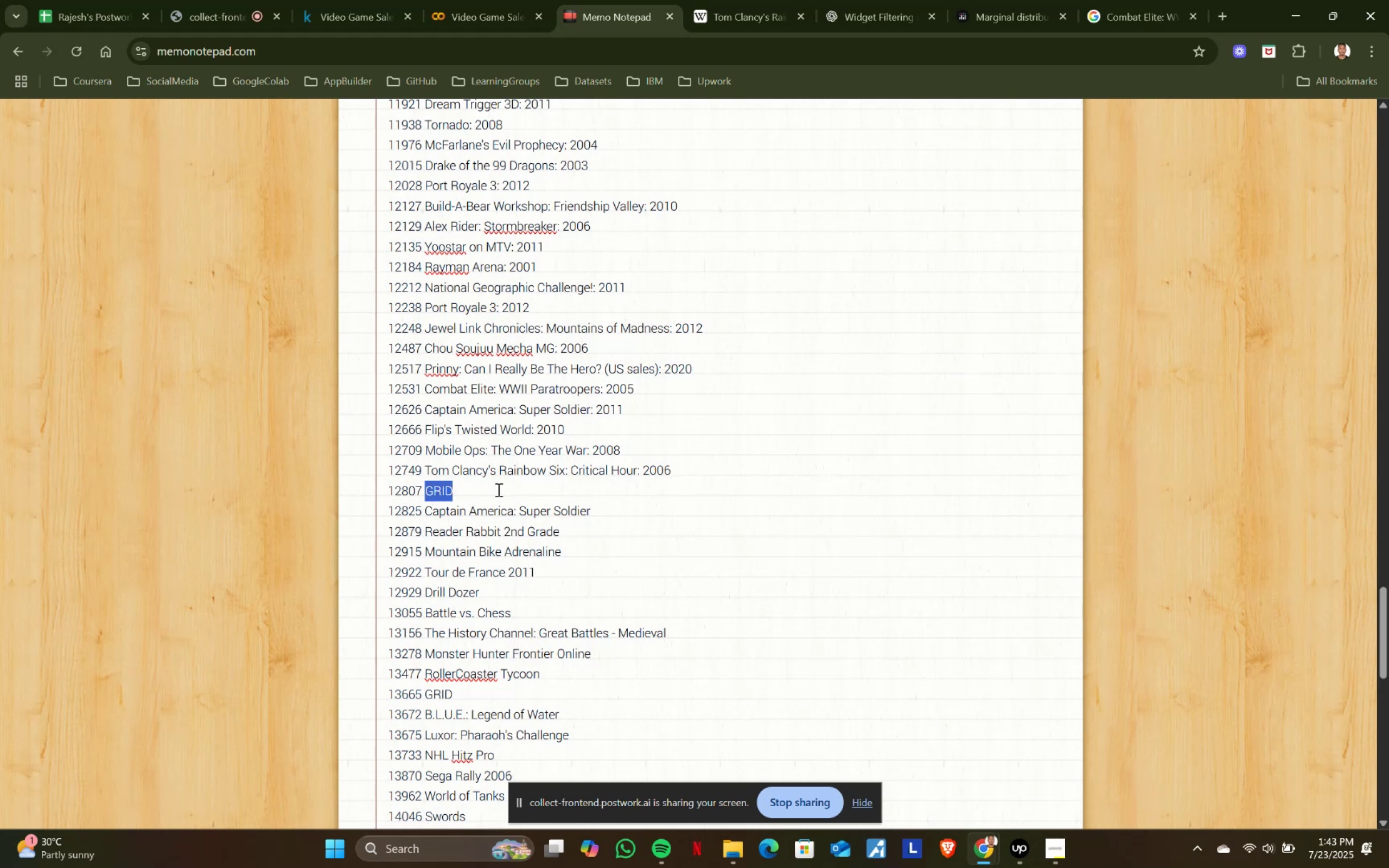 
key(Control+C)
 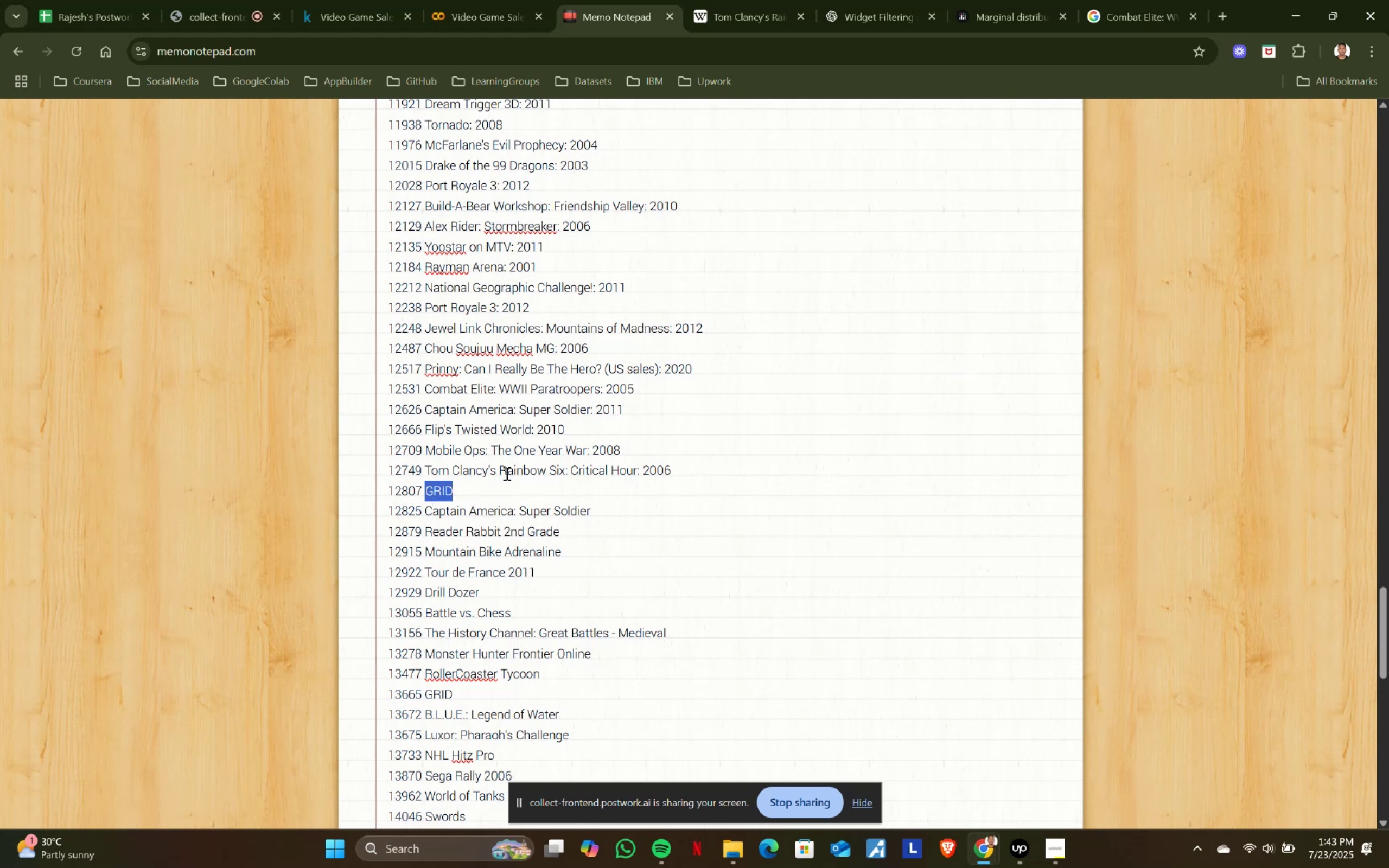 
key(Control+ControlLeft)
 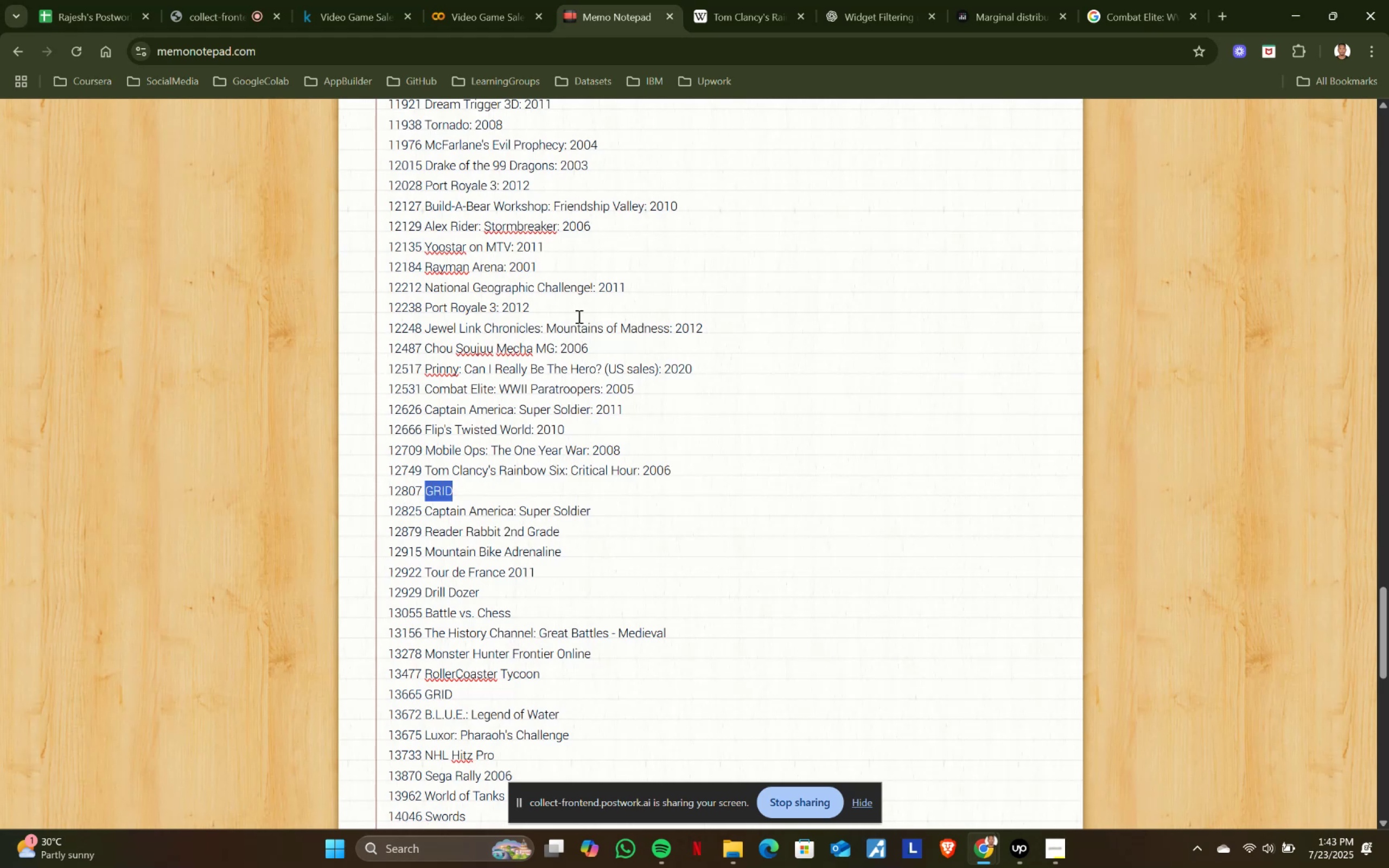 
key(Control+C)
 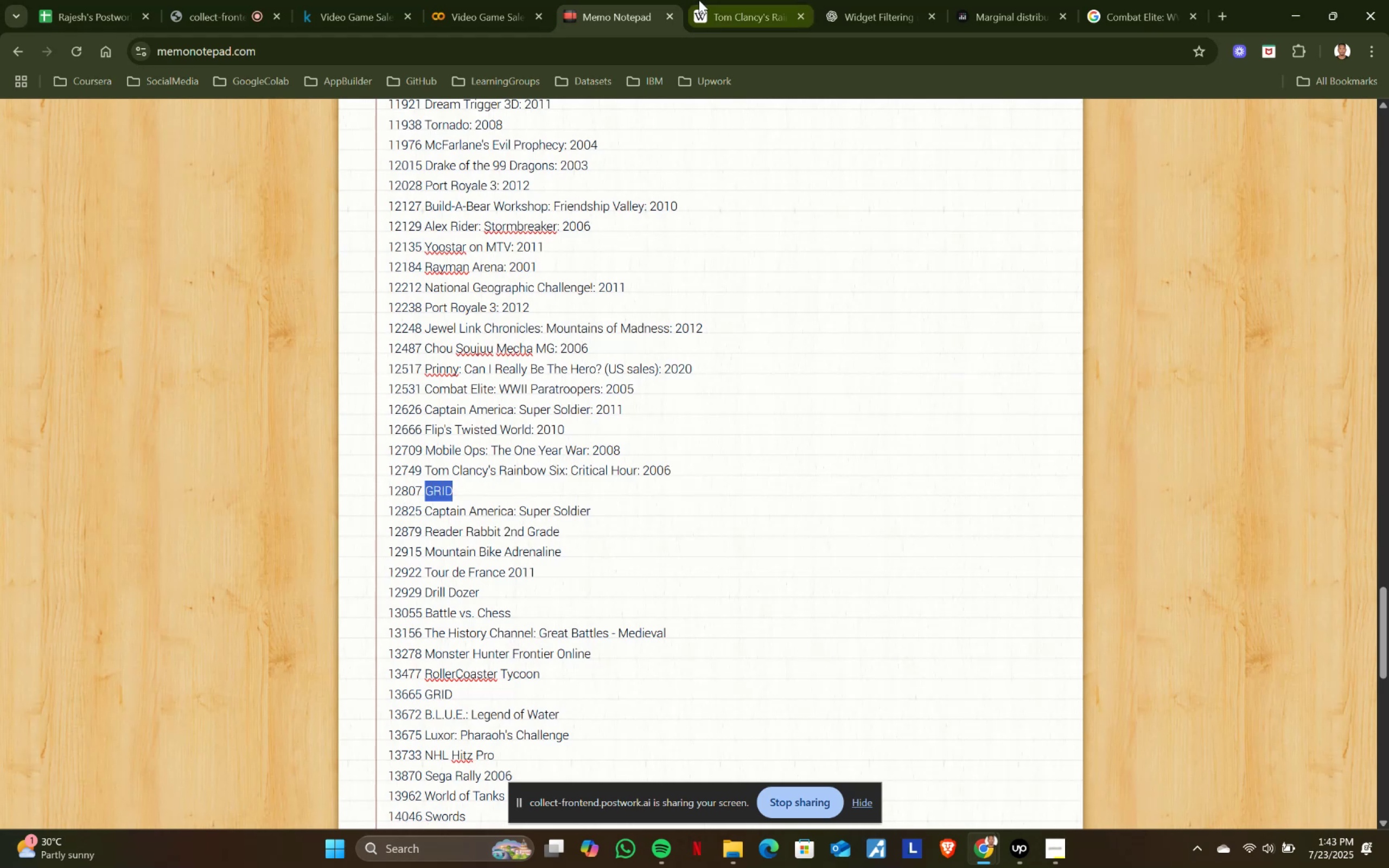 
left_click([699, 0])
 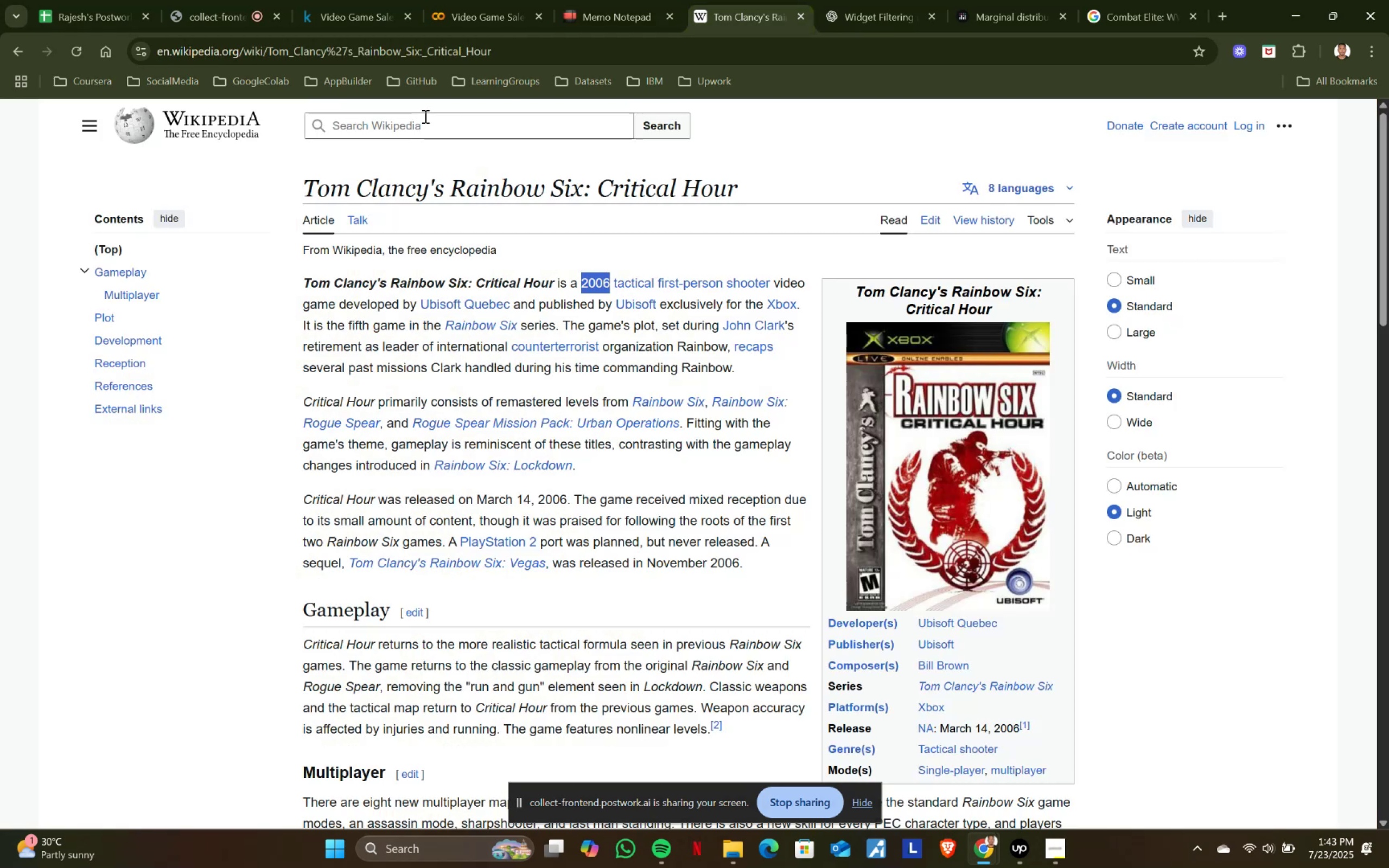 
left_click([424, 116])
 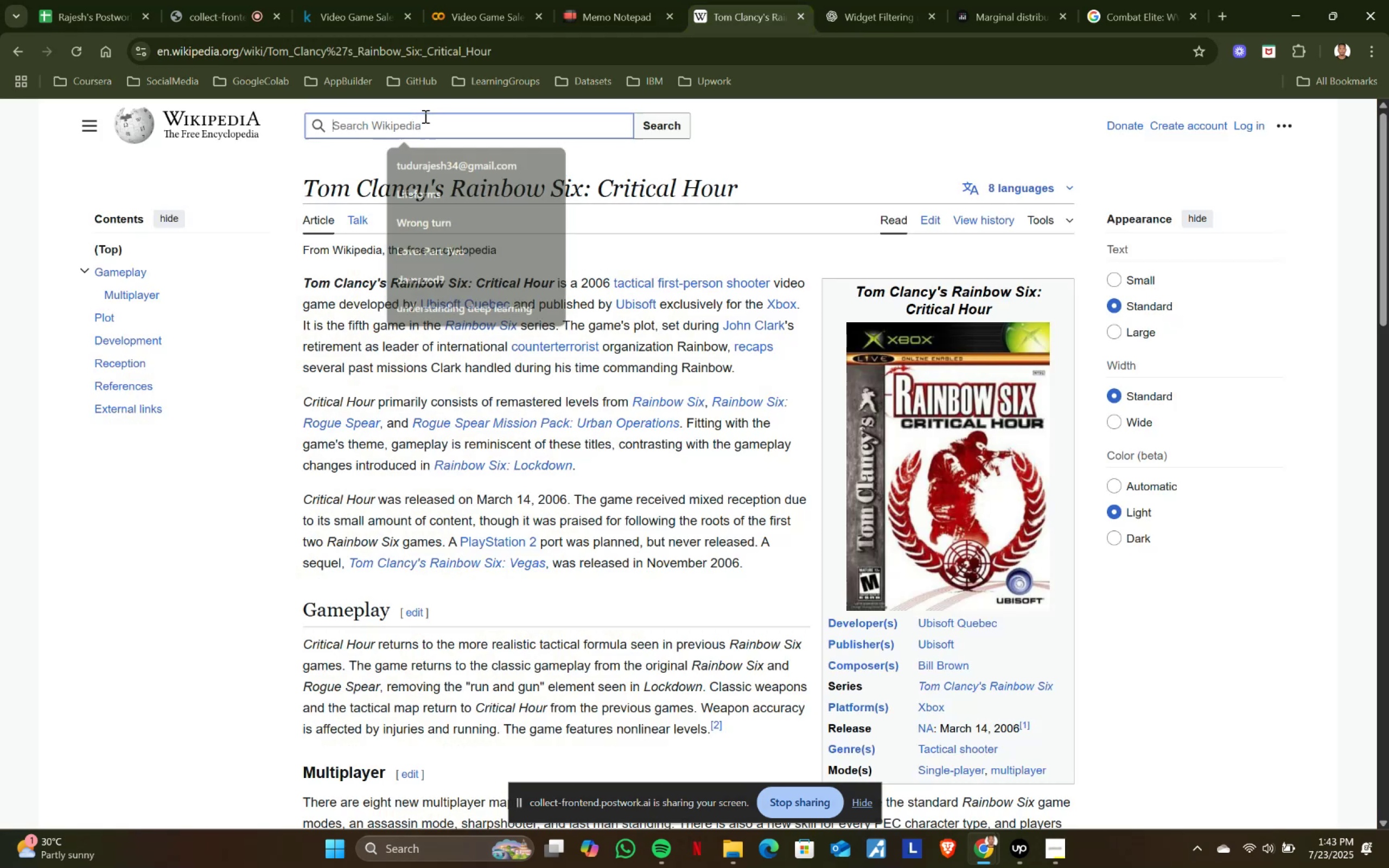 
key(Control+V)
 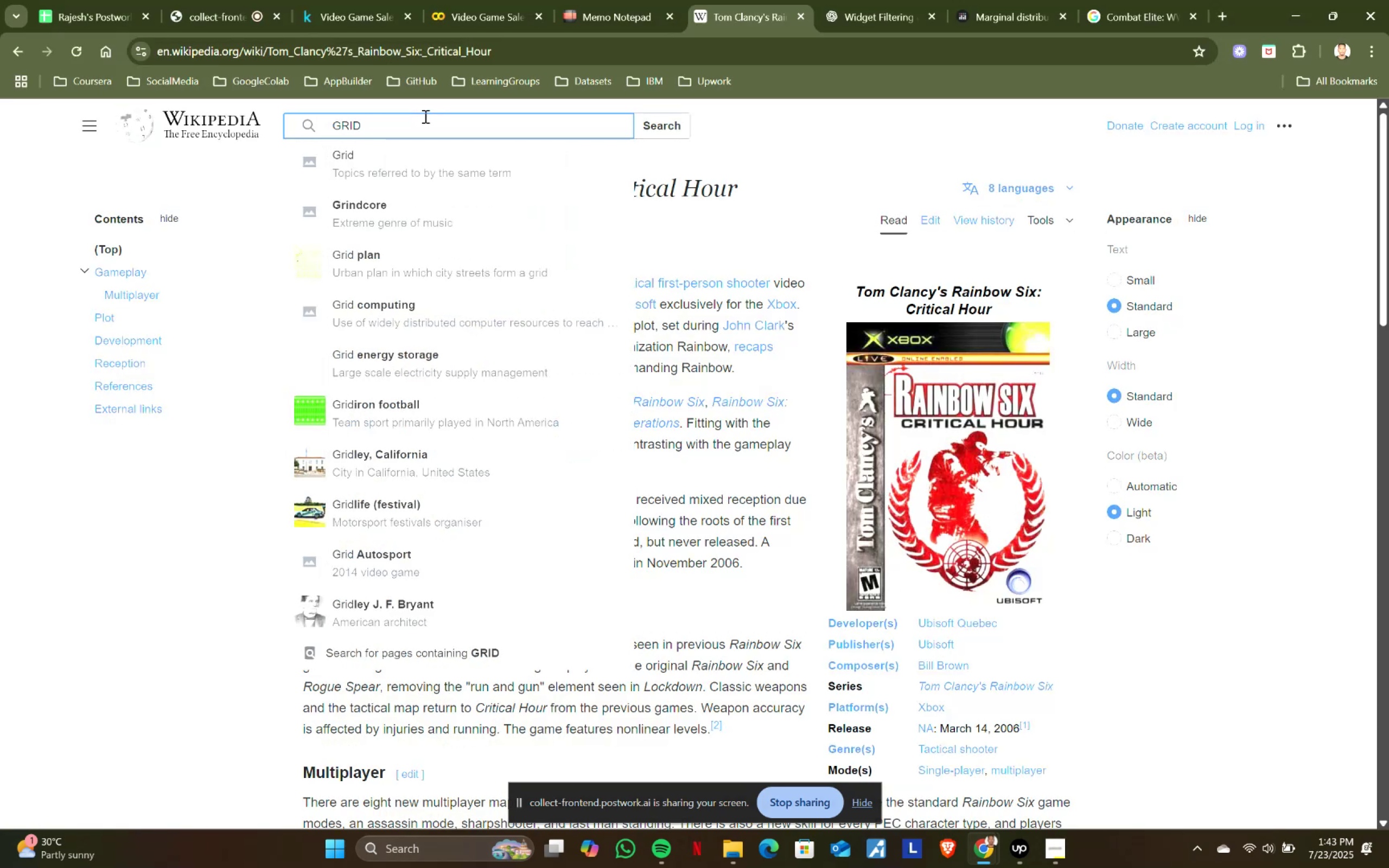 
type( (video)
 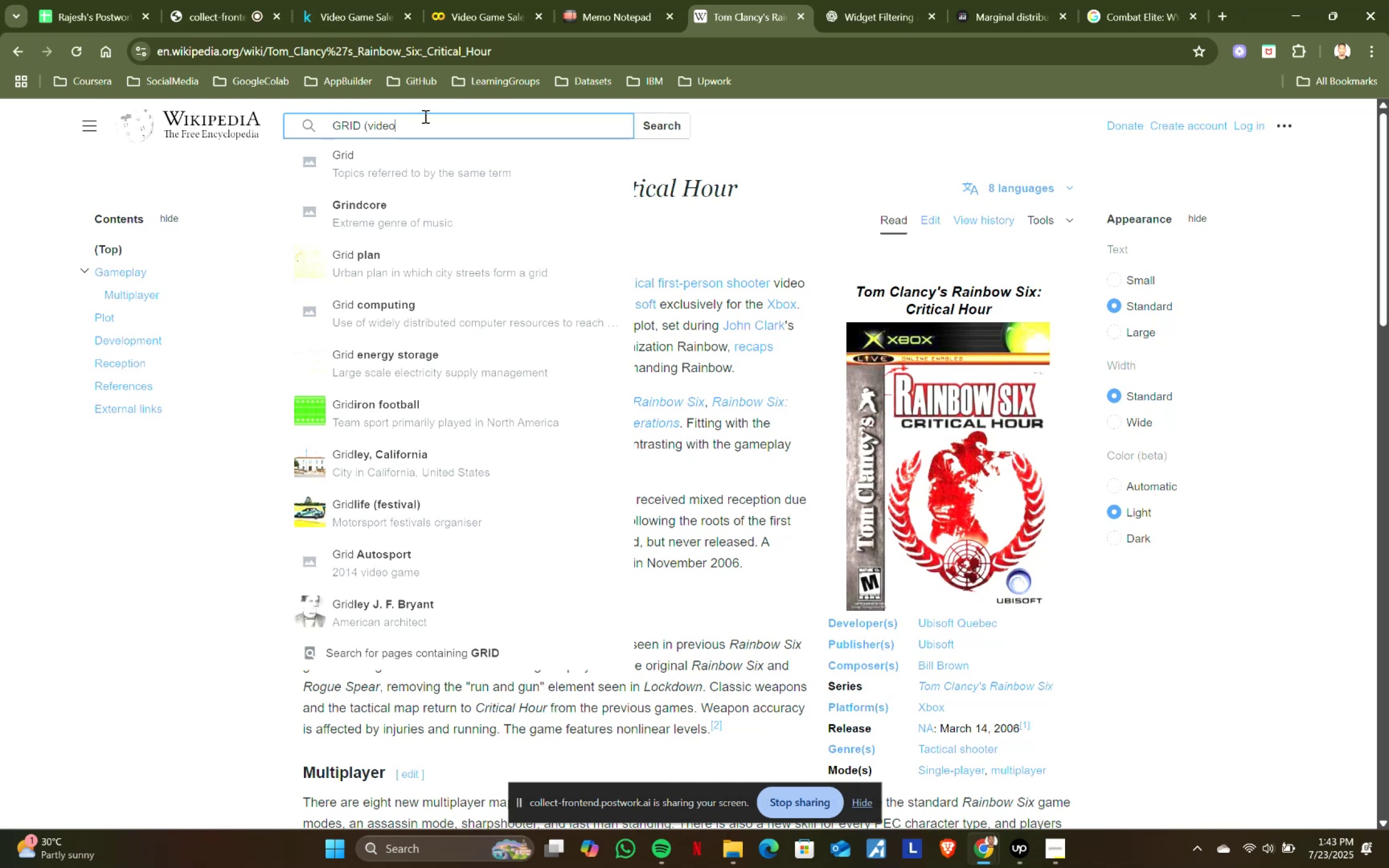 
left_click([428, 162])
 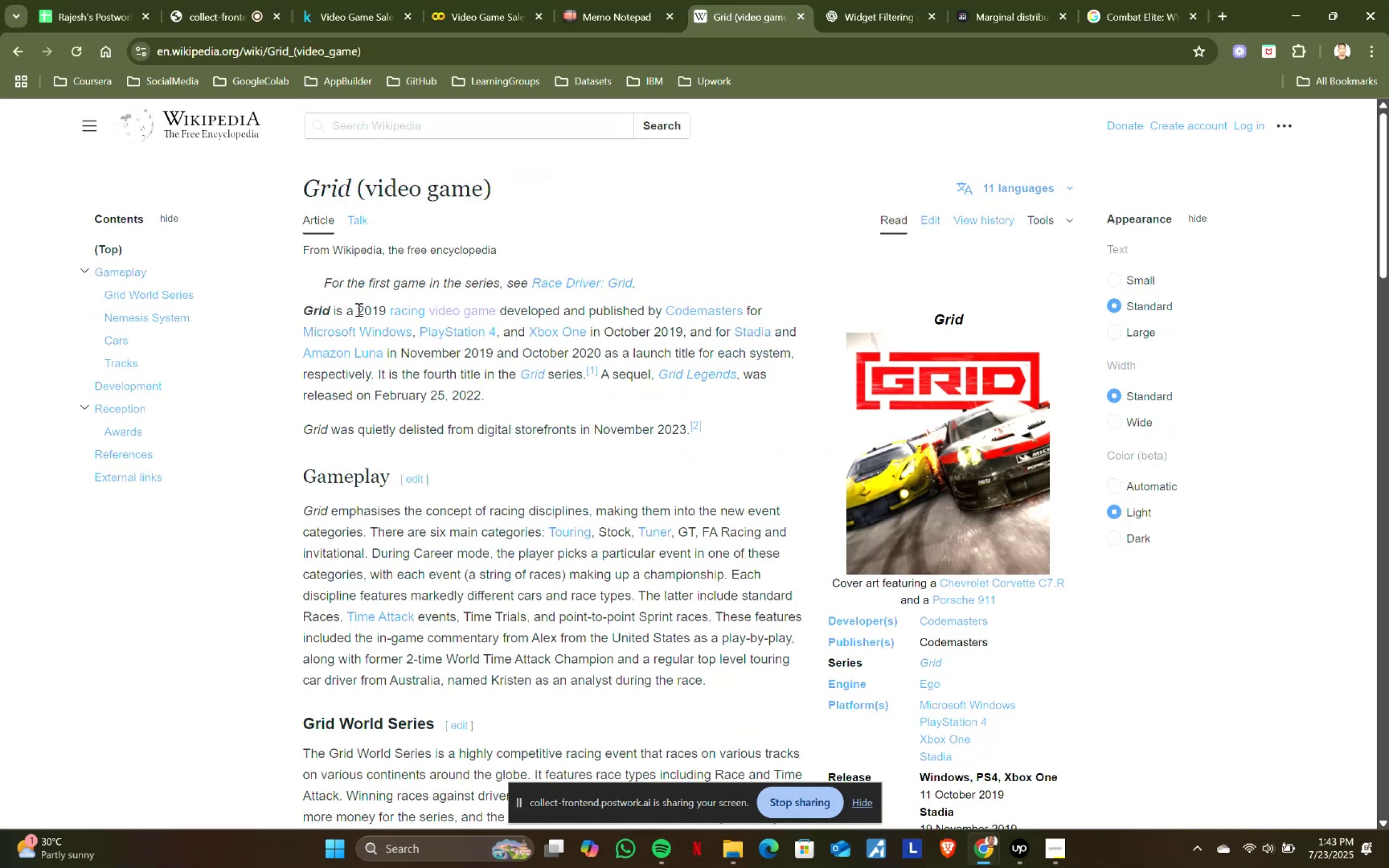 
wait(5.54)
 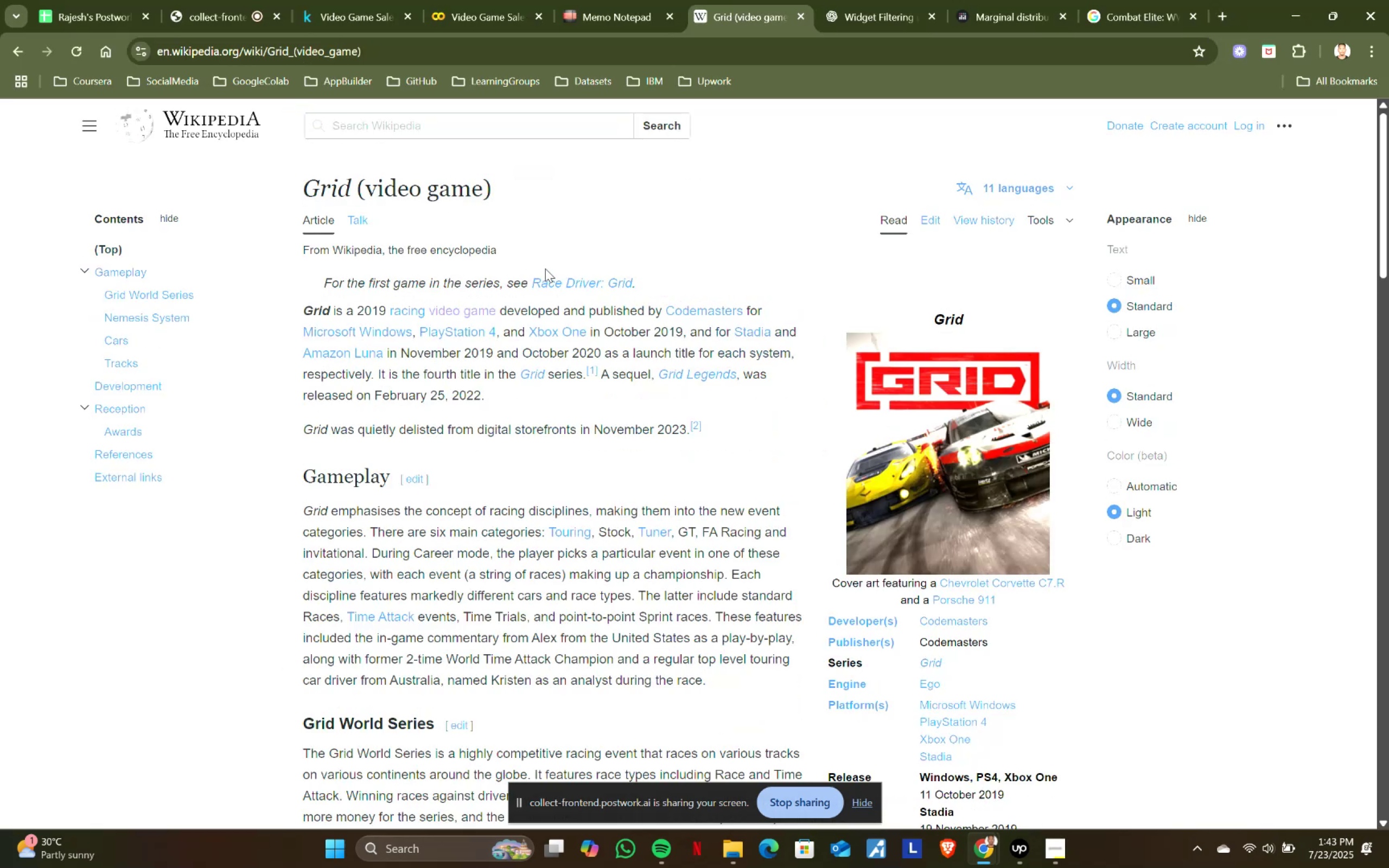 
key(Control+ControlLeft)
 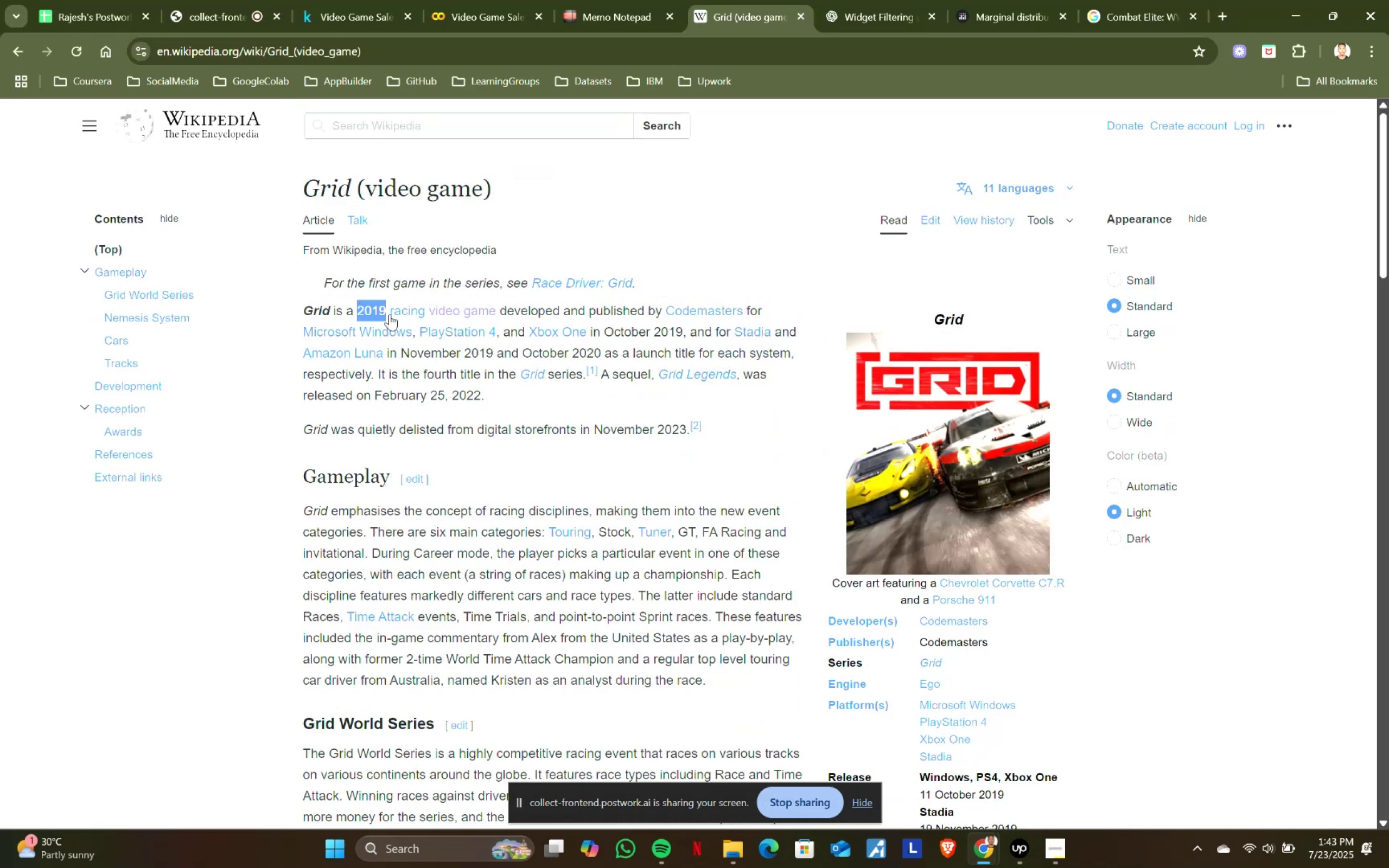 
key(Control+C)
 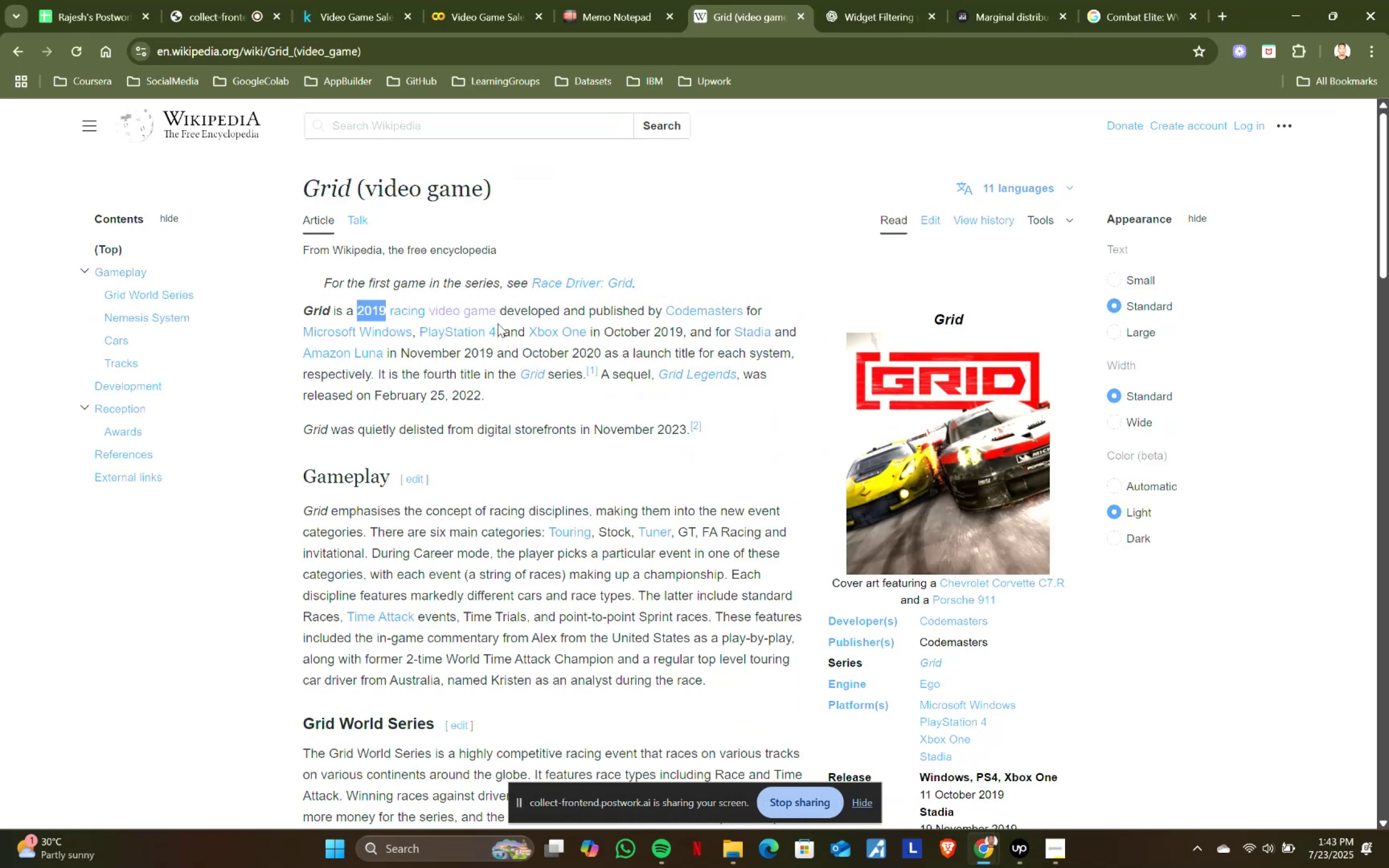 
key(Control+ControlLeft)
 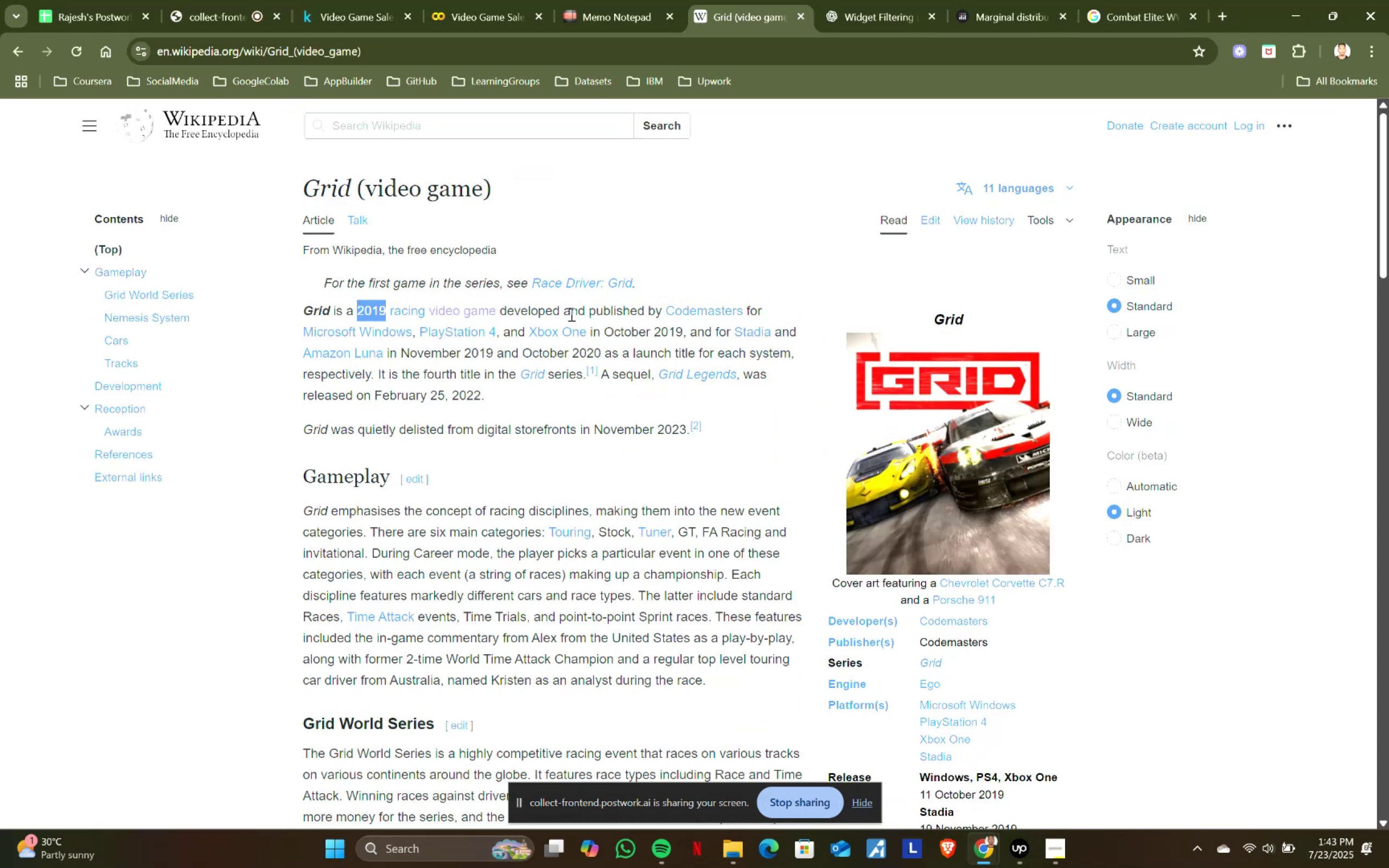 
key(Control+C)
 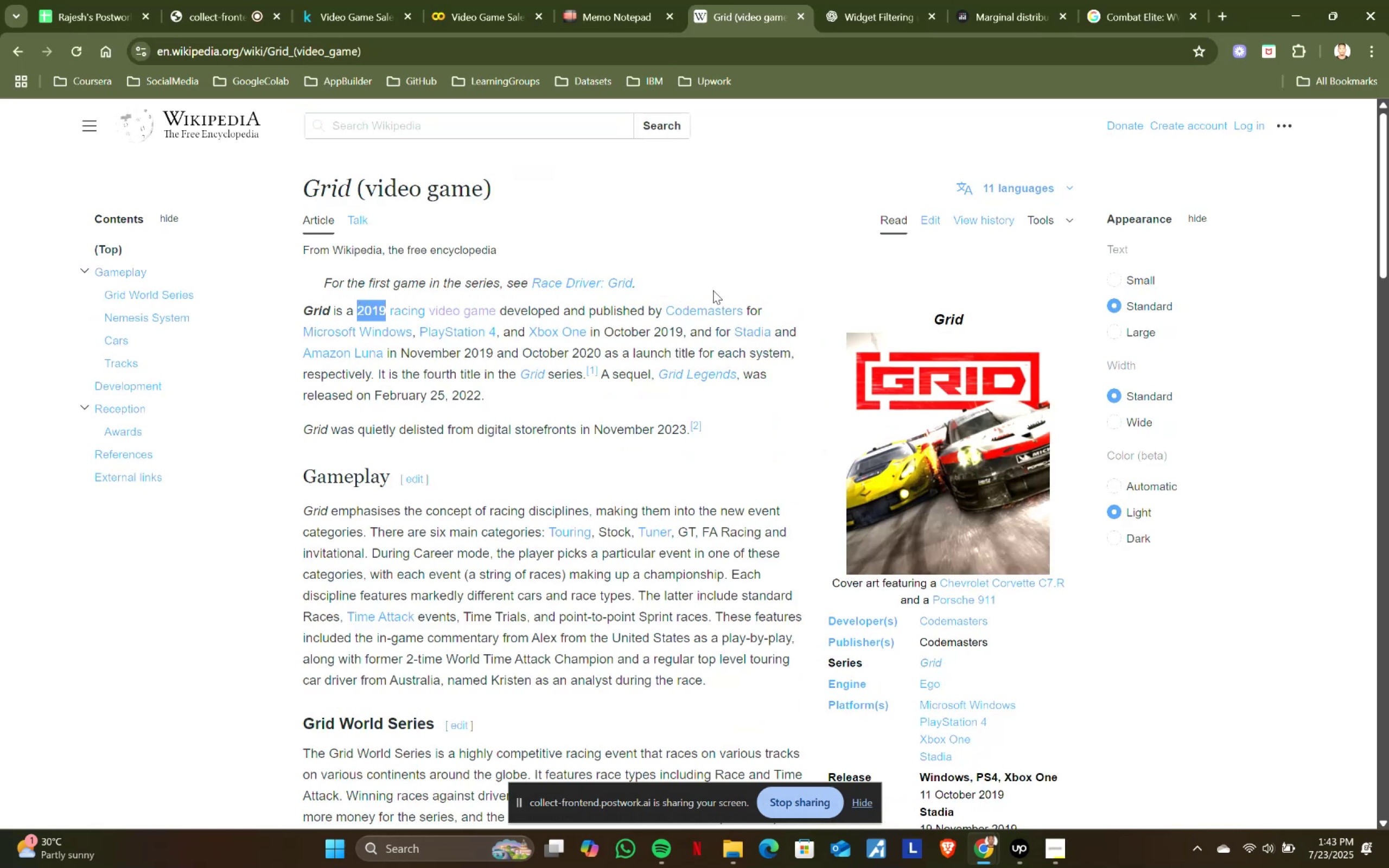 
key(Control+ControlLeft)
 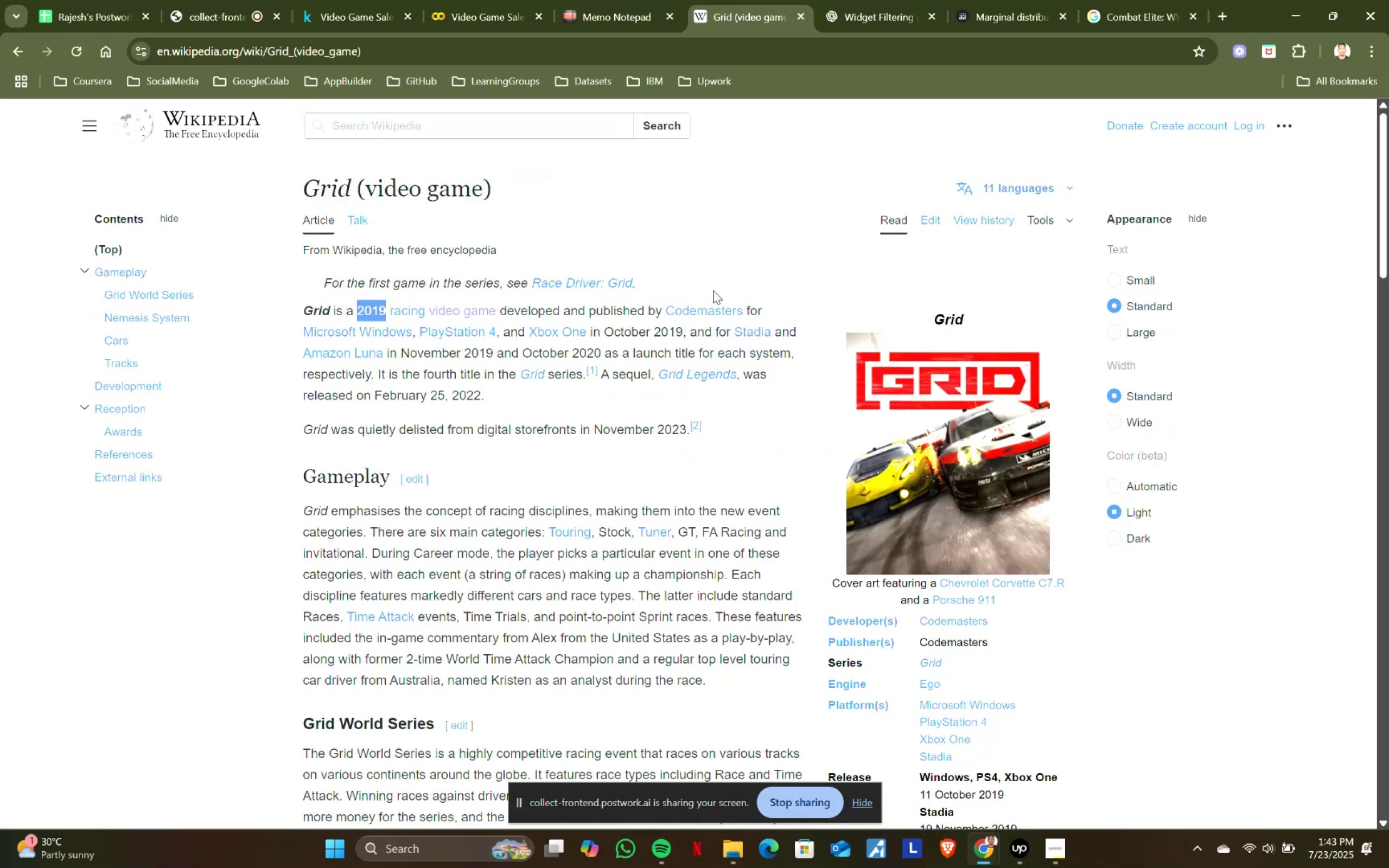 
key(Control+C)
 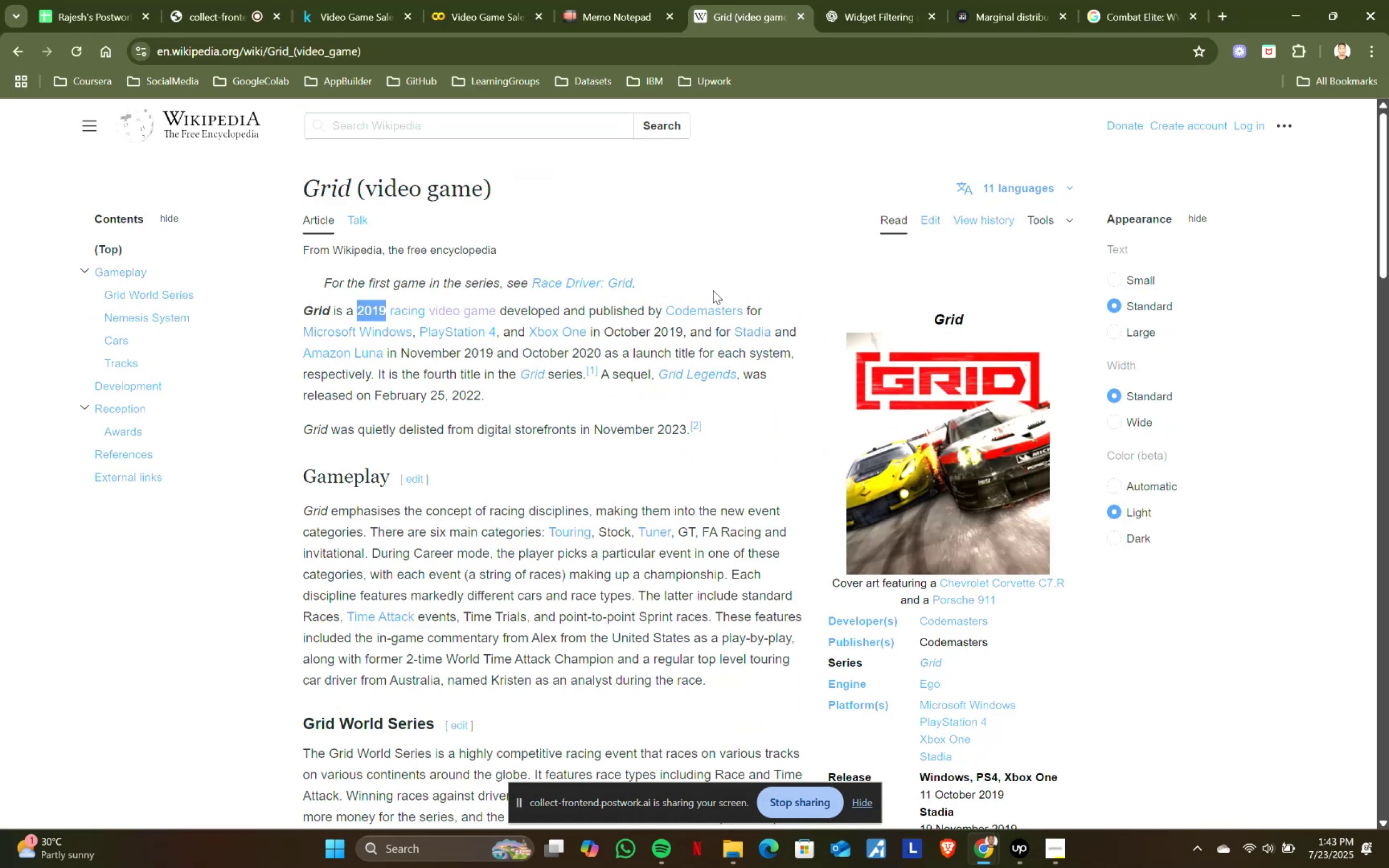 
key(Control+C)
 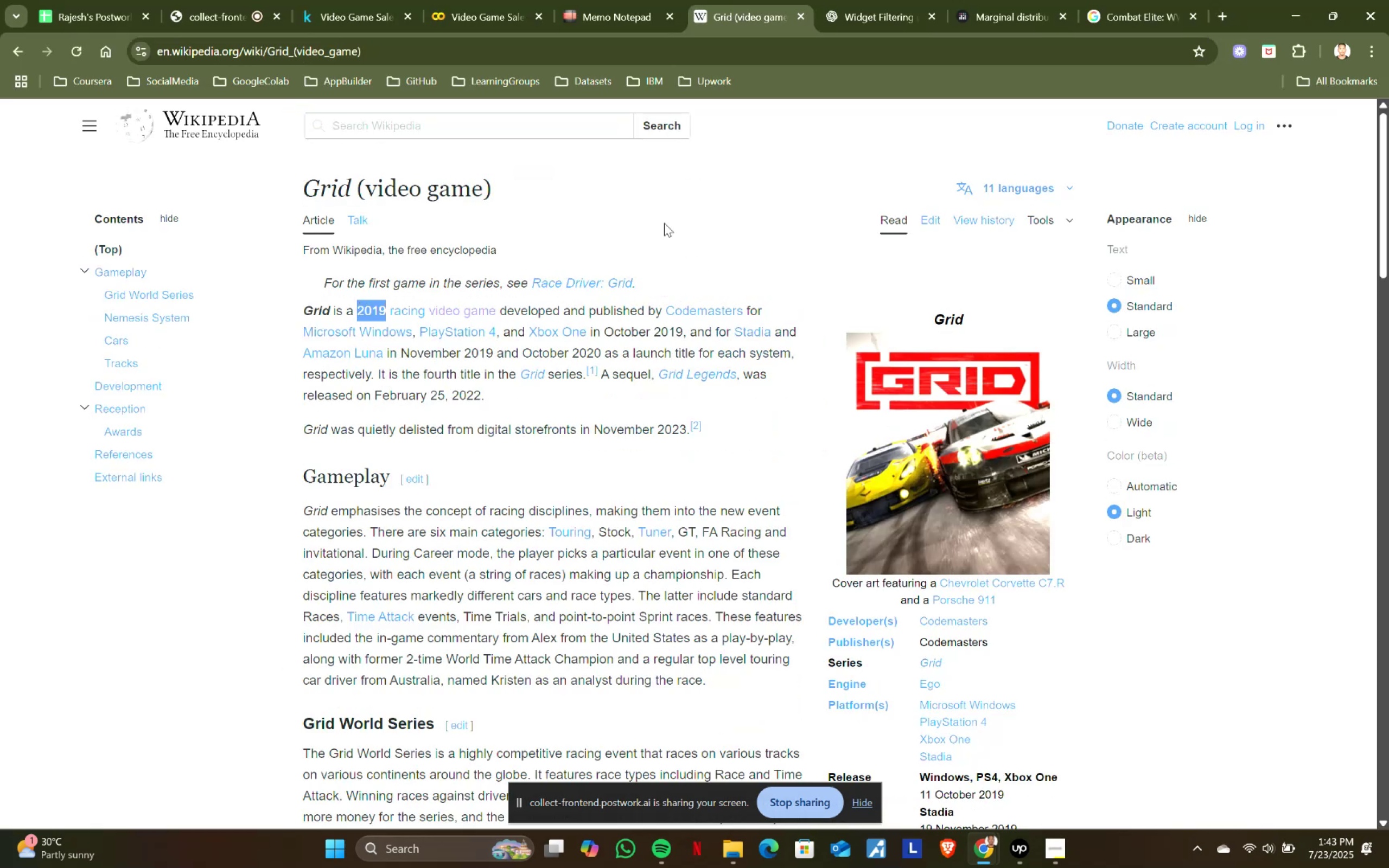 
key(Control+C)
 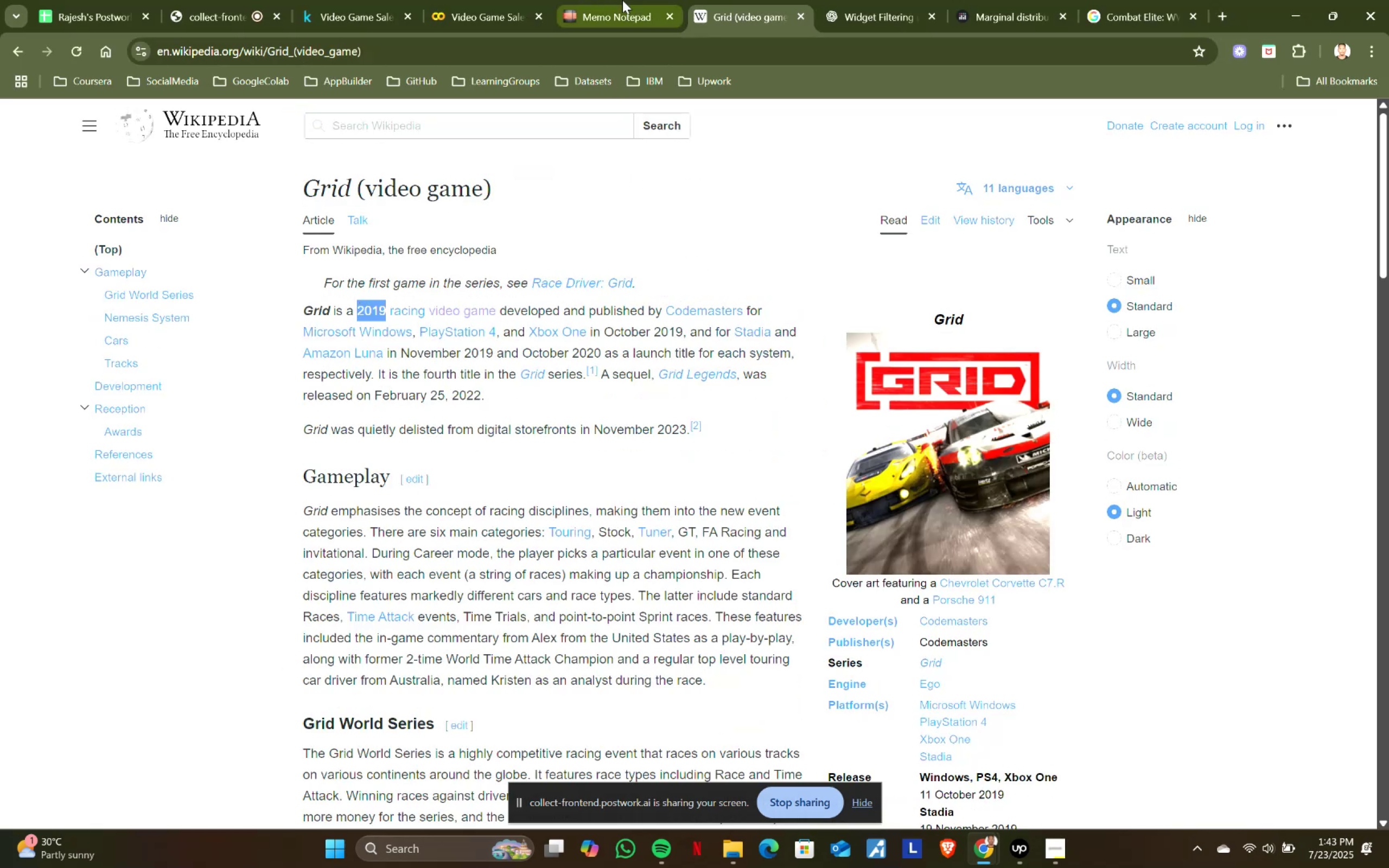 
left_click([622, 0])
 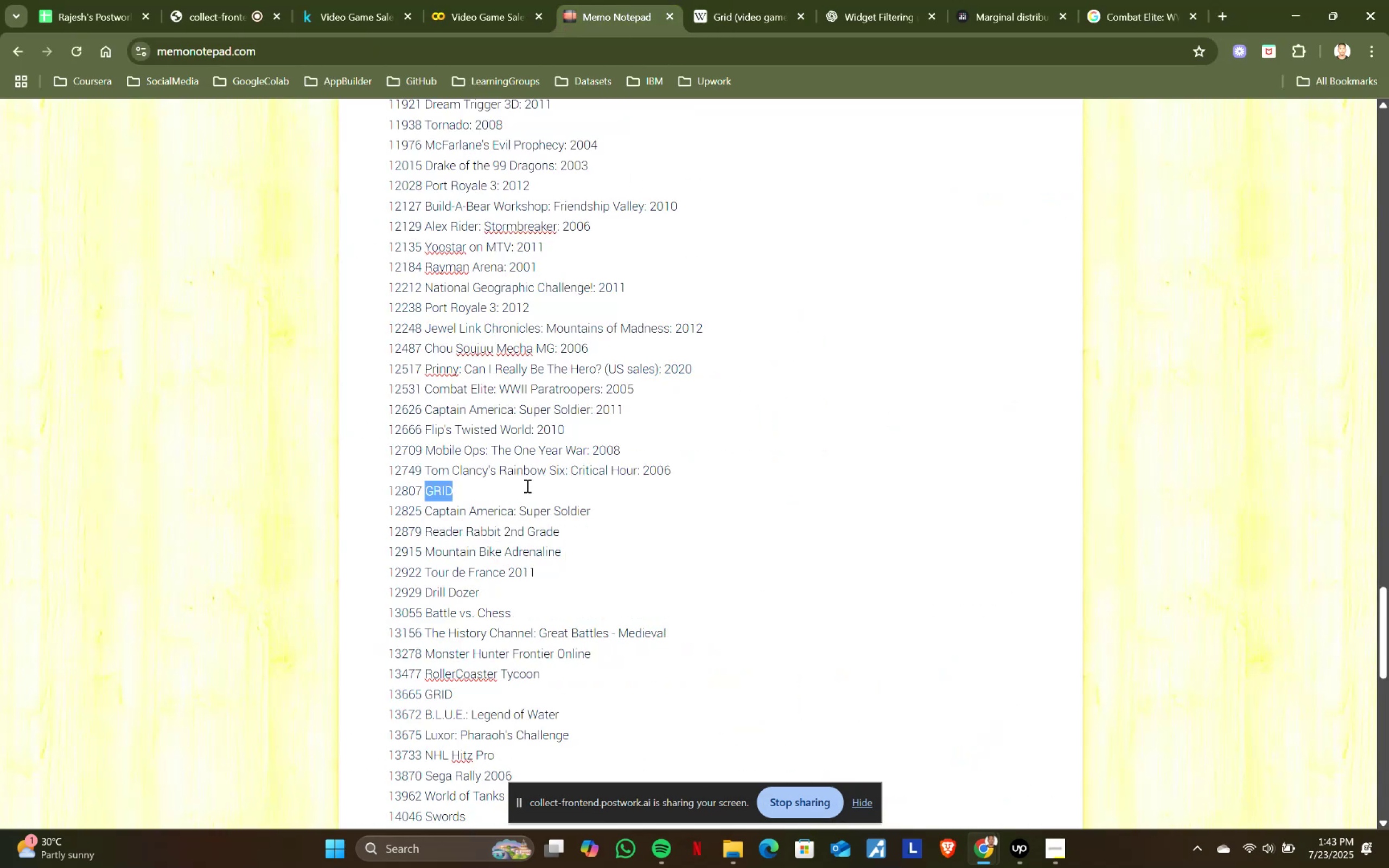 
left_click([494, 485])
 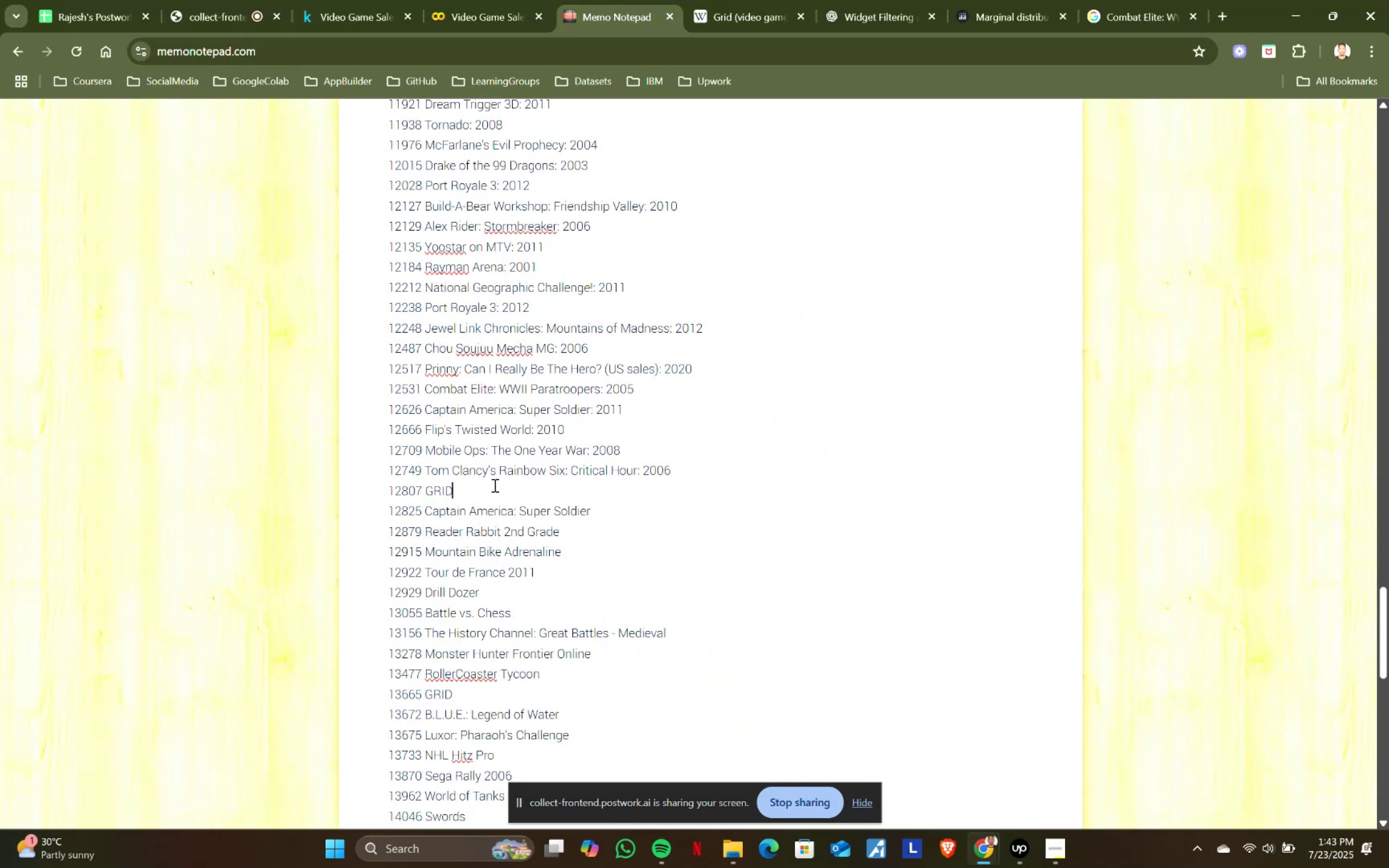 
key(Shift+ShiftRight)
 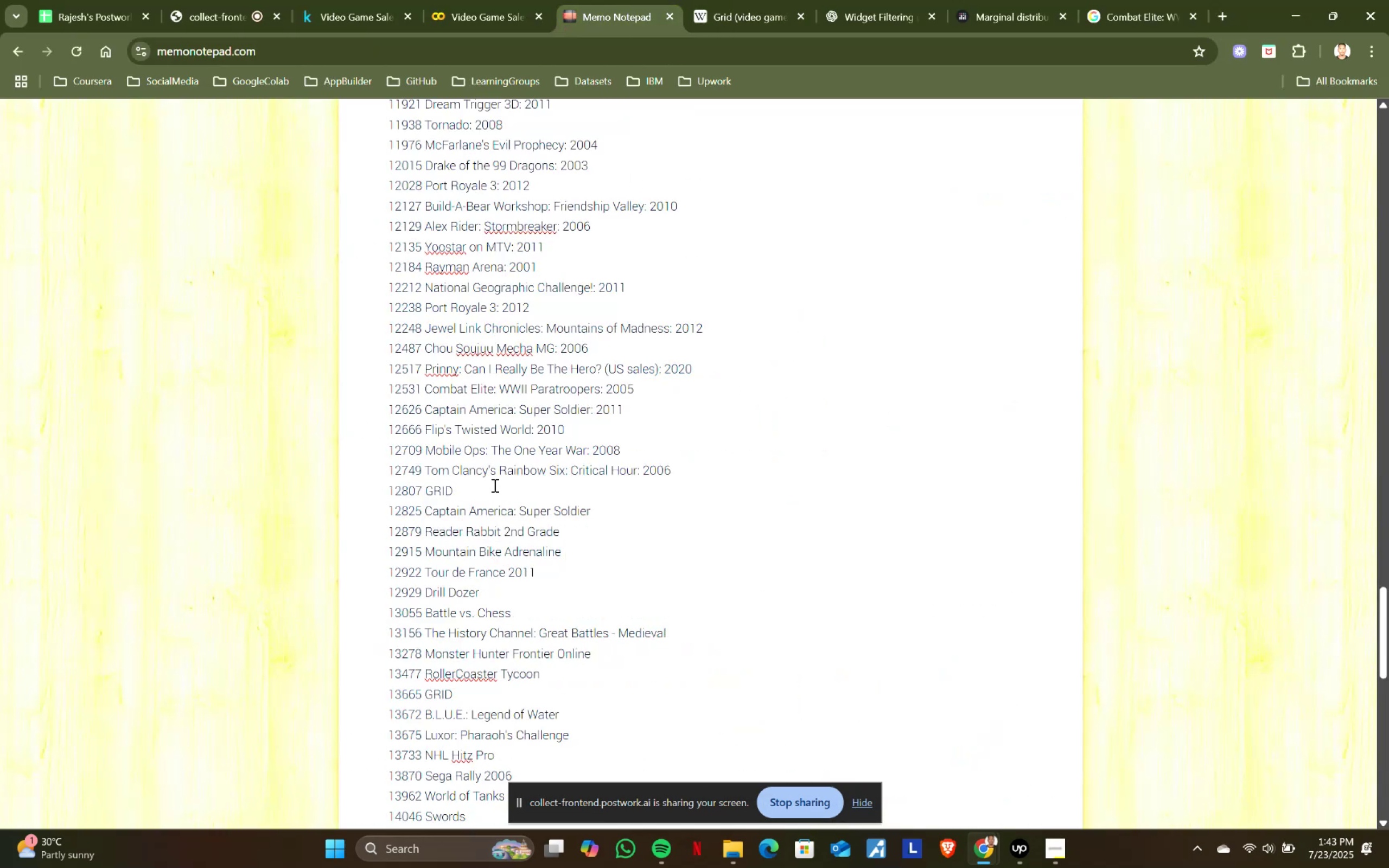 
key(Shift+Semicolon)
 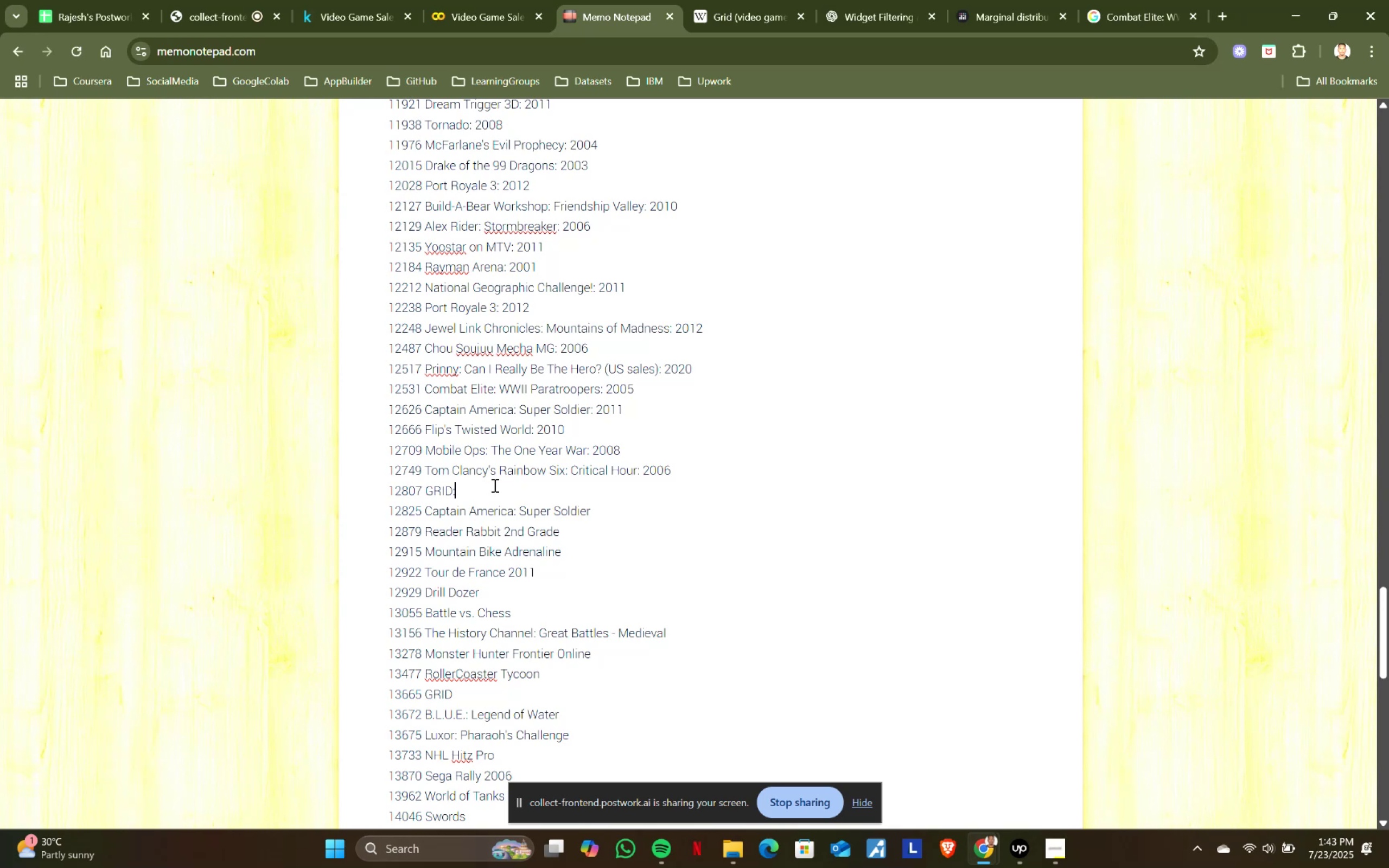 
key(Space)
 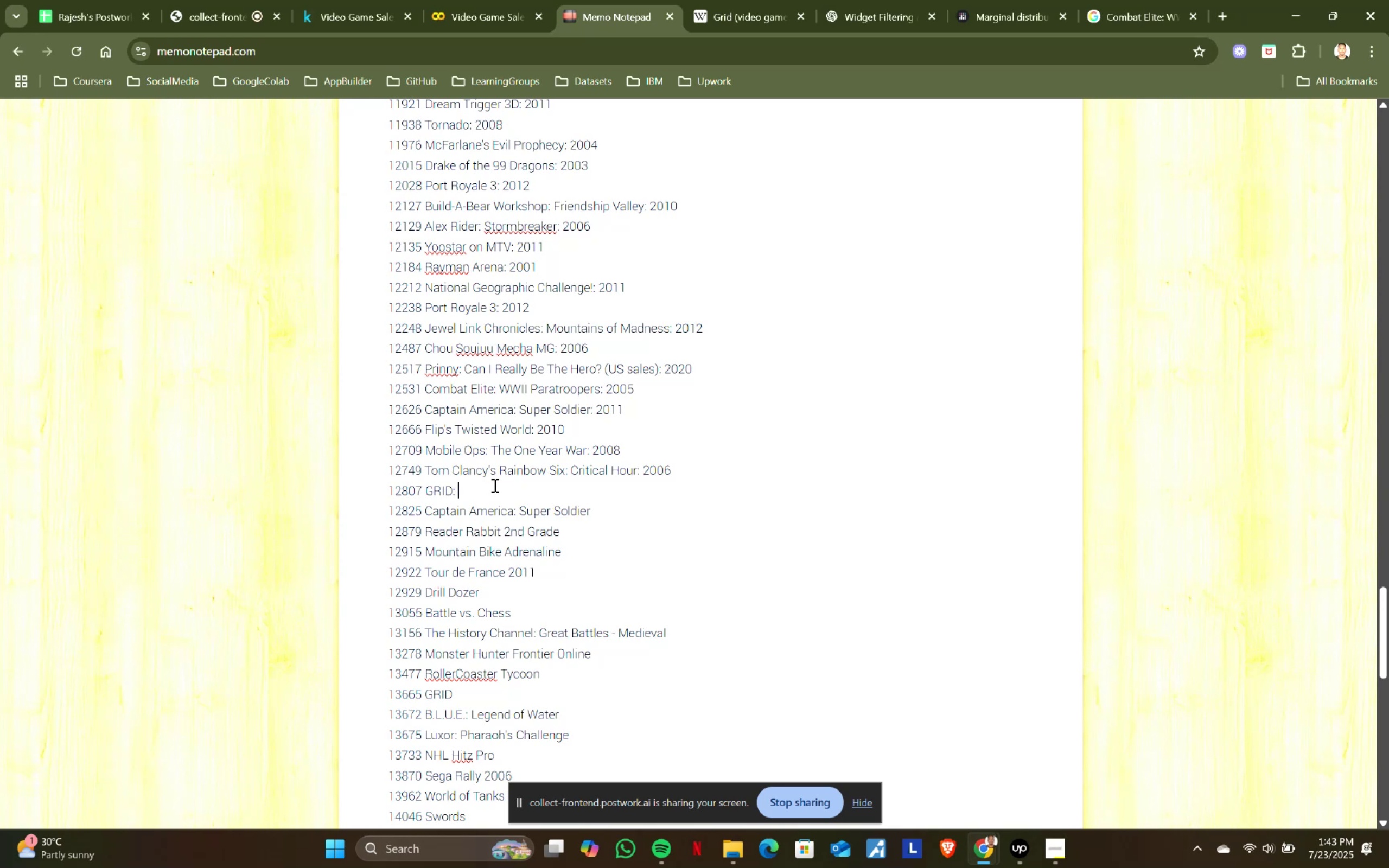 
key(Control+ControlLeft)
 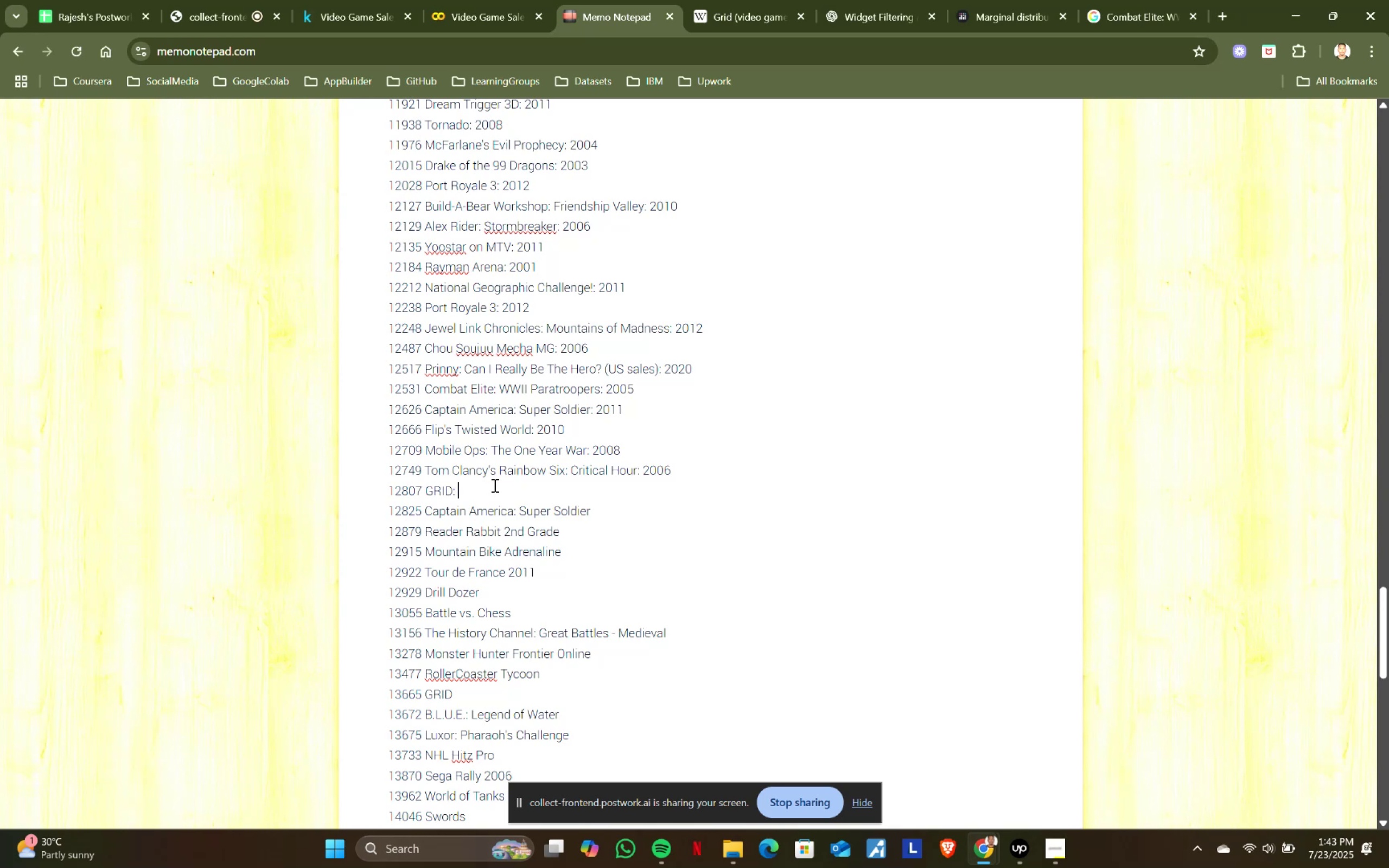 
key(Control+V)
 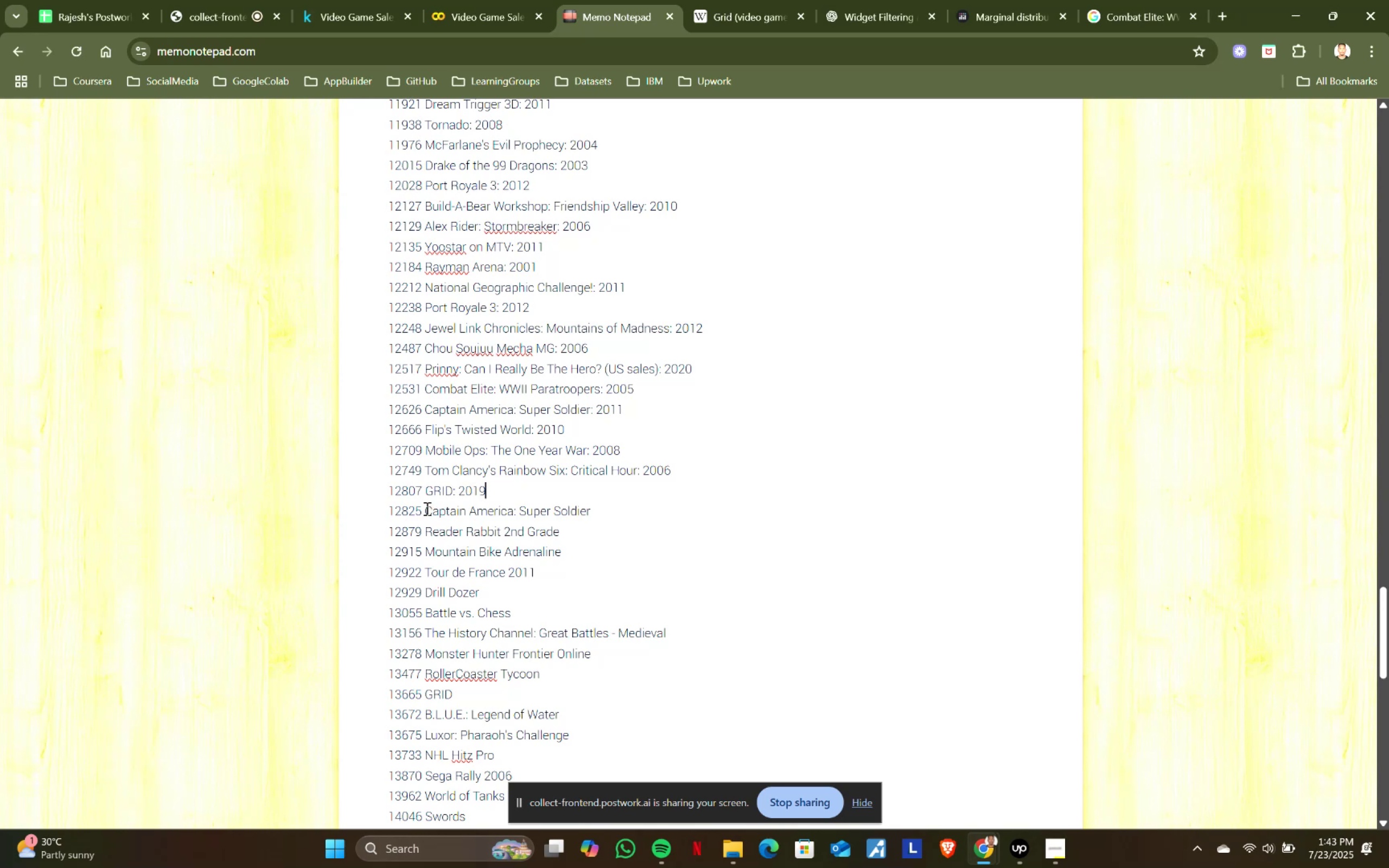 
key(Control+ControlLeft)
 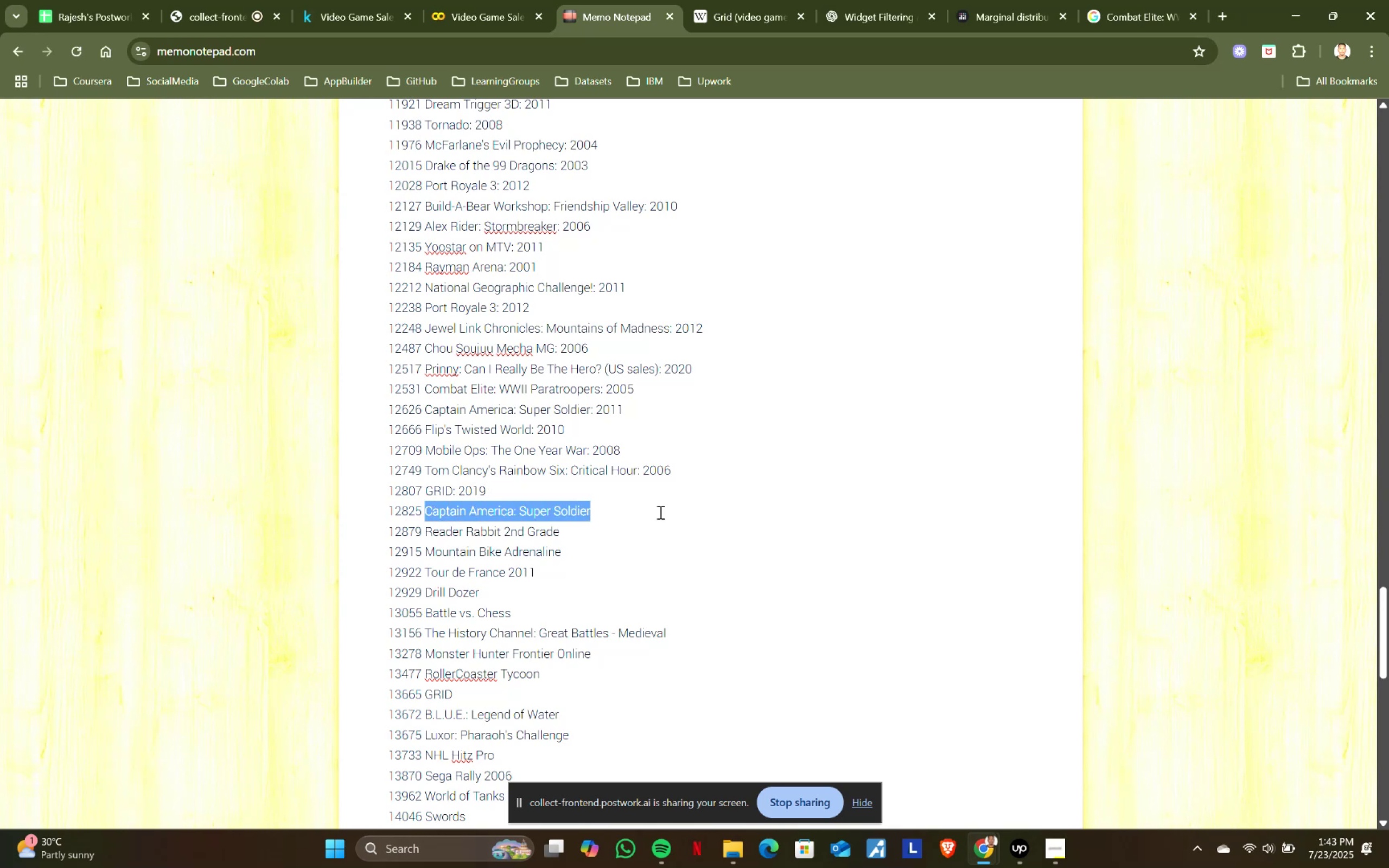 
key(Control+C)
 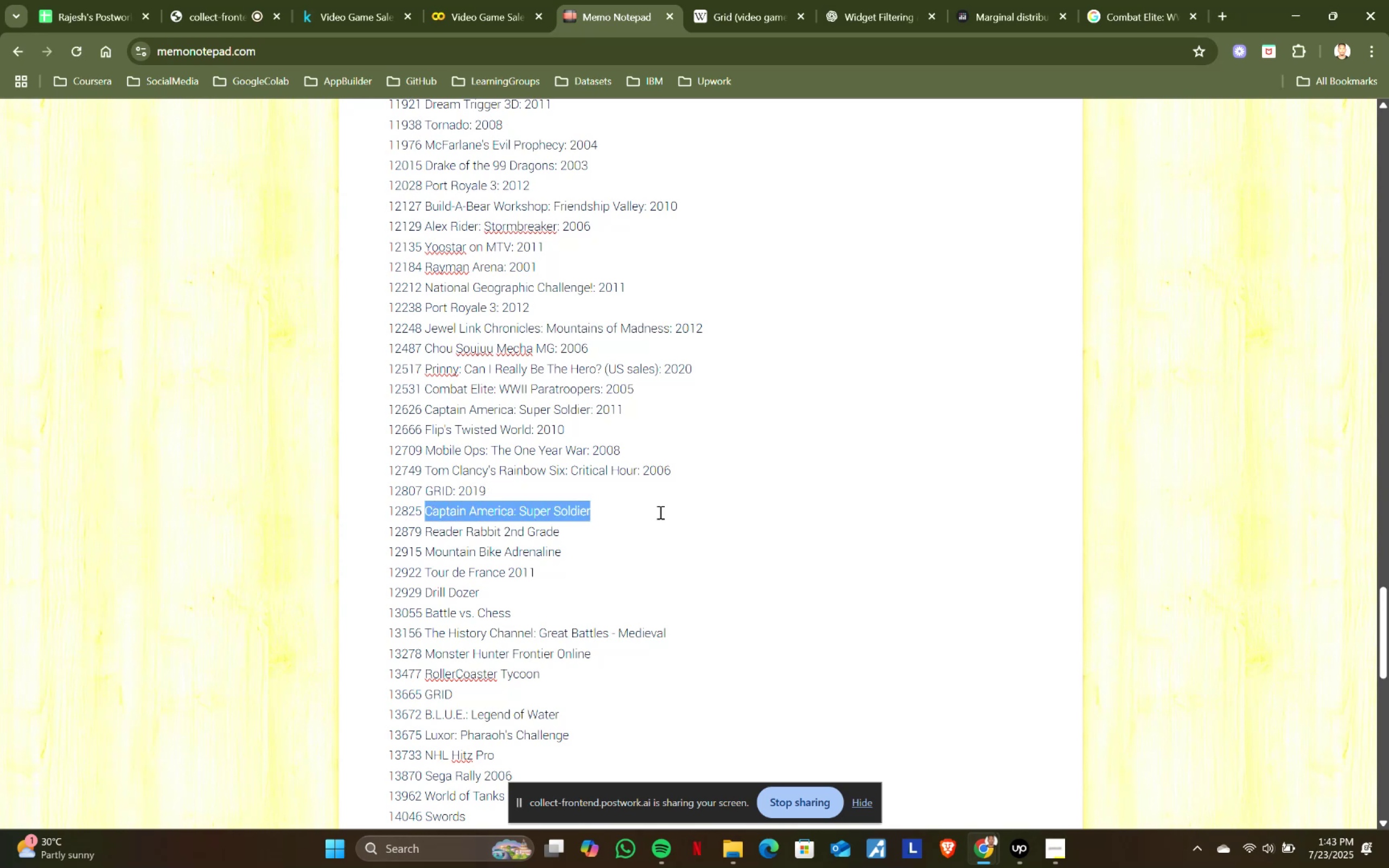 
key(Control+ControlLeft)
 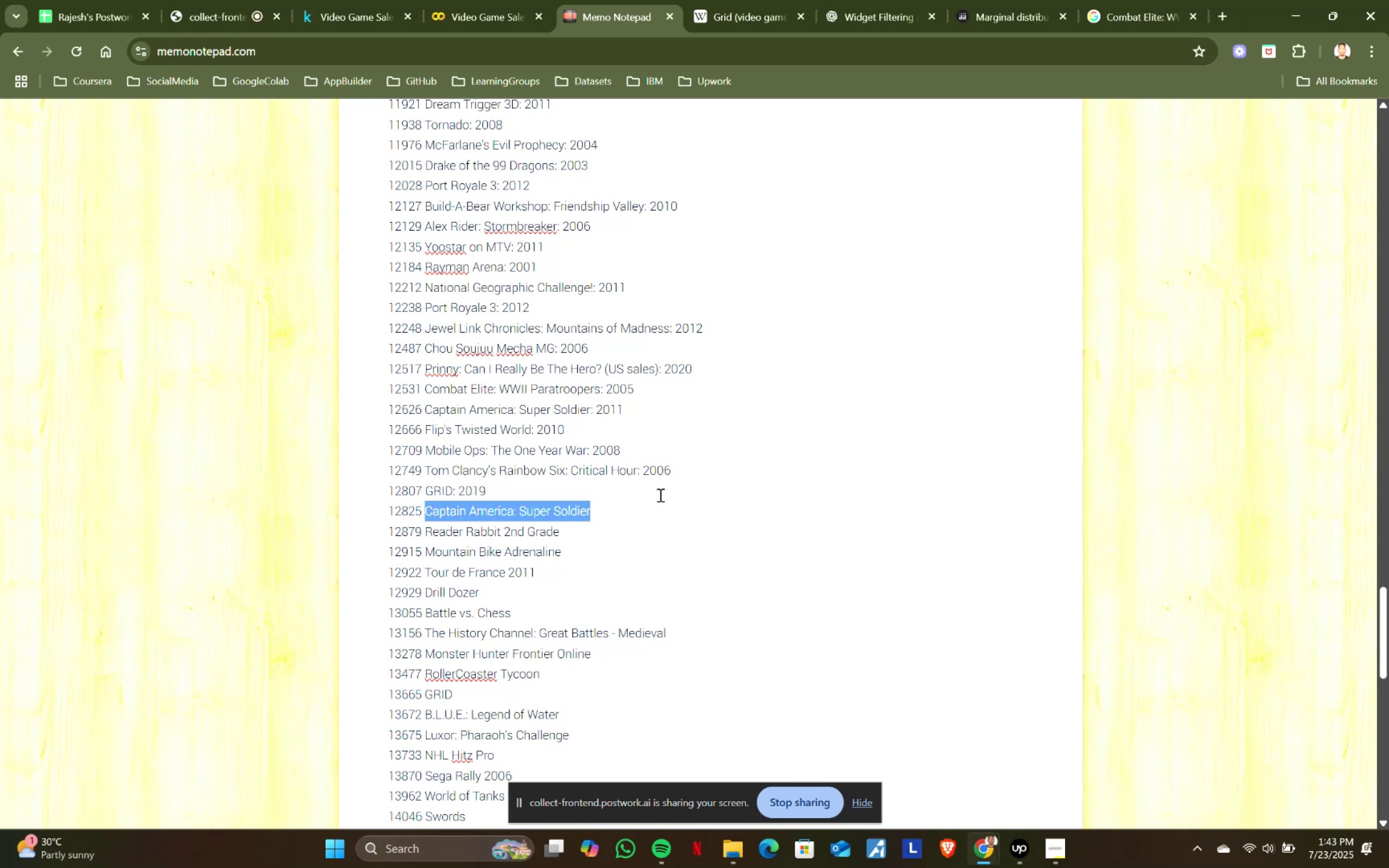 
key(Control+C)
 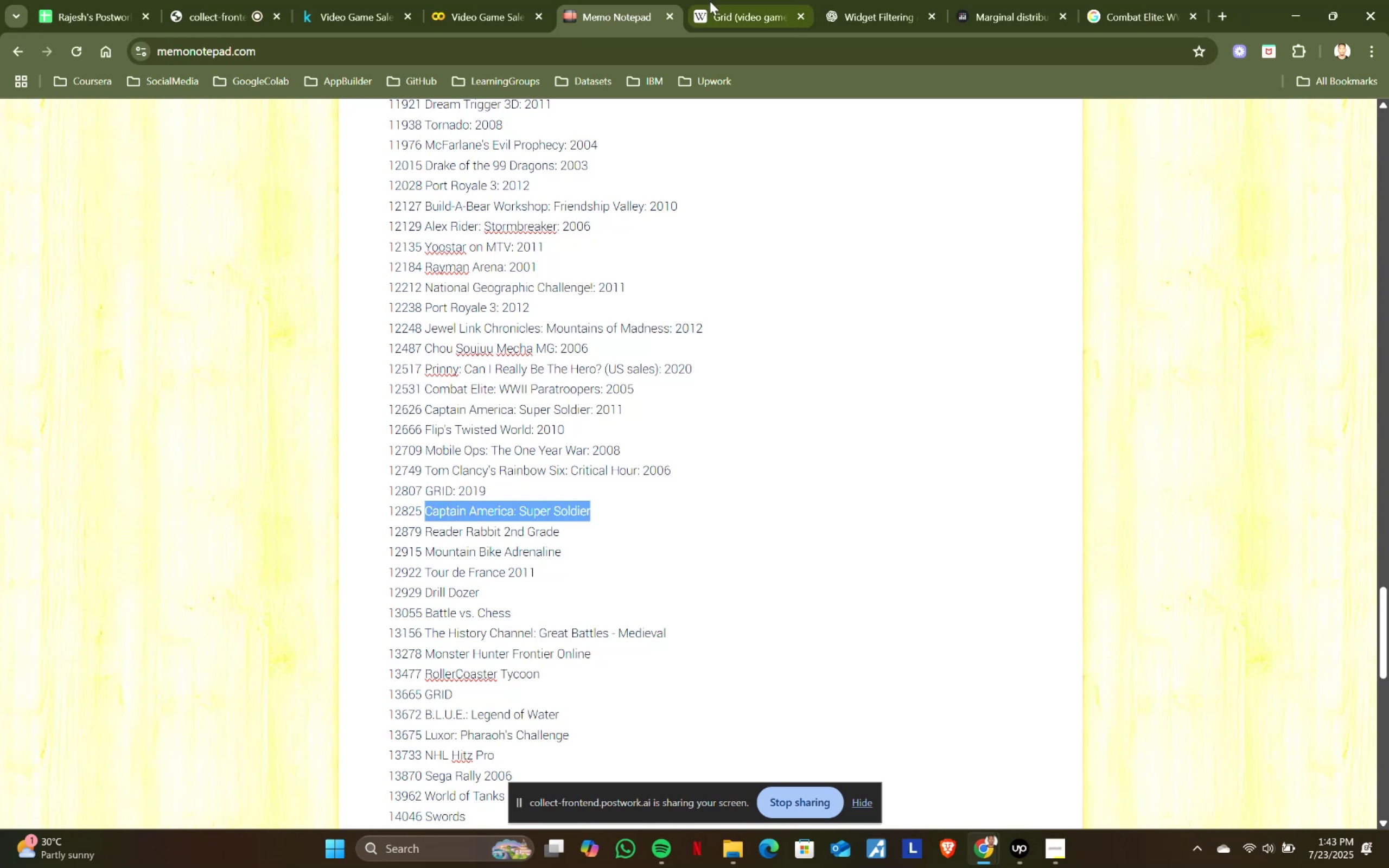 
left_click([712, 0])
 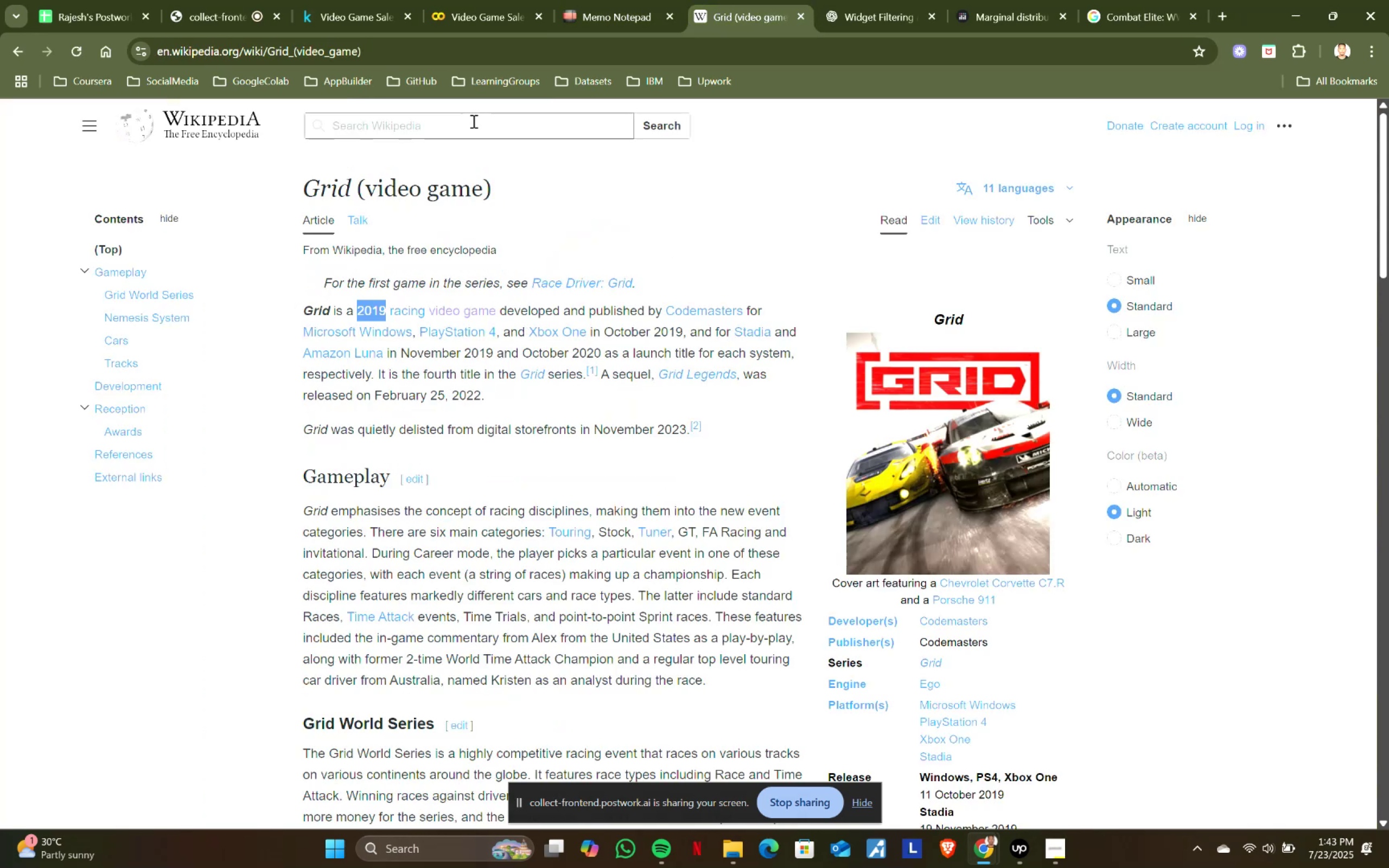 
left_click([473, 121])
 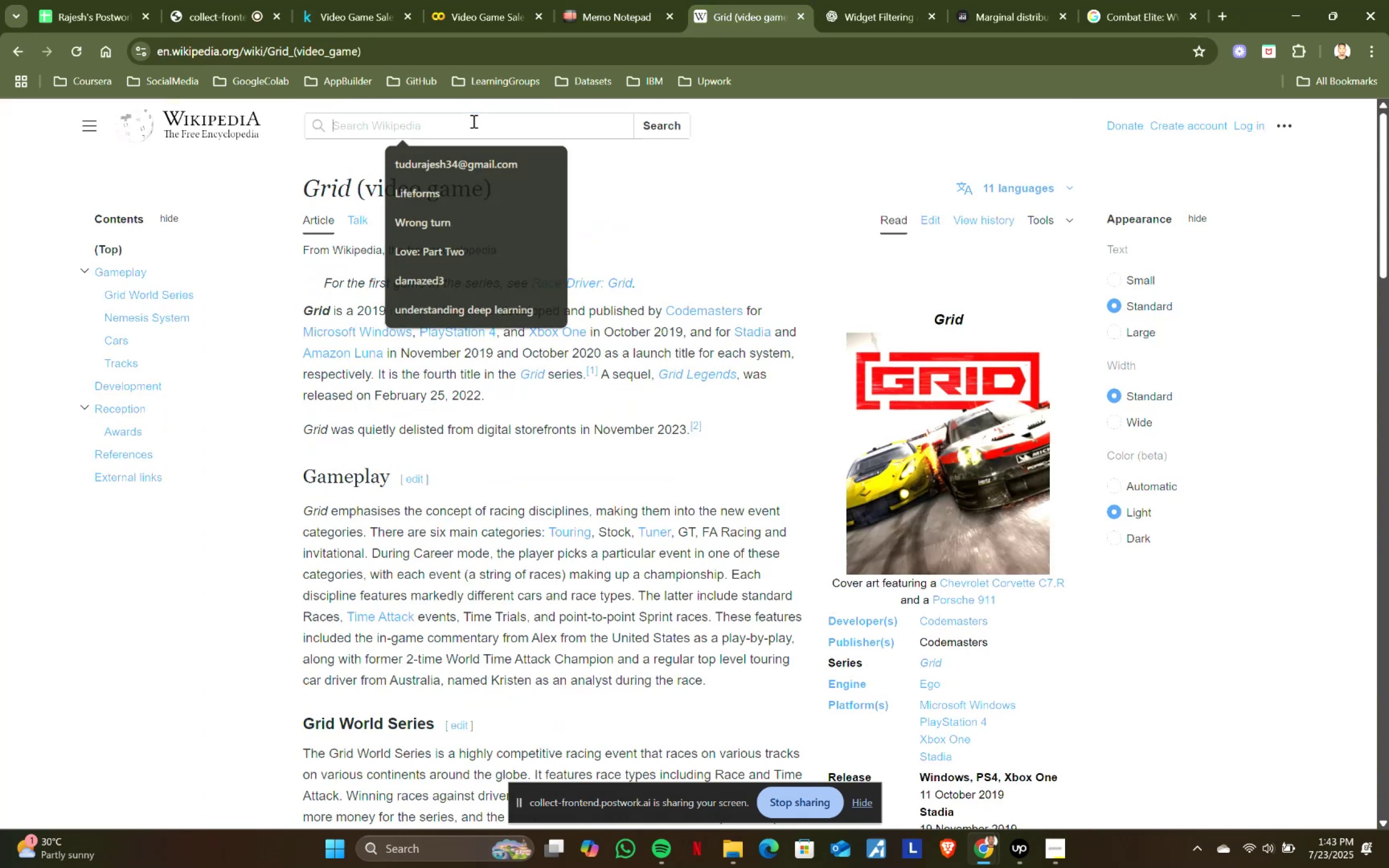 
key(Control+V)
 